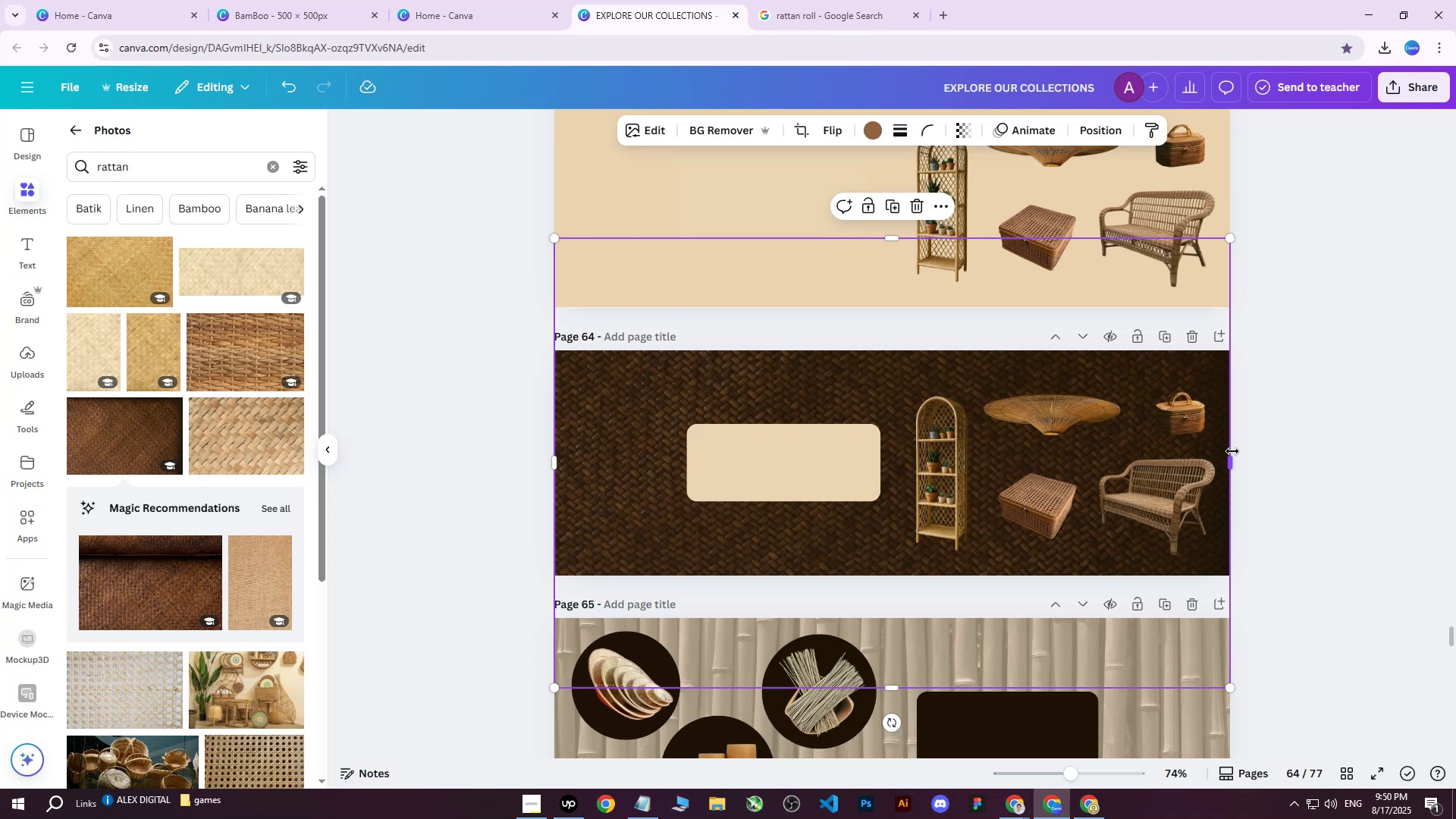 
hold_key(key=ControlLeft, duration=1.35)
scroll: coordinate [1344, 489], scroll_direction: up, amount: 1.0
 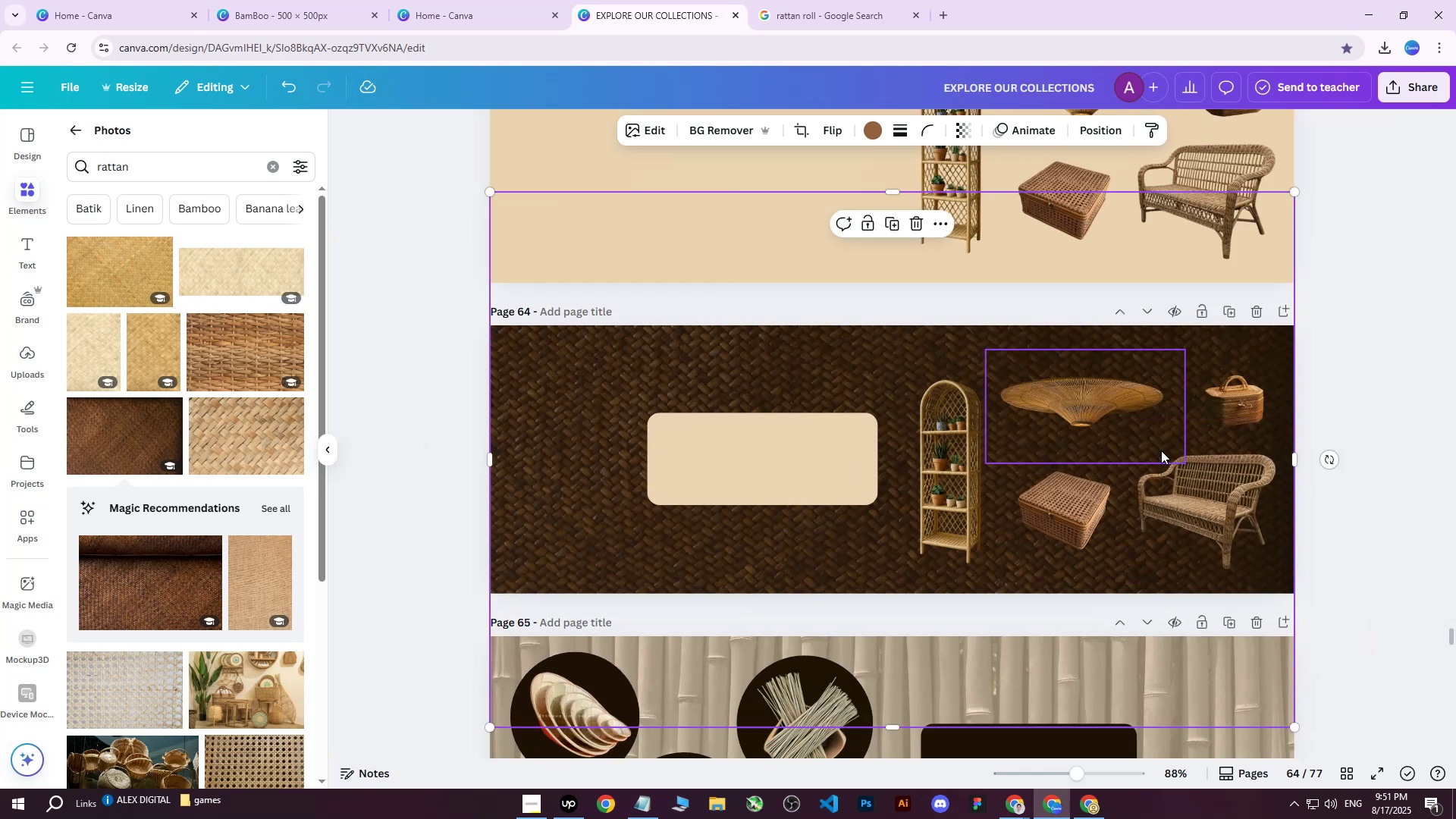 
left_click_drag(start_coordinate=[1094, 413], to_coordinate=[1079, 410])
 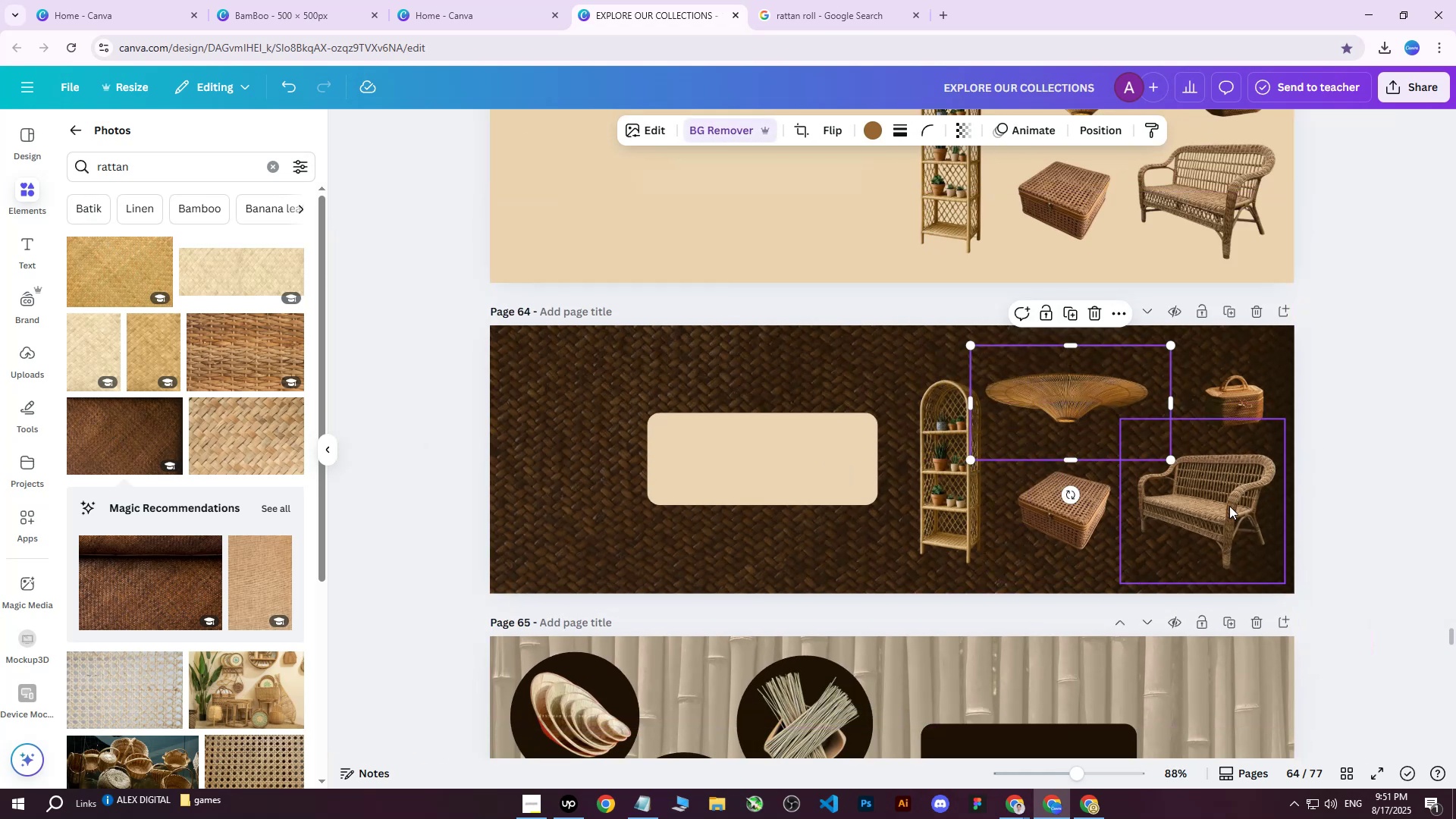 
left_click([1071, 518])
 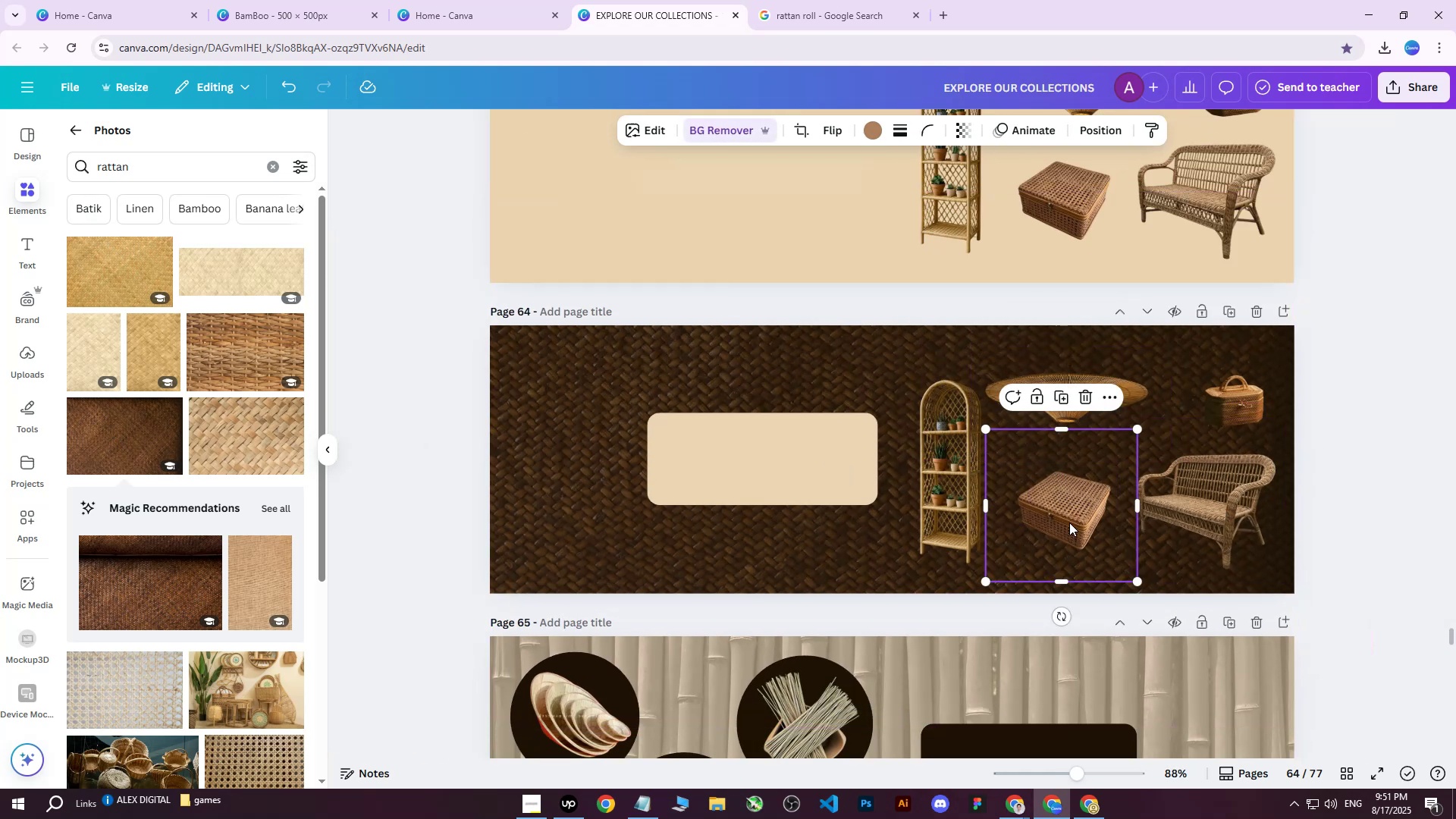 
left_click_drag(start_coordinate=[1068, 523], to_coordinate=[1050, 519])
 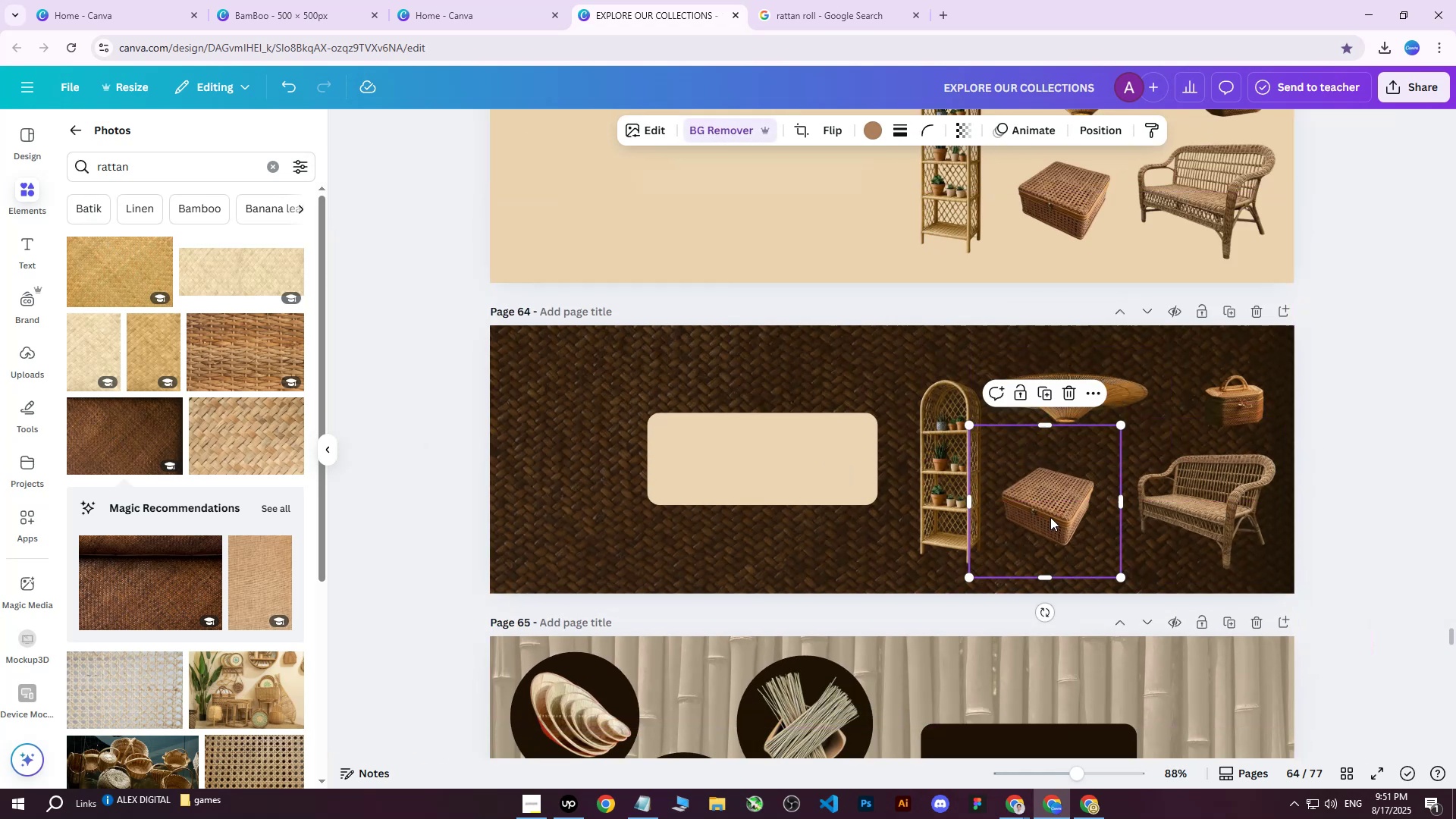 
key(Delete)
 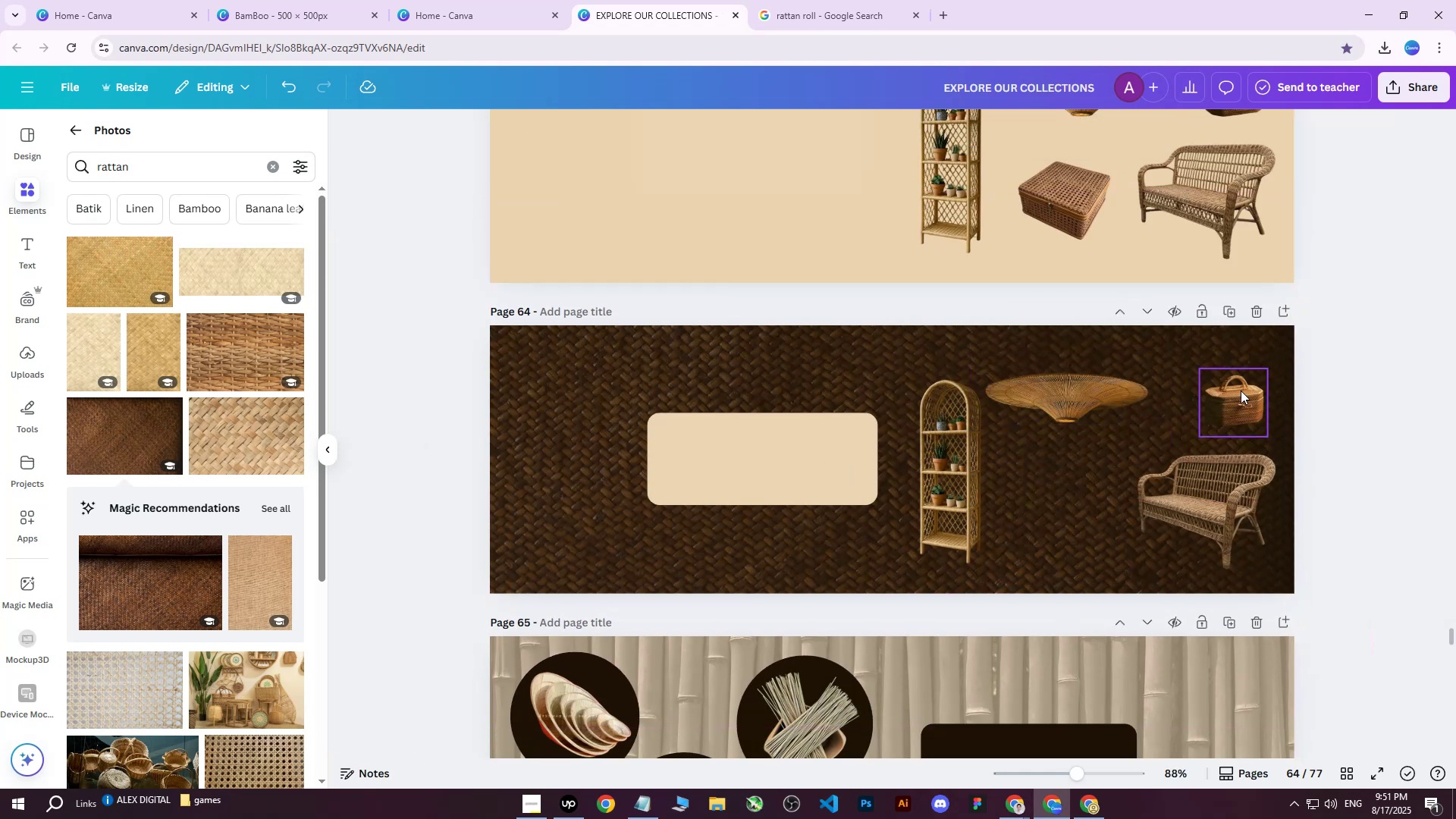 
left_click([1241, 391])
 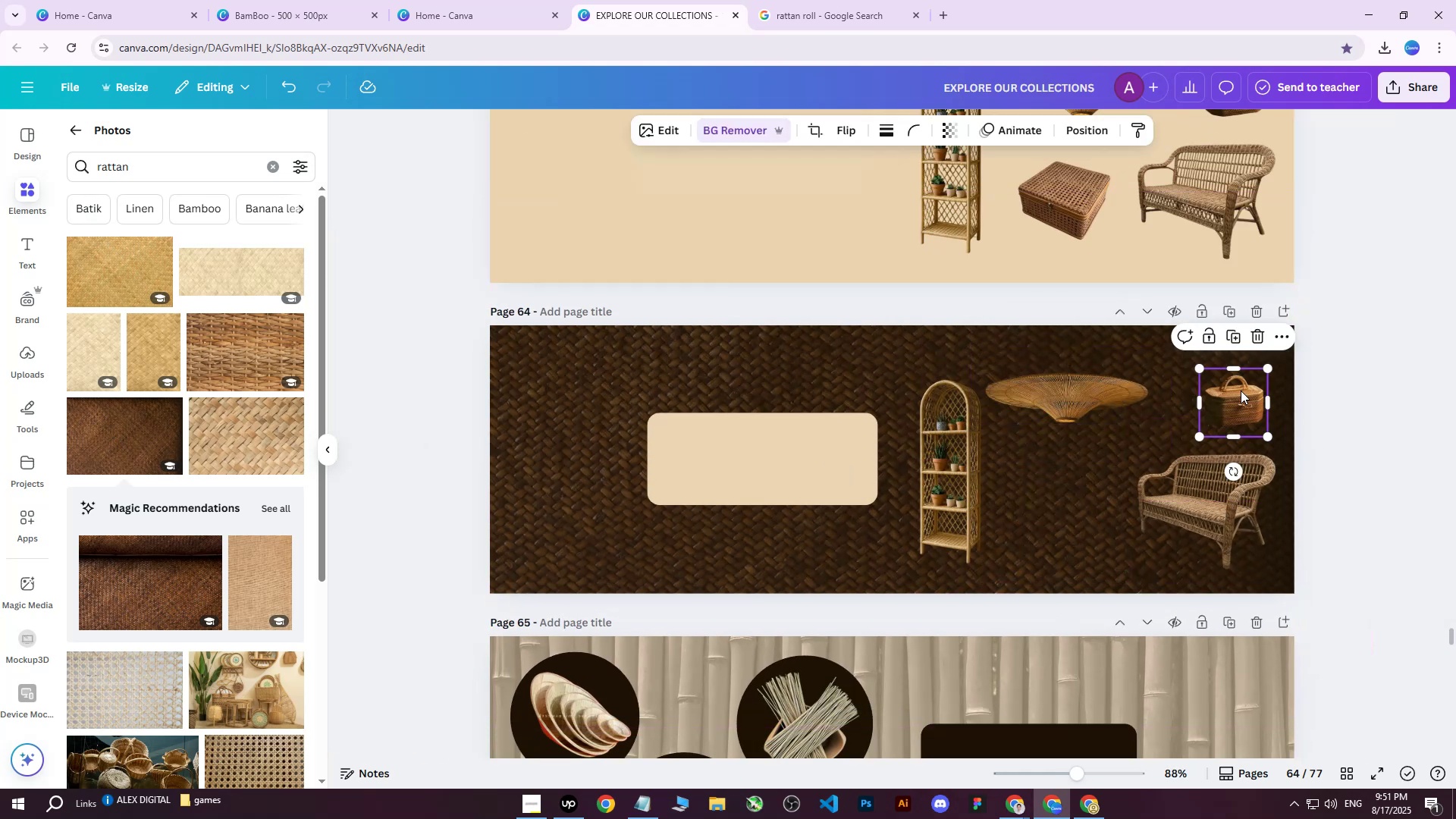 
key(Delete)
 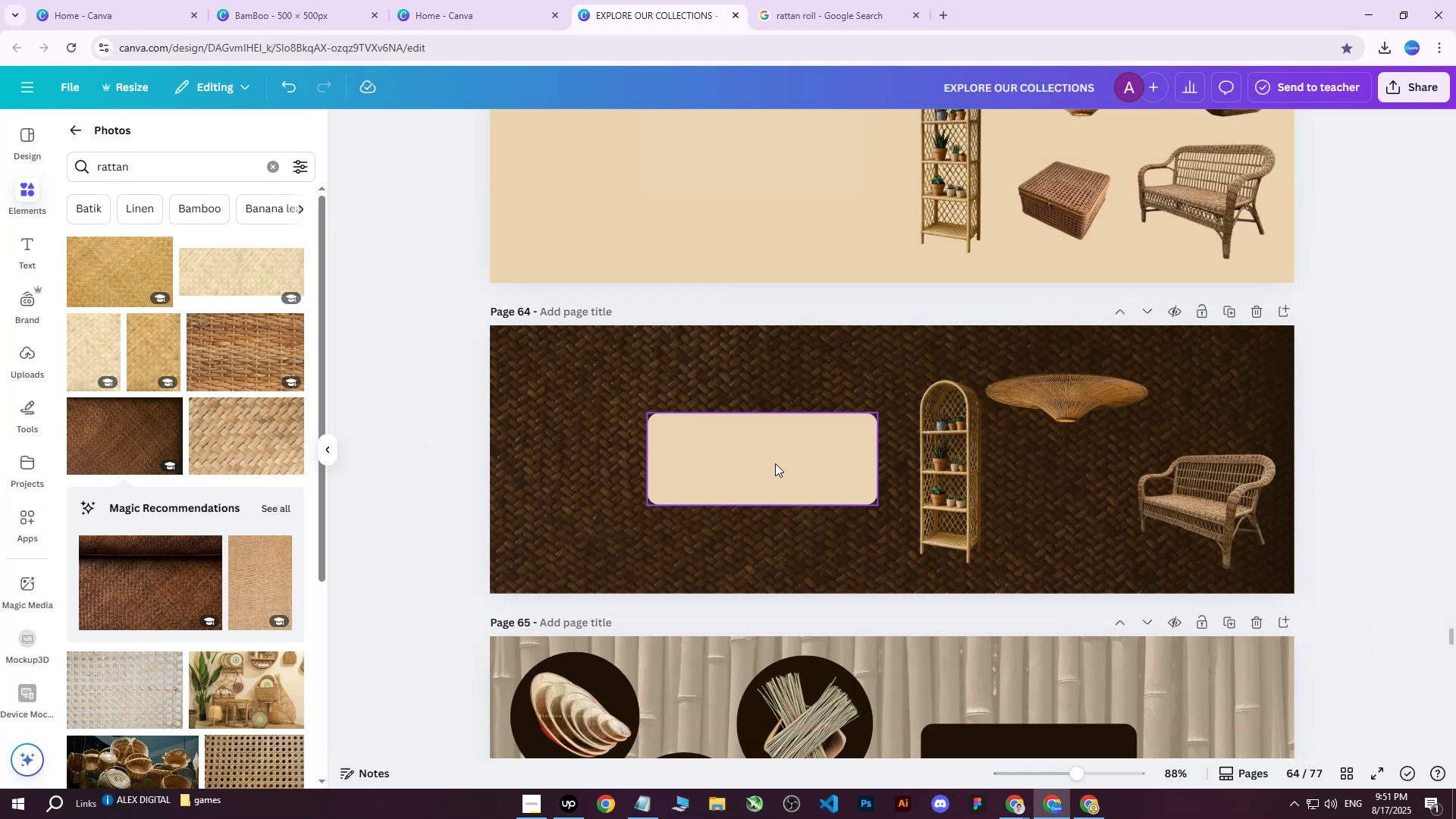 
left_click_drag(start_coordinate=[953, 472], to_coordinate=[969, 472])
 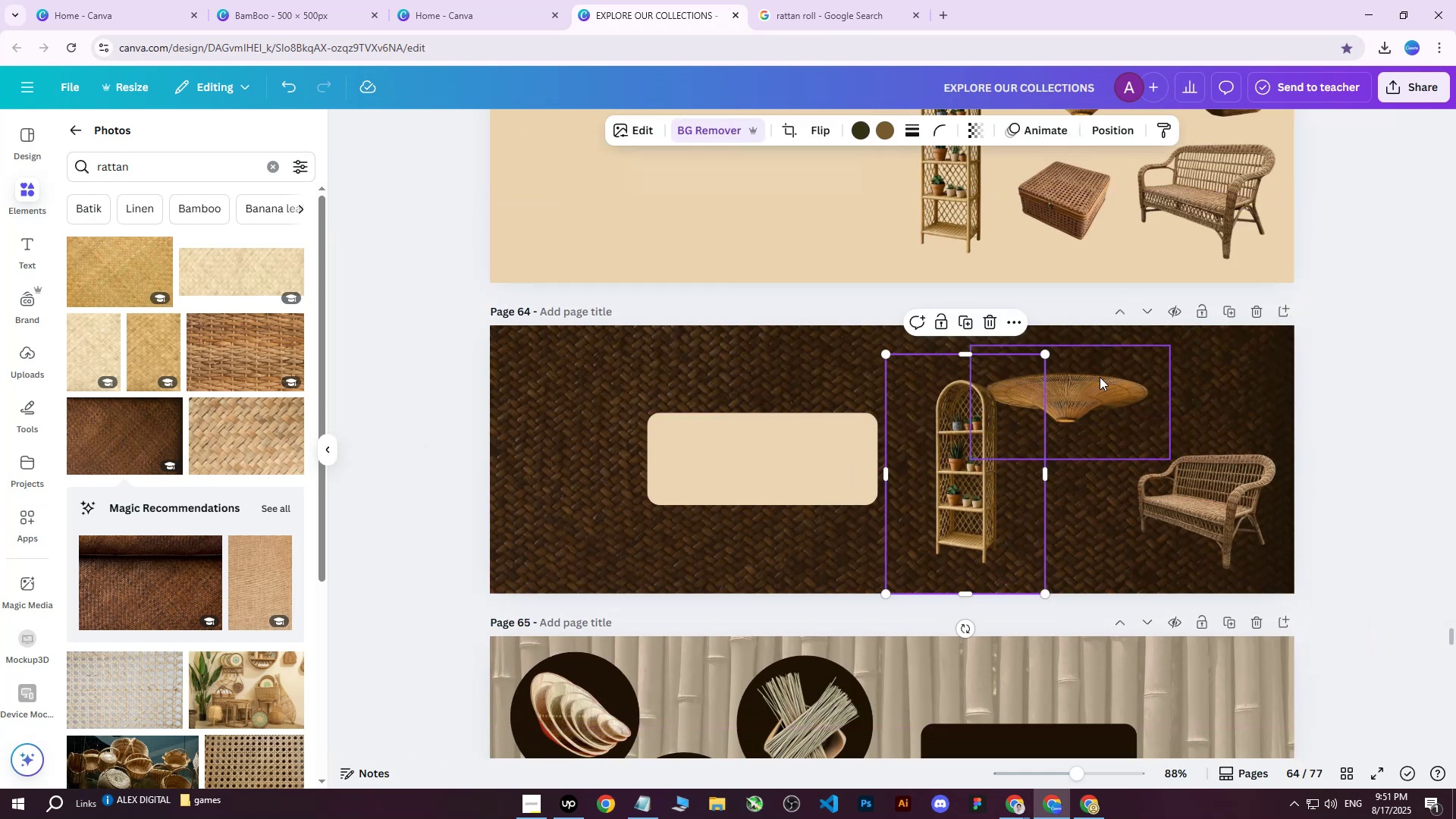 
left_click([1100, 377])
 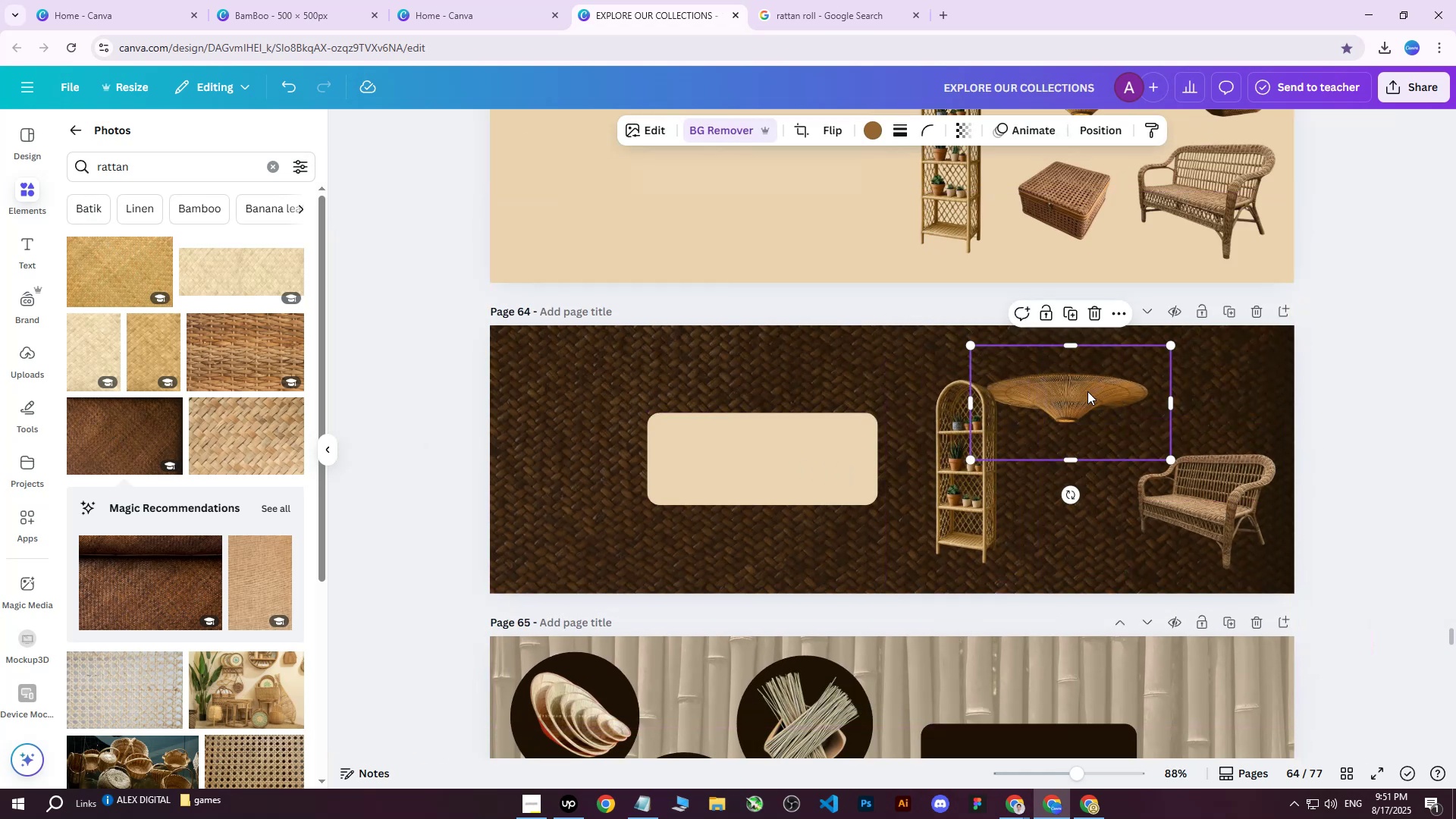 
left_click_drag(start_coordinate=[1083, 396], to_coordinate=[1128, 382])
 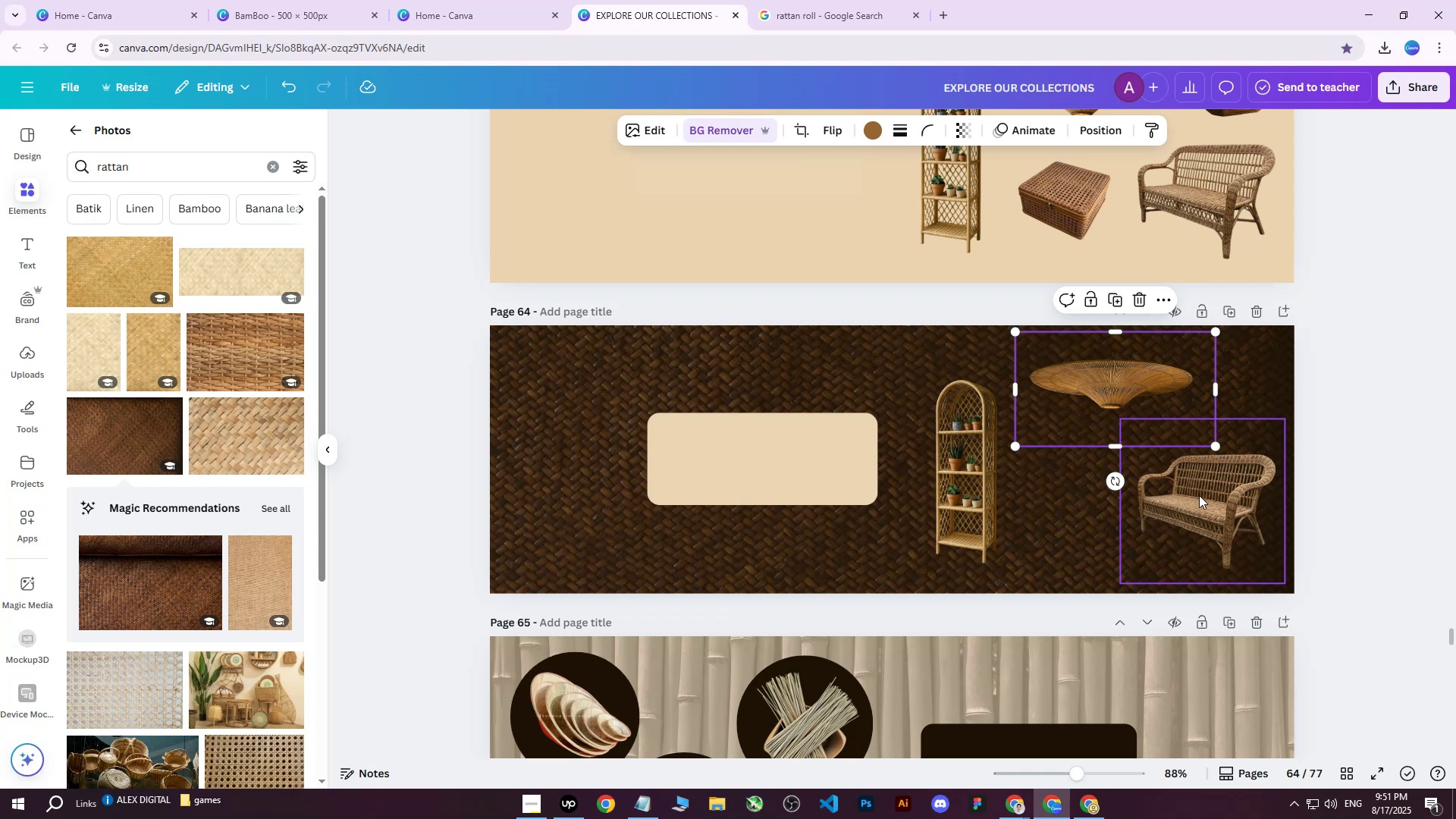 
hold_key(key=ControlLeft, duration=1.5)
scroll: coordinate [758, 497], scroll_direction: down, amount: 3.0
 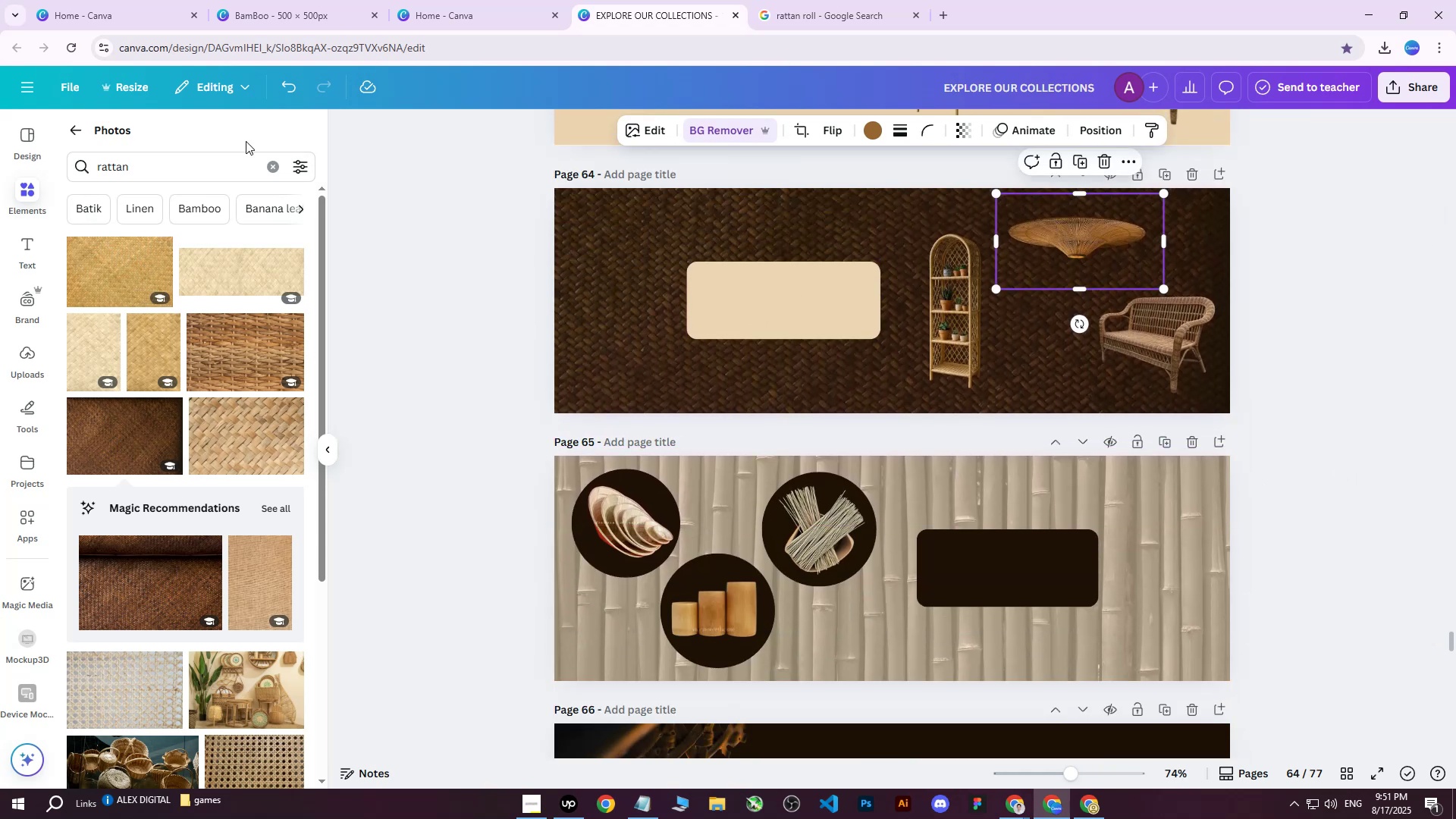 
left_click_drag(start_coordinate=[174, 172], to_coordinate=[34, 178])
 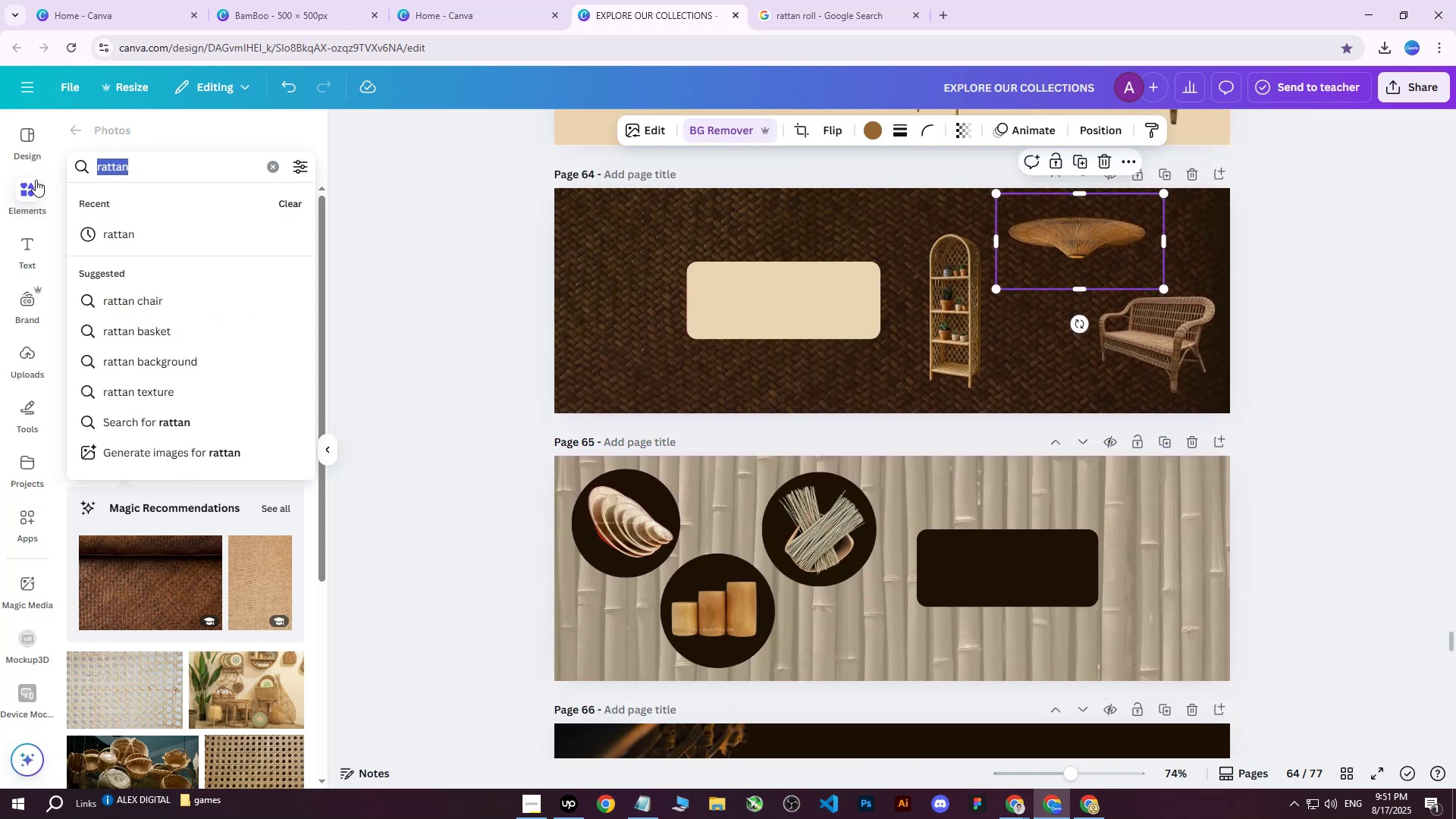 
key(C)
 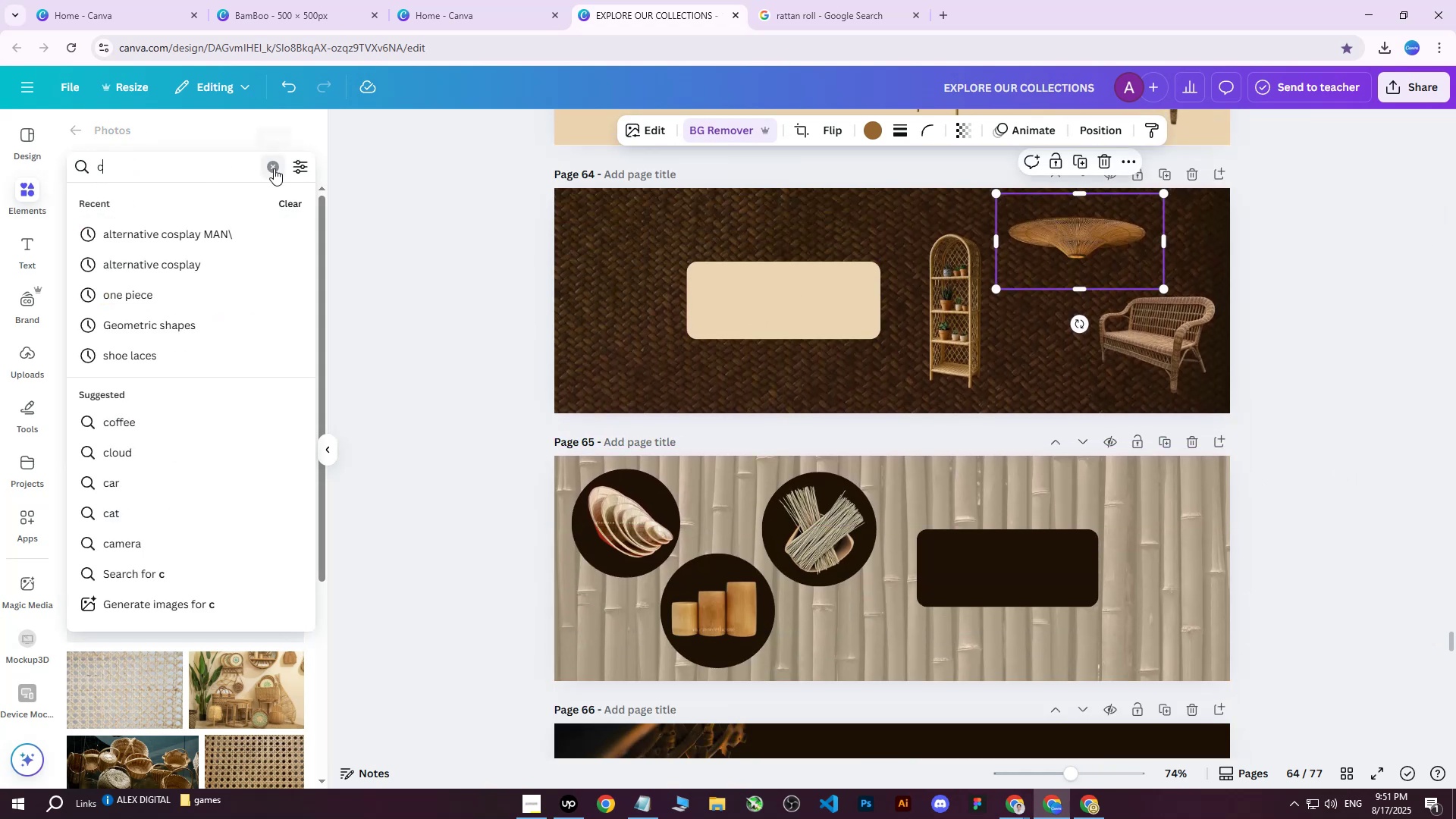 
double_click([957, 249])
 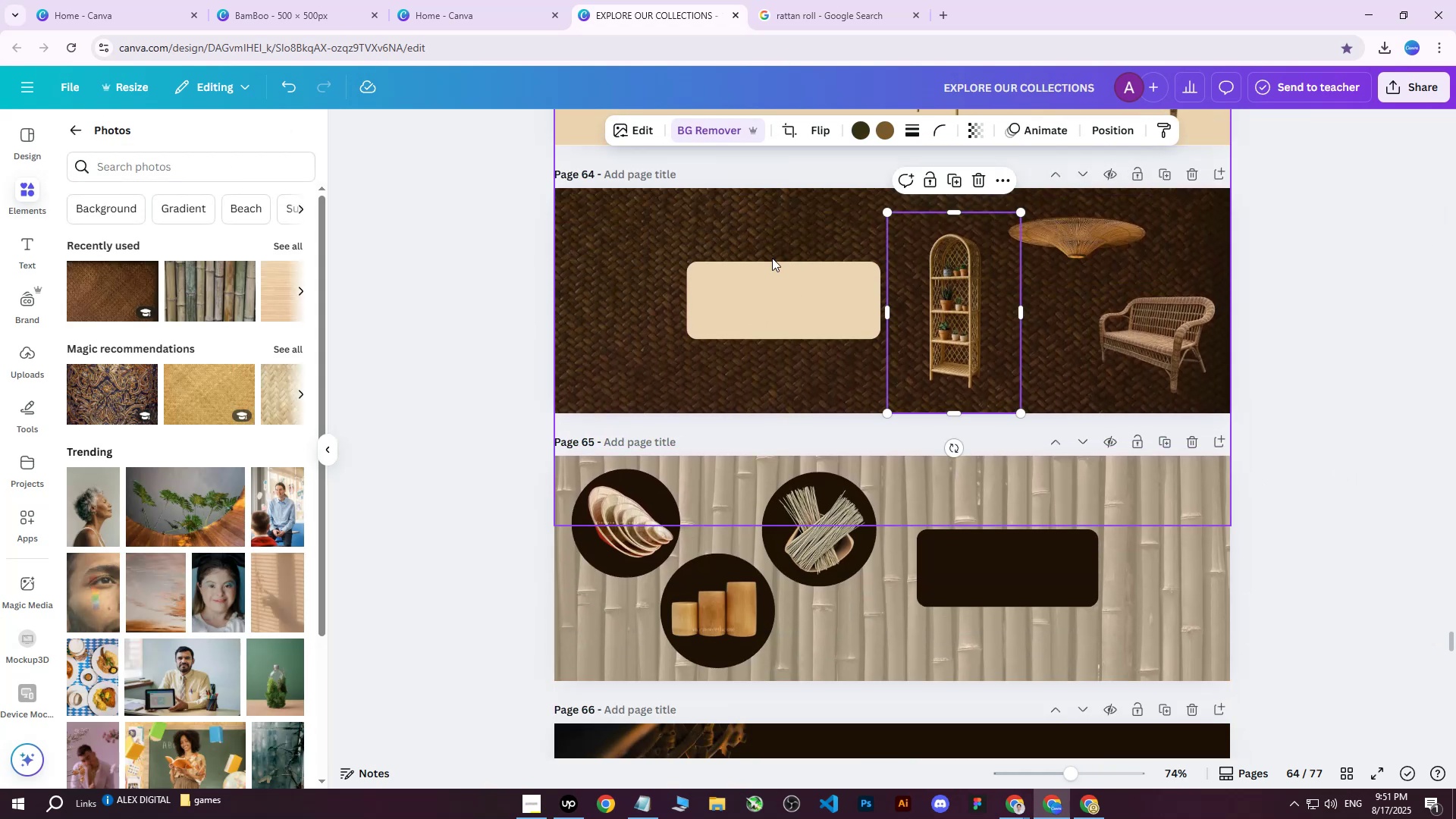 
triple_click([768, 258])
 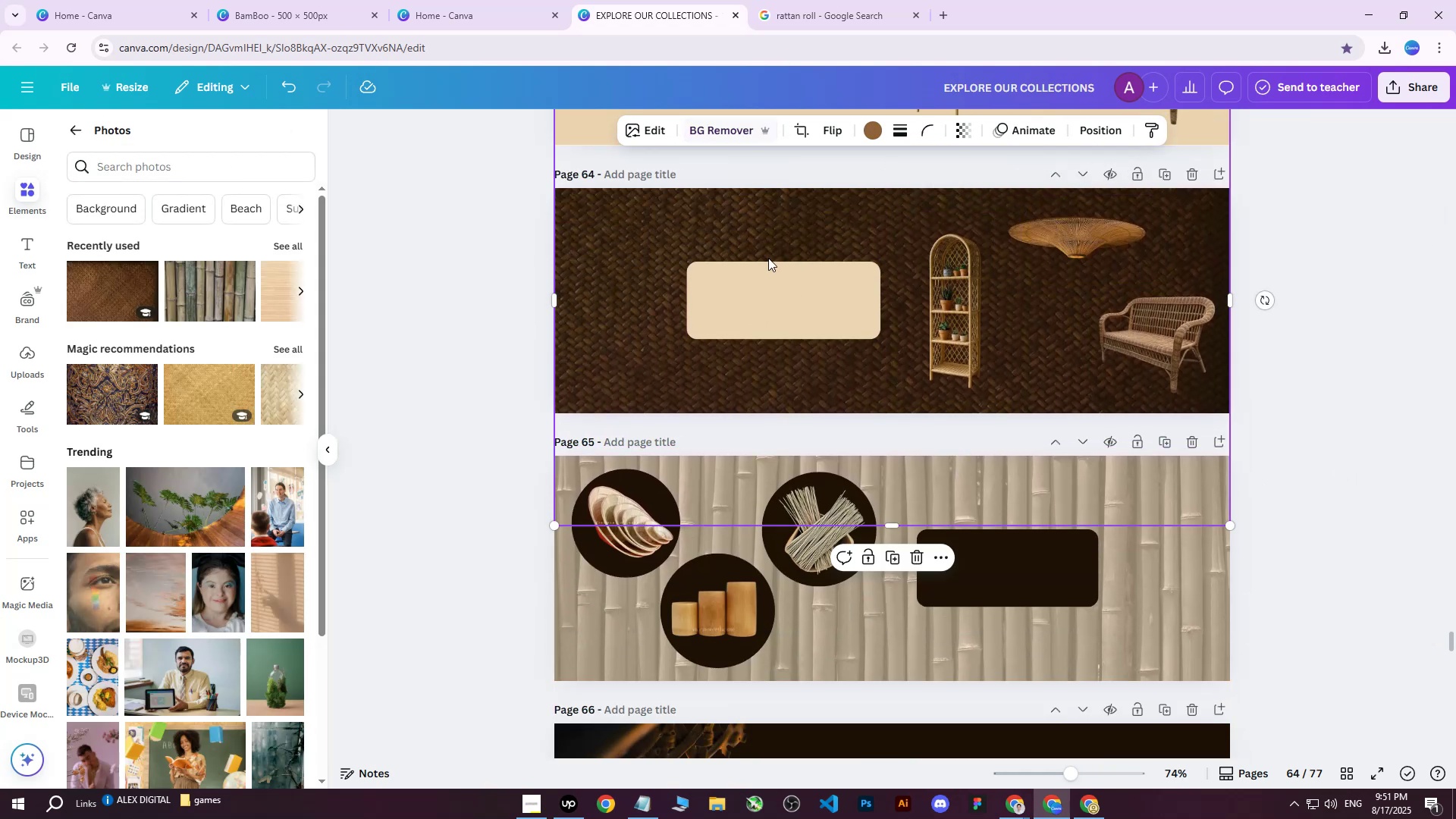 
key(C)
 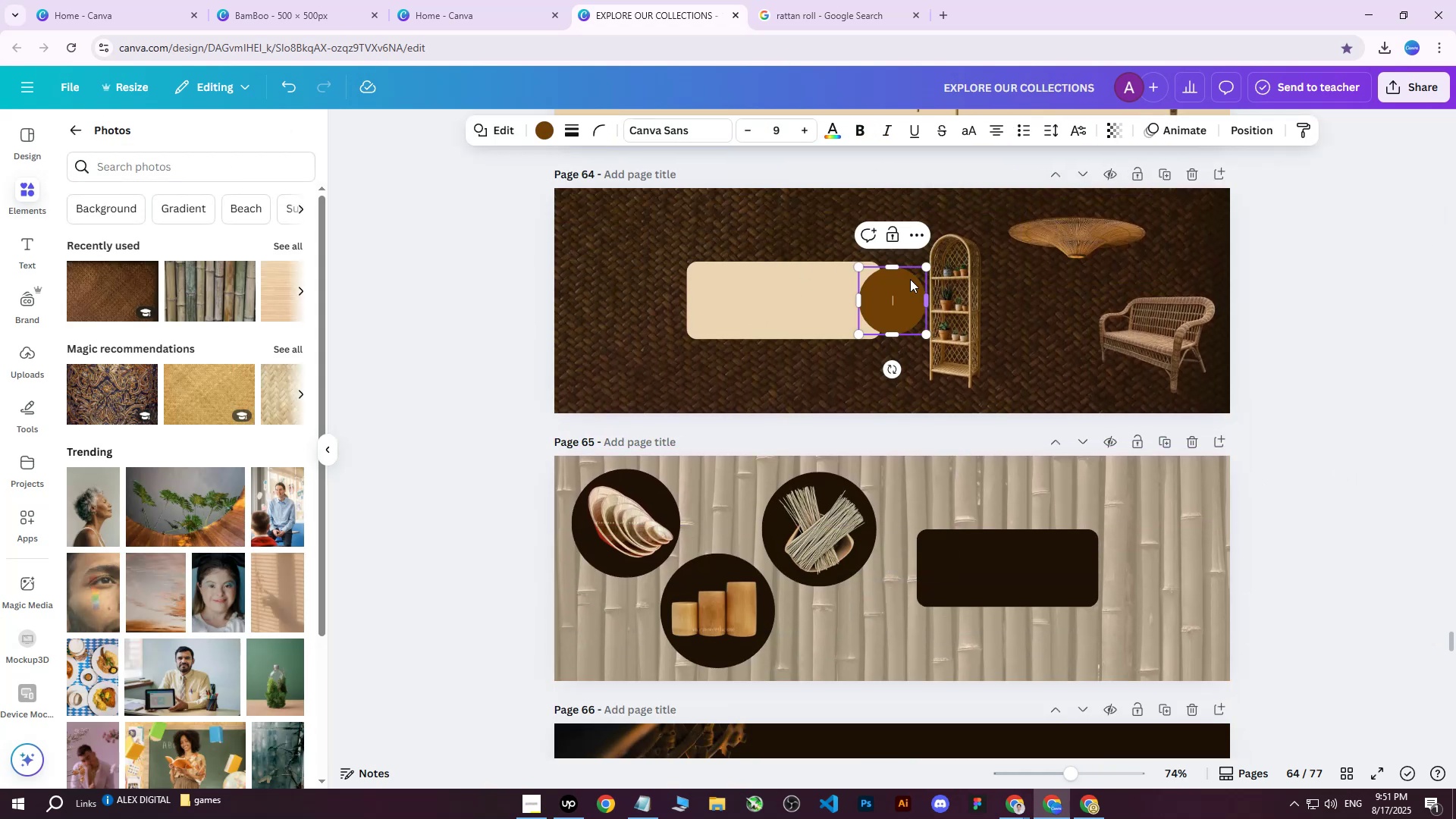 
left_click_drag(start_coordinate=[896, 298], to_coordinate=[1104, 318])
 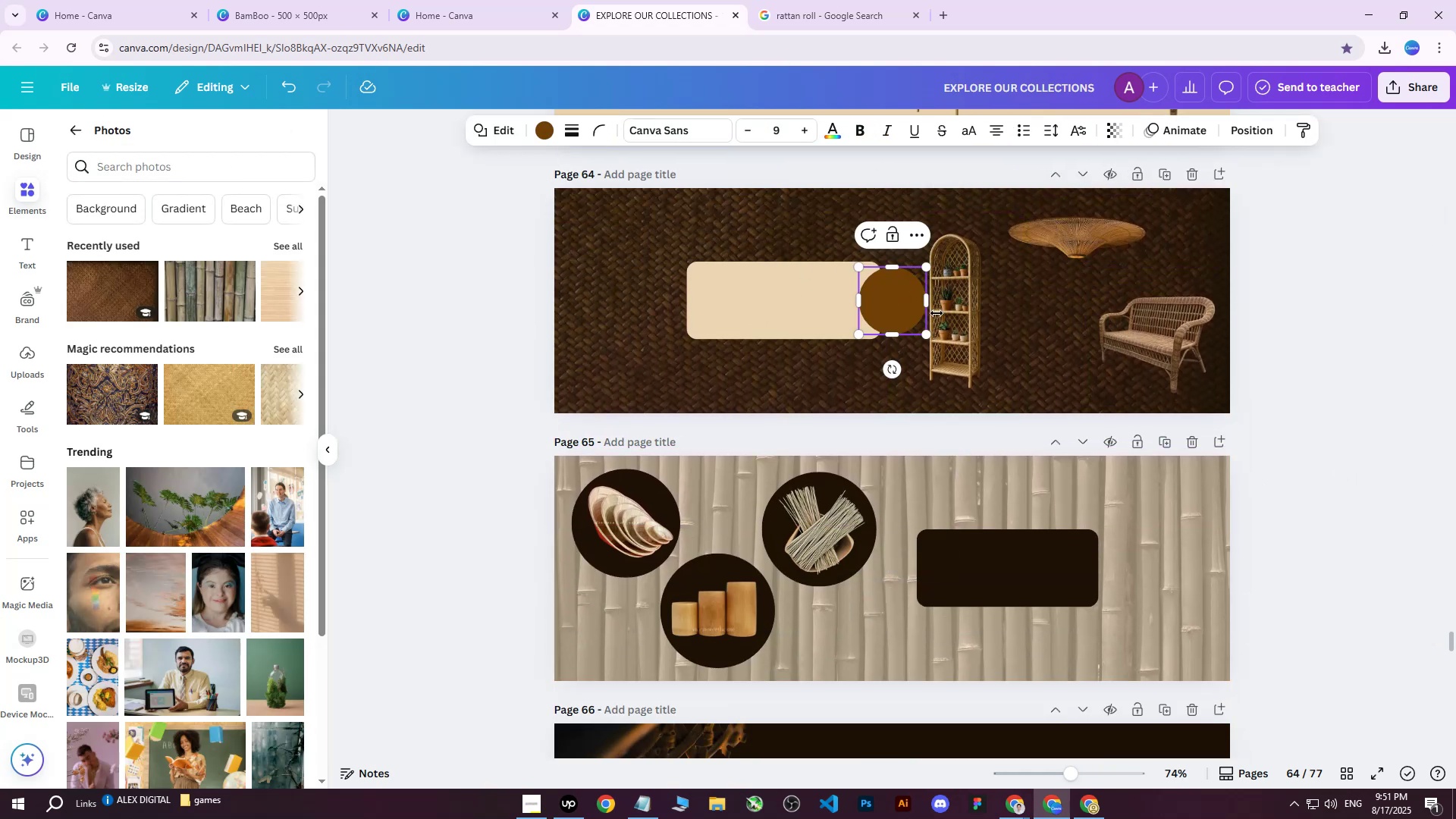 
left_click([1064, 332])
 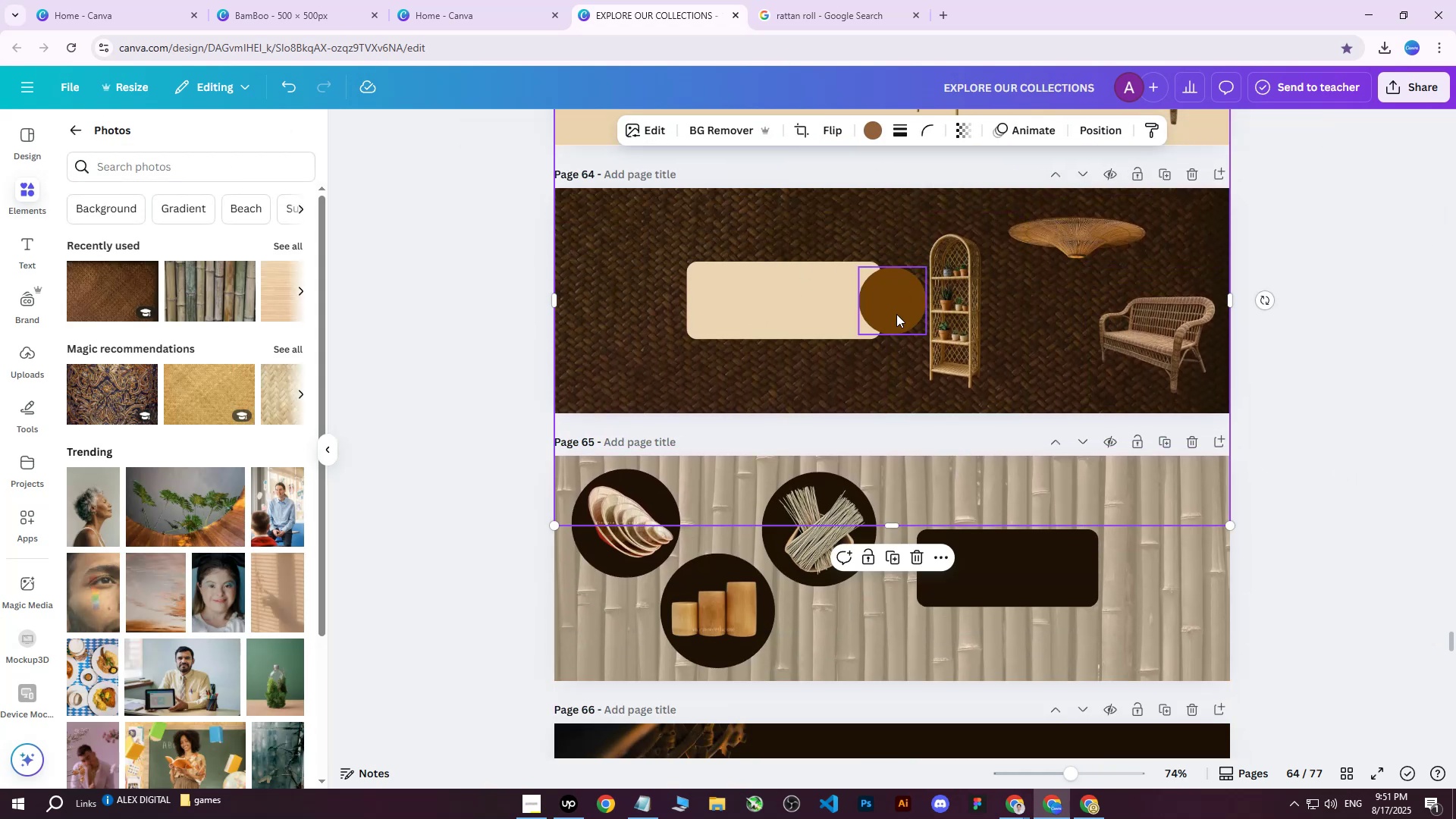 
left_click_drag(start_coordinate=[890, 309], to_coordinate=[1078, 325])
 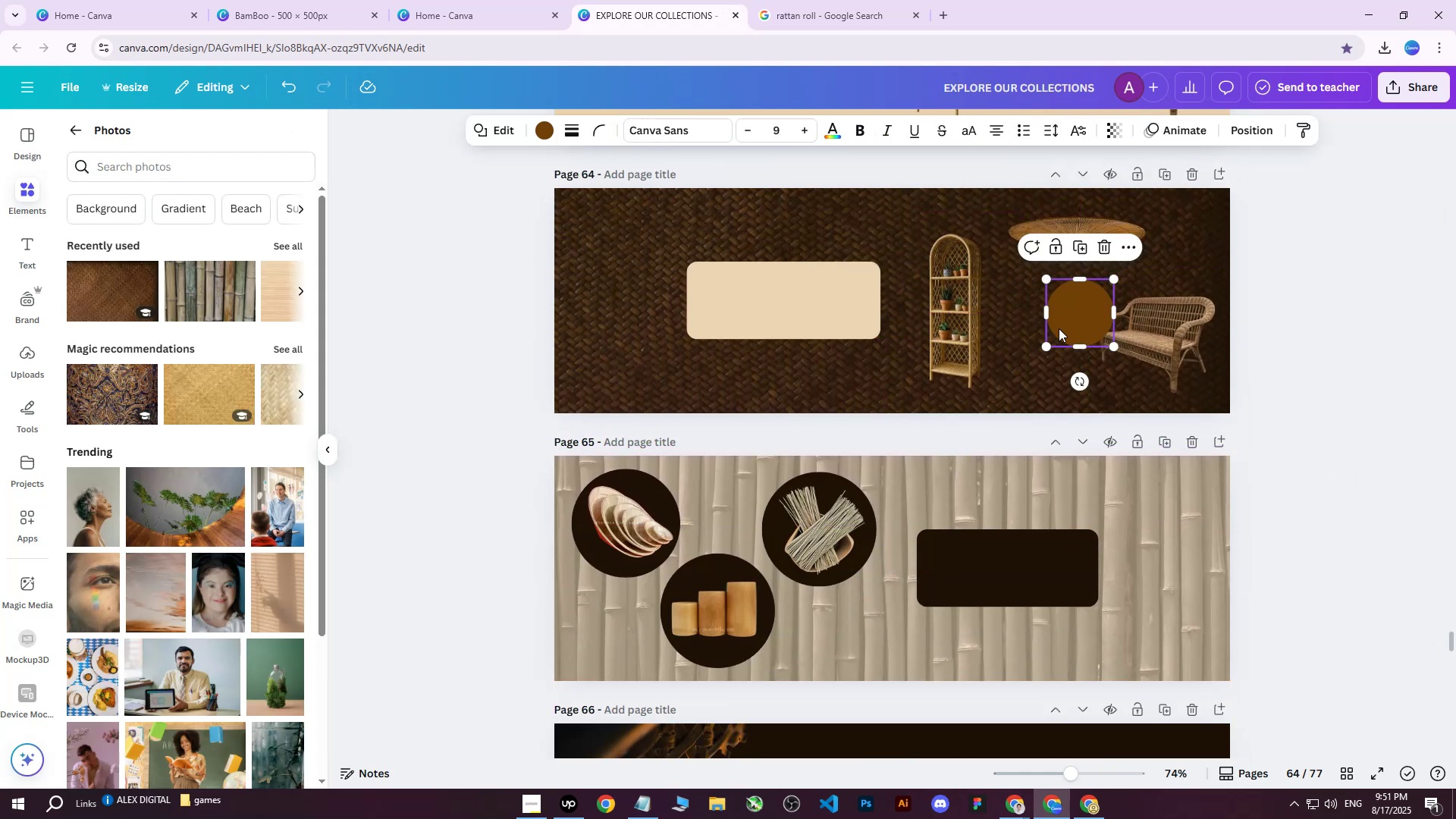 
key(R)
 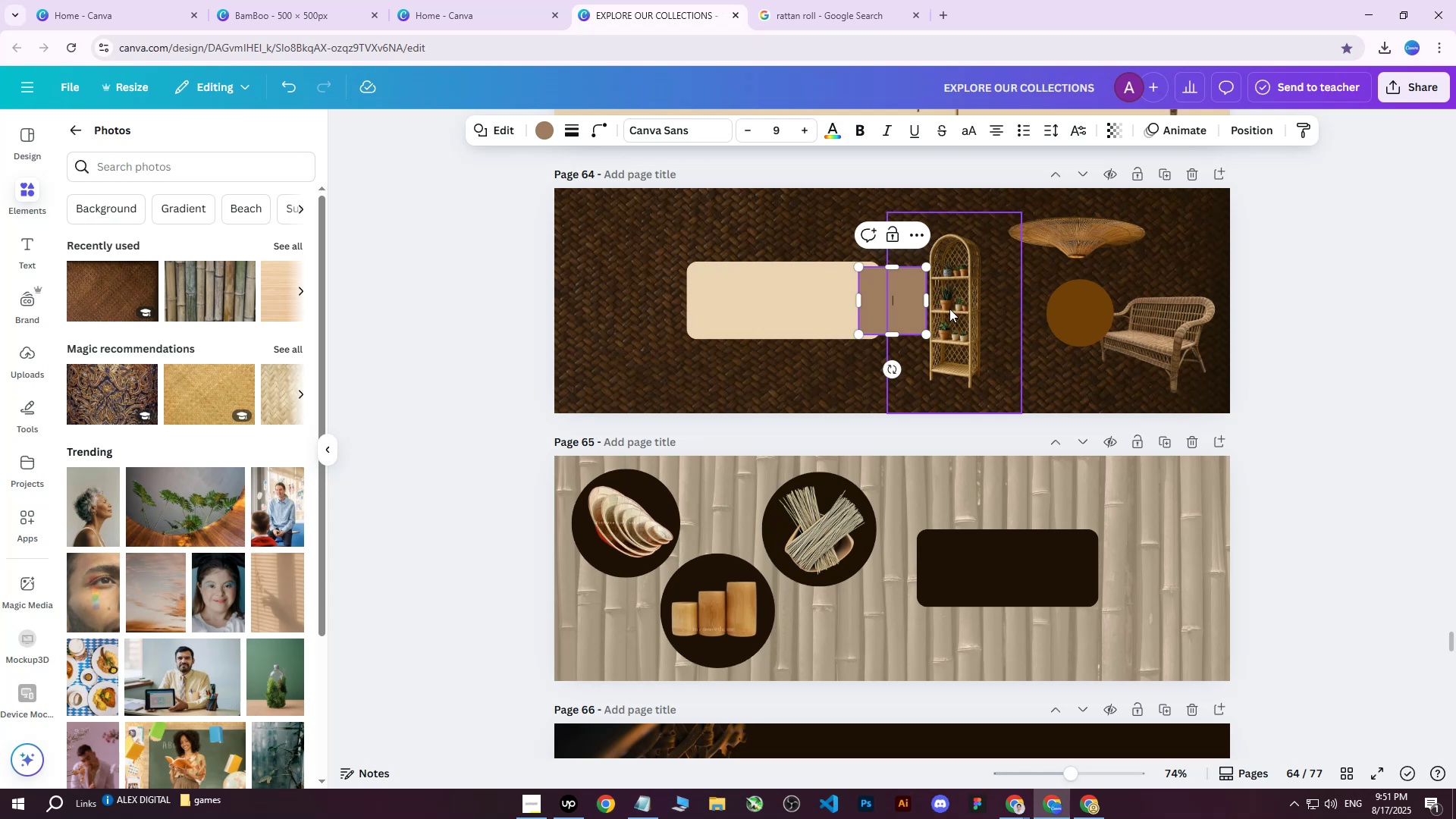 
left_click_drag(start_coordinate=[891, 297], to_coordinate=[934, 303])
 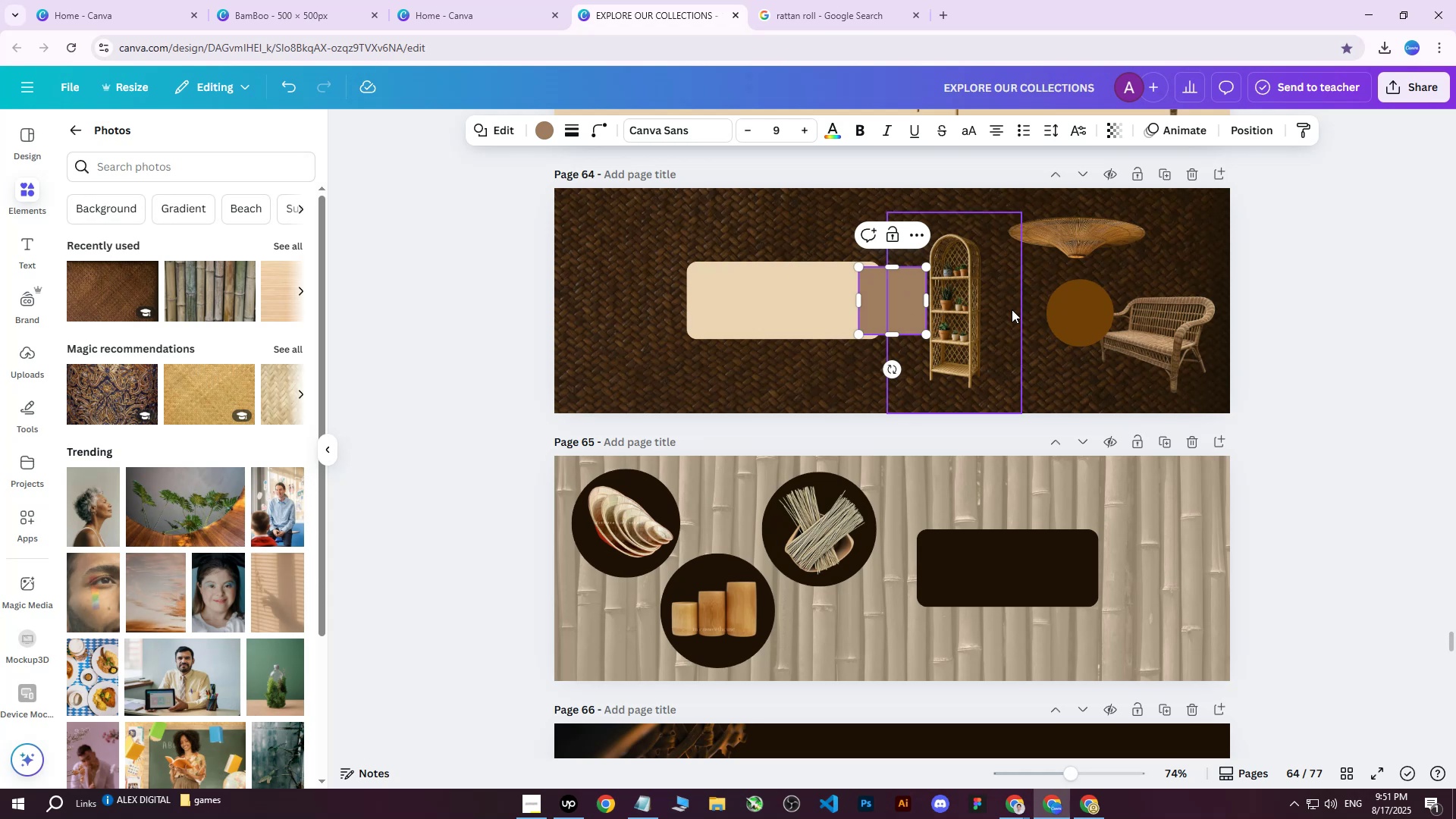 
double_click([1037, 310])
 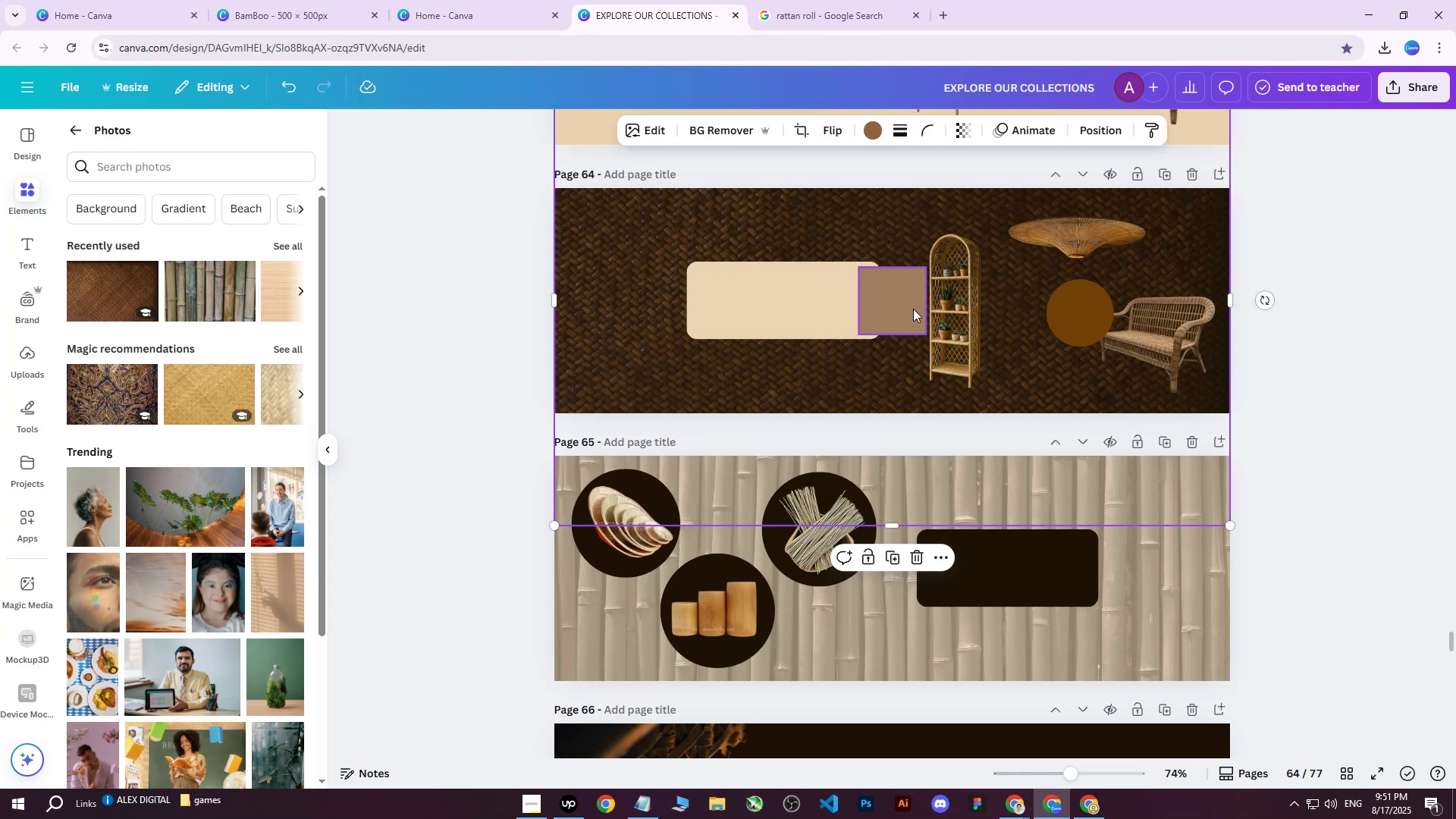 
left_click_drag(start_coordinate=[913, 309], to_coordinate=[976, 316])
 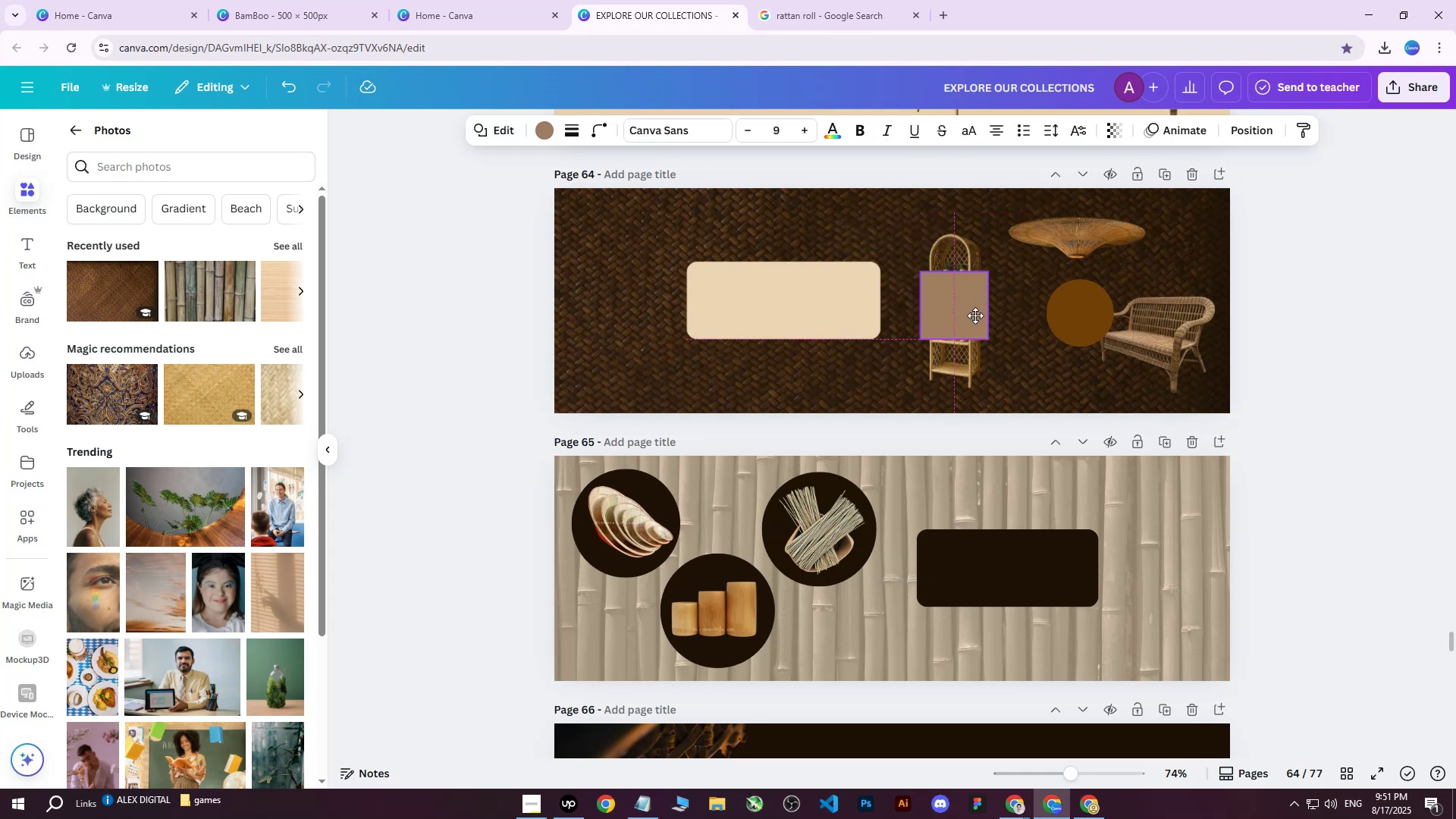 
key(Delete)
 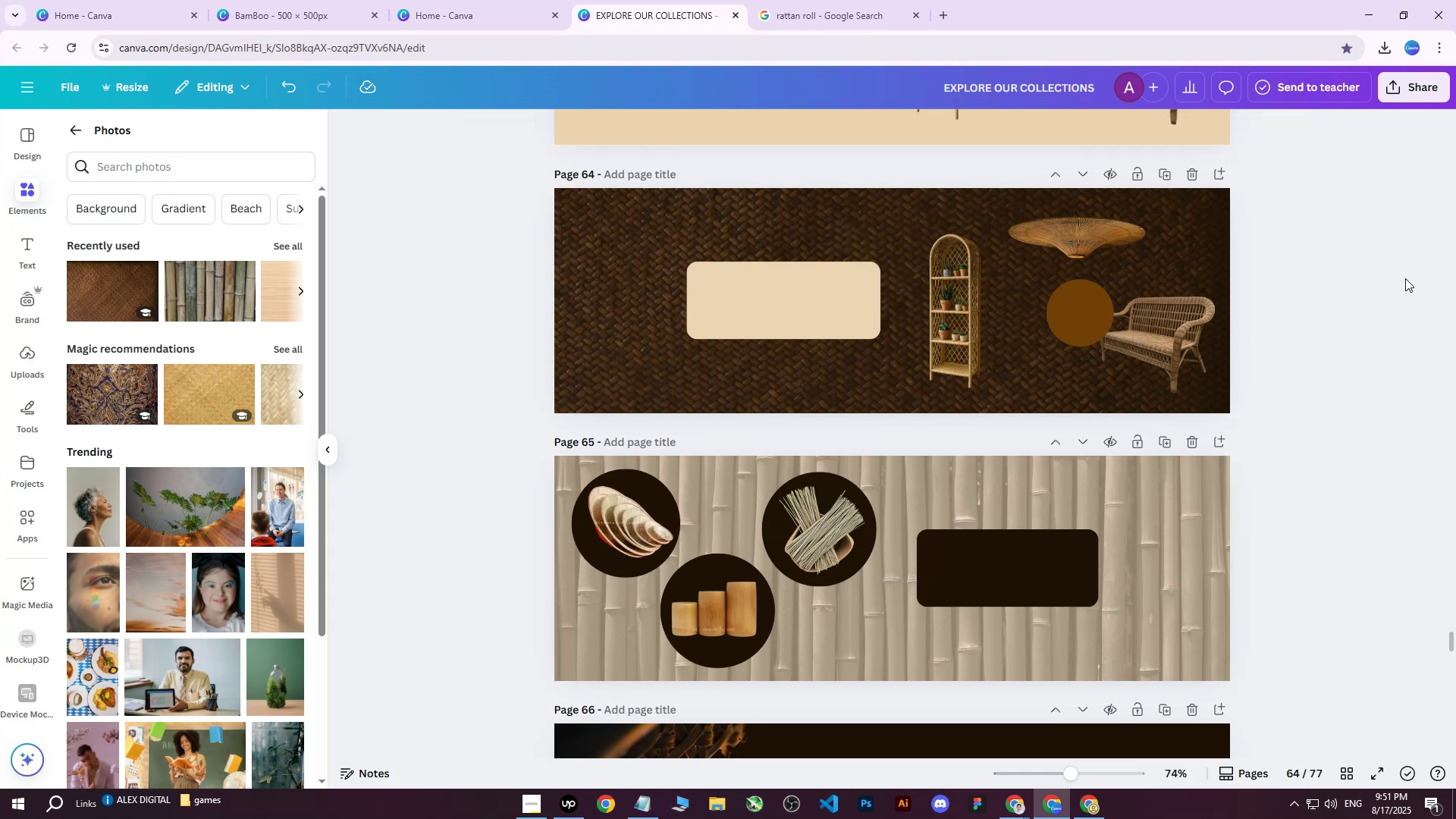 
hold_key(key=ControlLeft, duration=0.53)
scroll: coordinate [1394, 308], scroll_direction: up, amount: 2.0
 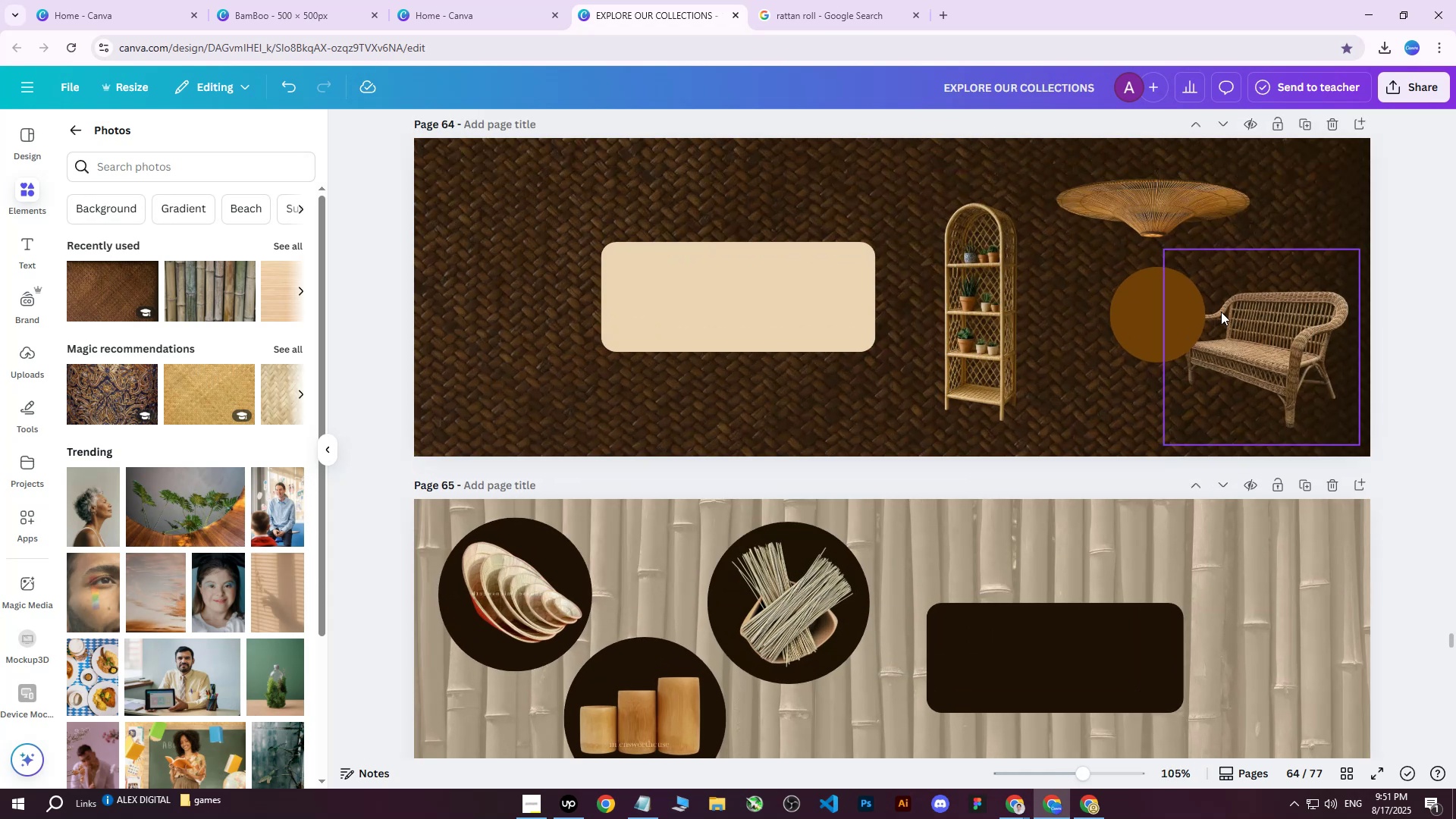 
left_click([1194, 317])
 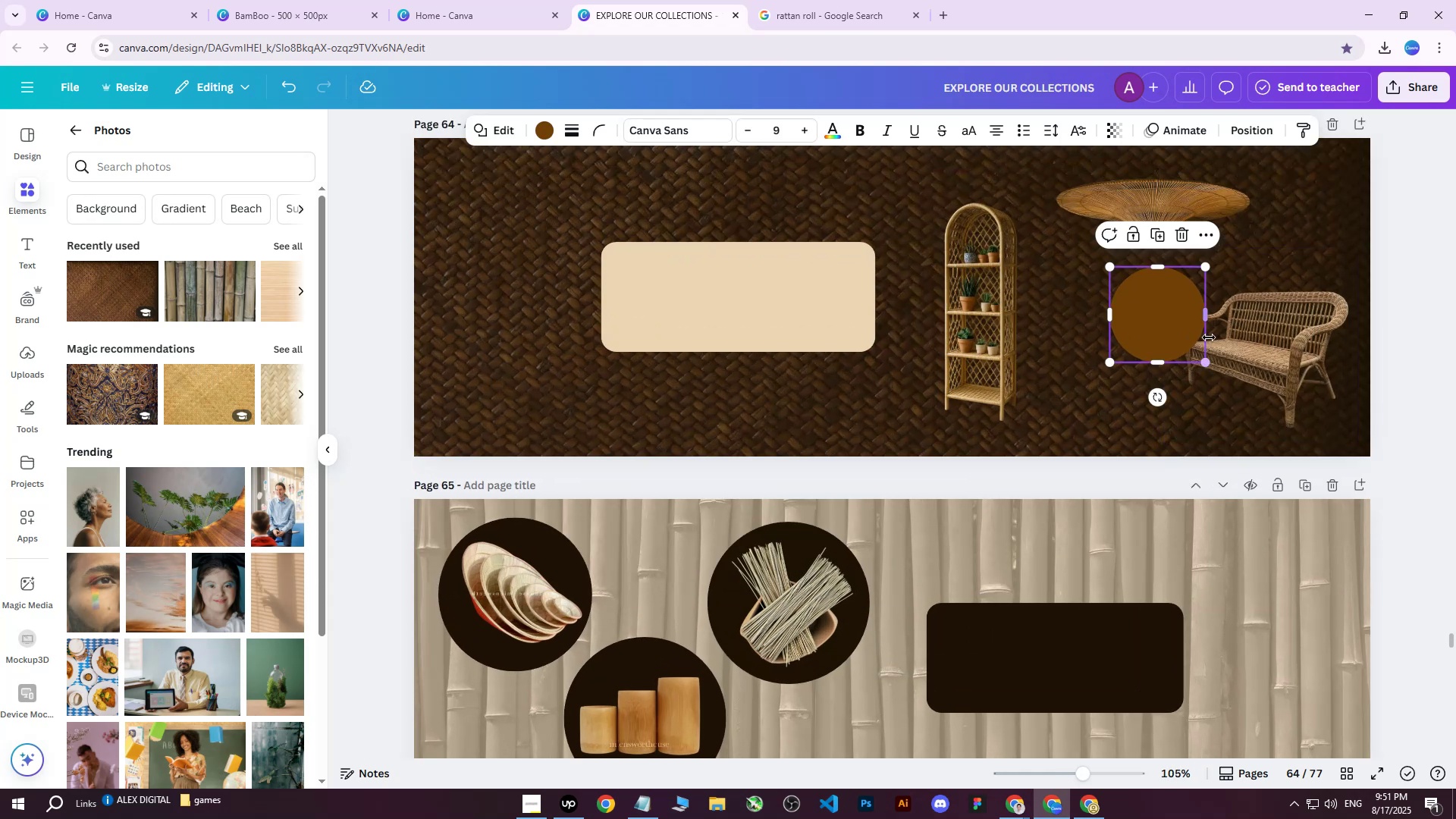 
left_click_drag(start_coordinate=[1204, 322], to_coordinate=[1341, 314])
 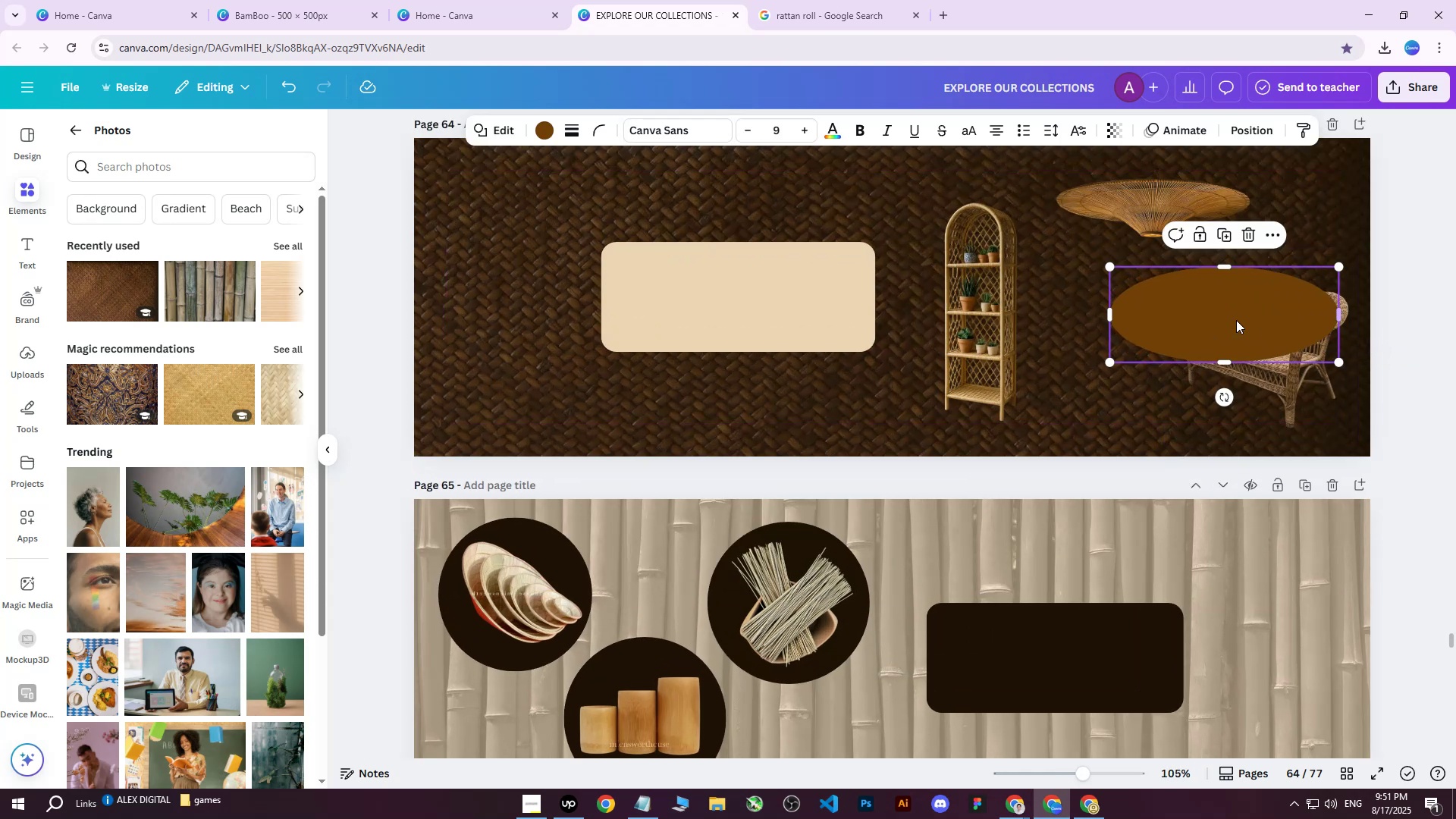 
left_click_drag(start_coordinate=[1225, 320], to_coordinate=[1251, 315])
 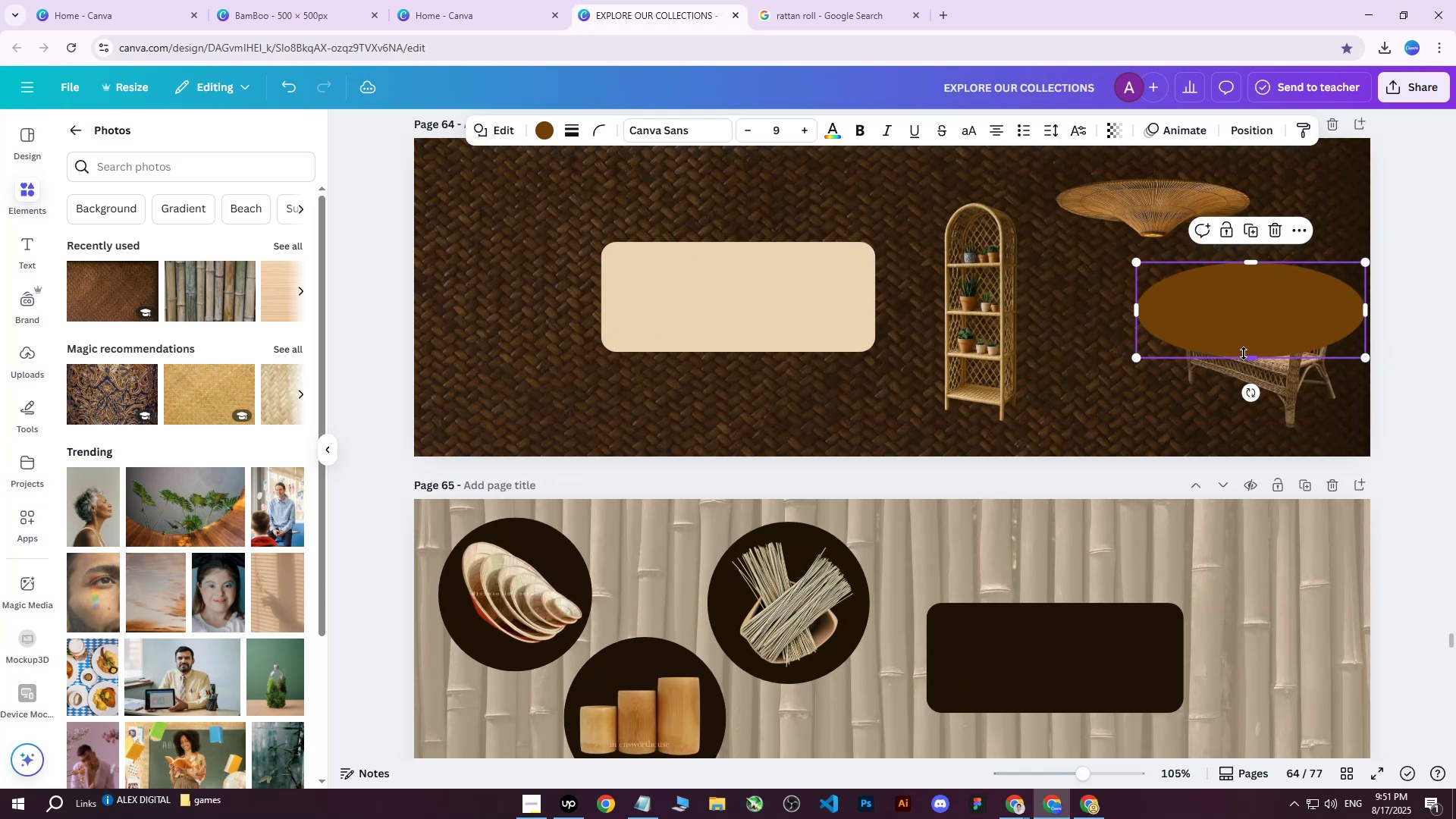 
left_click_drag(start_coordinate=[1248, 352], to_coordinate=[1267, 430])
 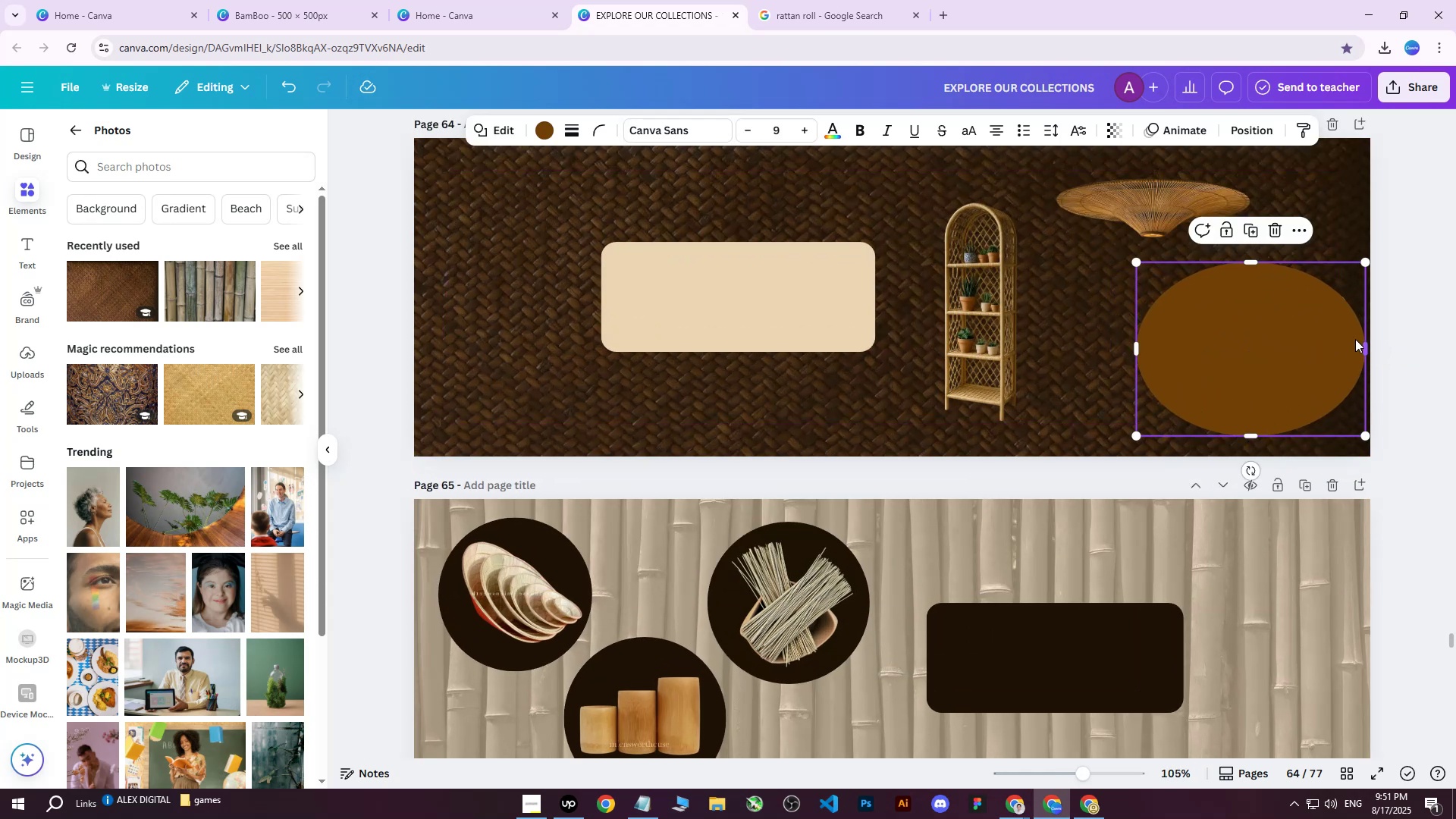 
left_click_drag(start_coordinate=[1243, 337], to_coordinate=[1225, 338])
 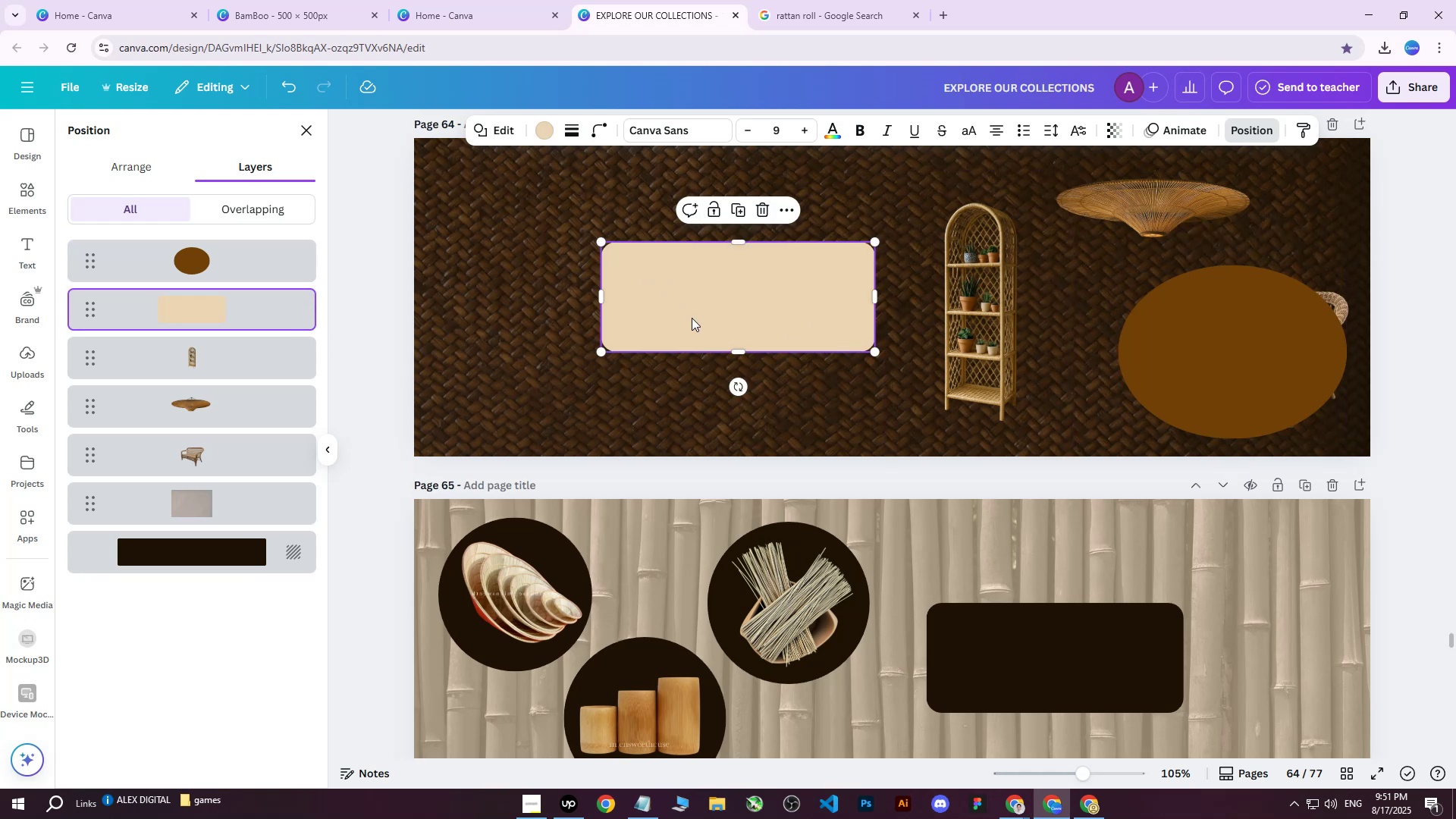 
wait(5.52)
 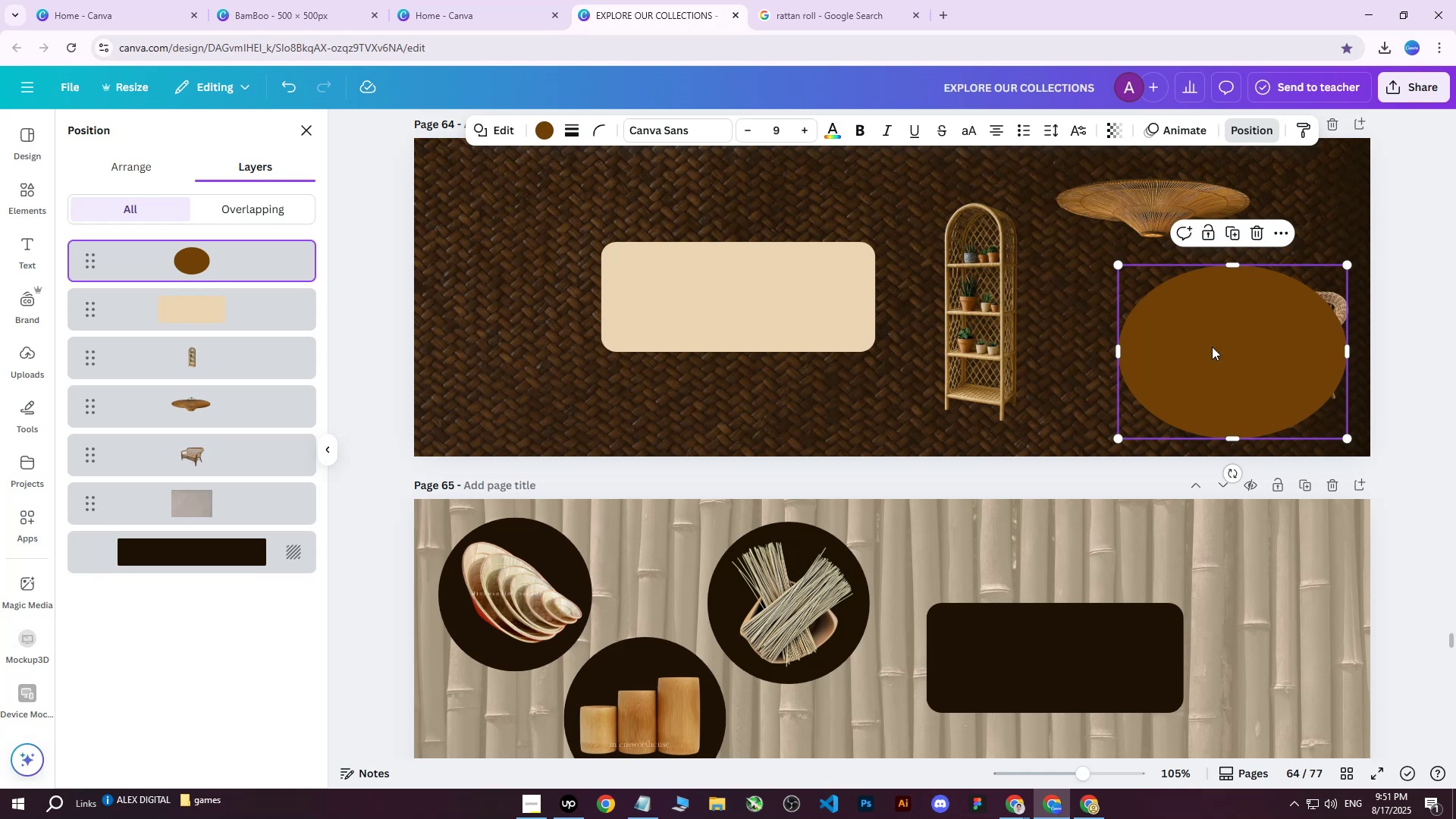 
double_click([548, 131])
 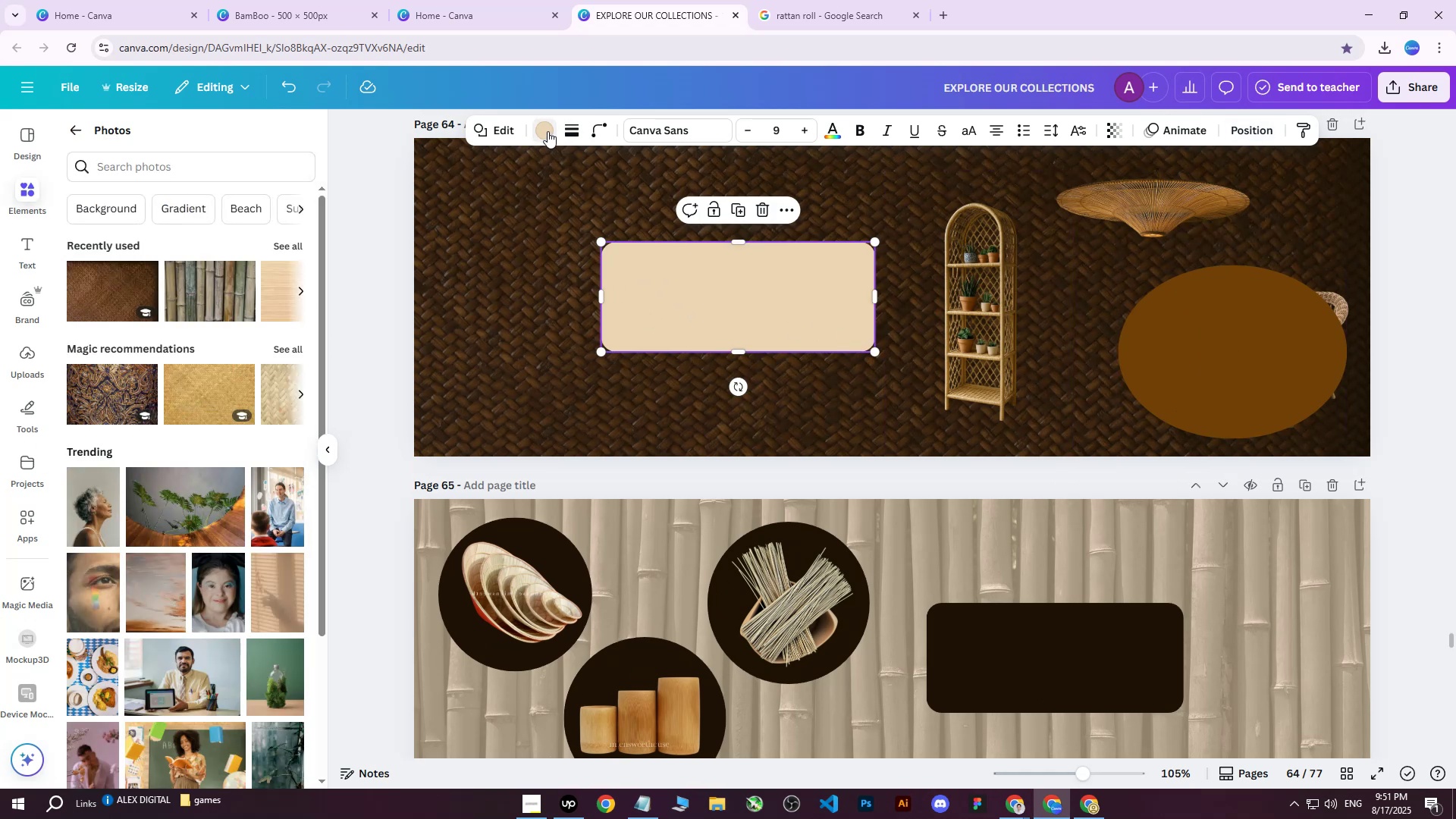 
triple_click([548, 131])
 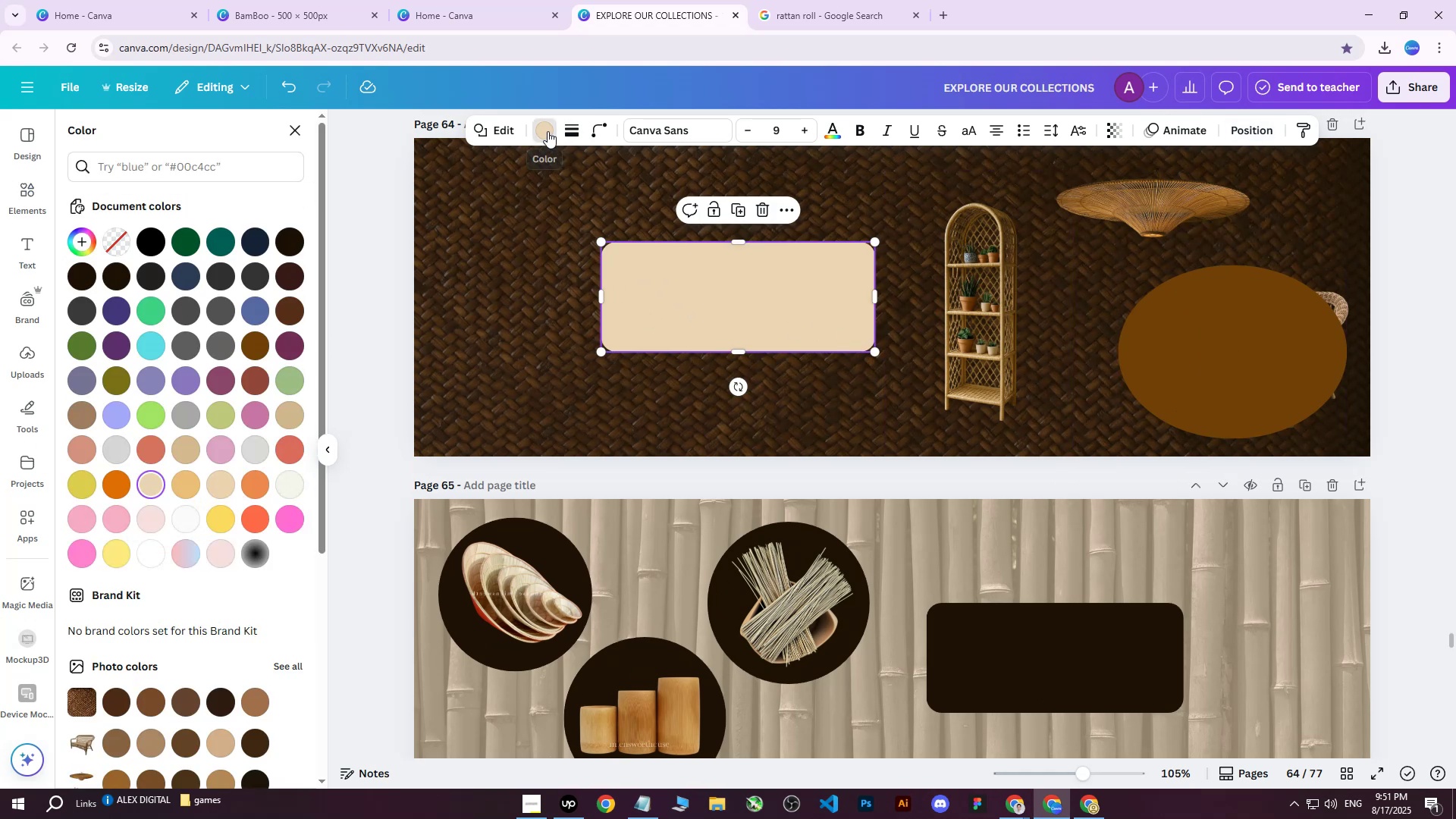 
triple_click([548, 131])
 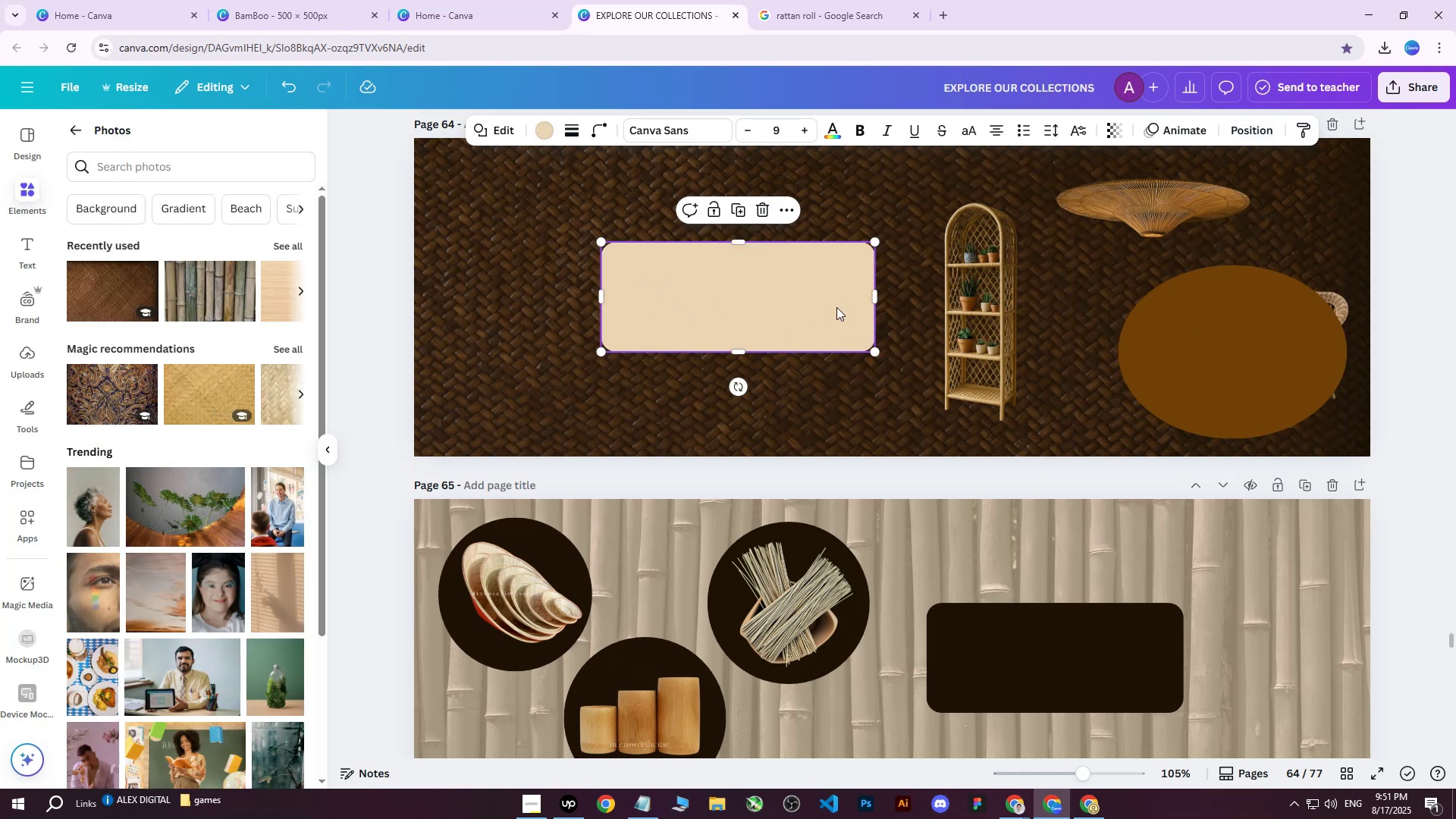 
left_click([1237, 335])
 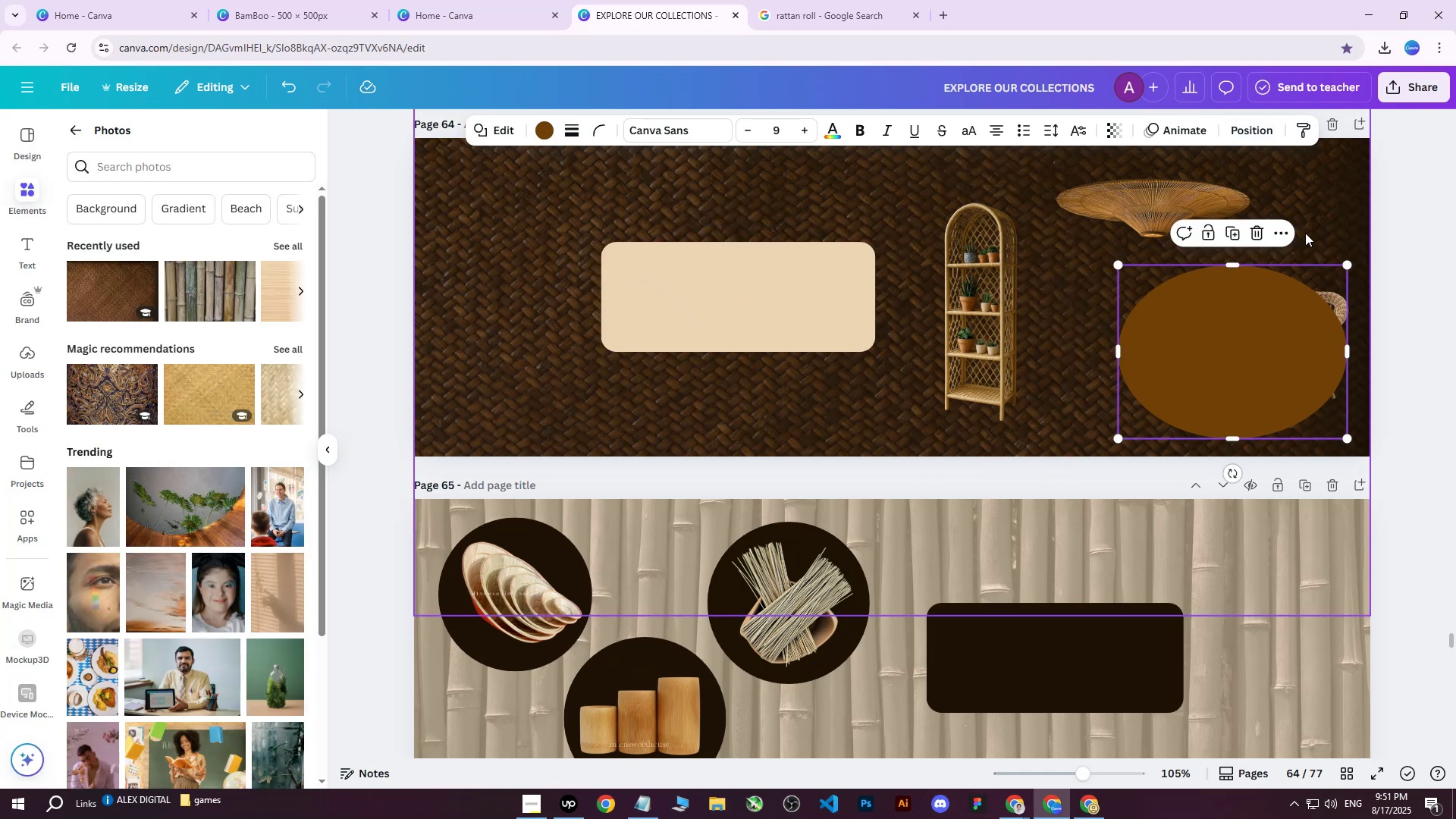 
left_click([1245, 129])
 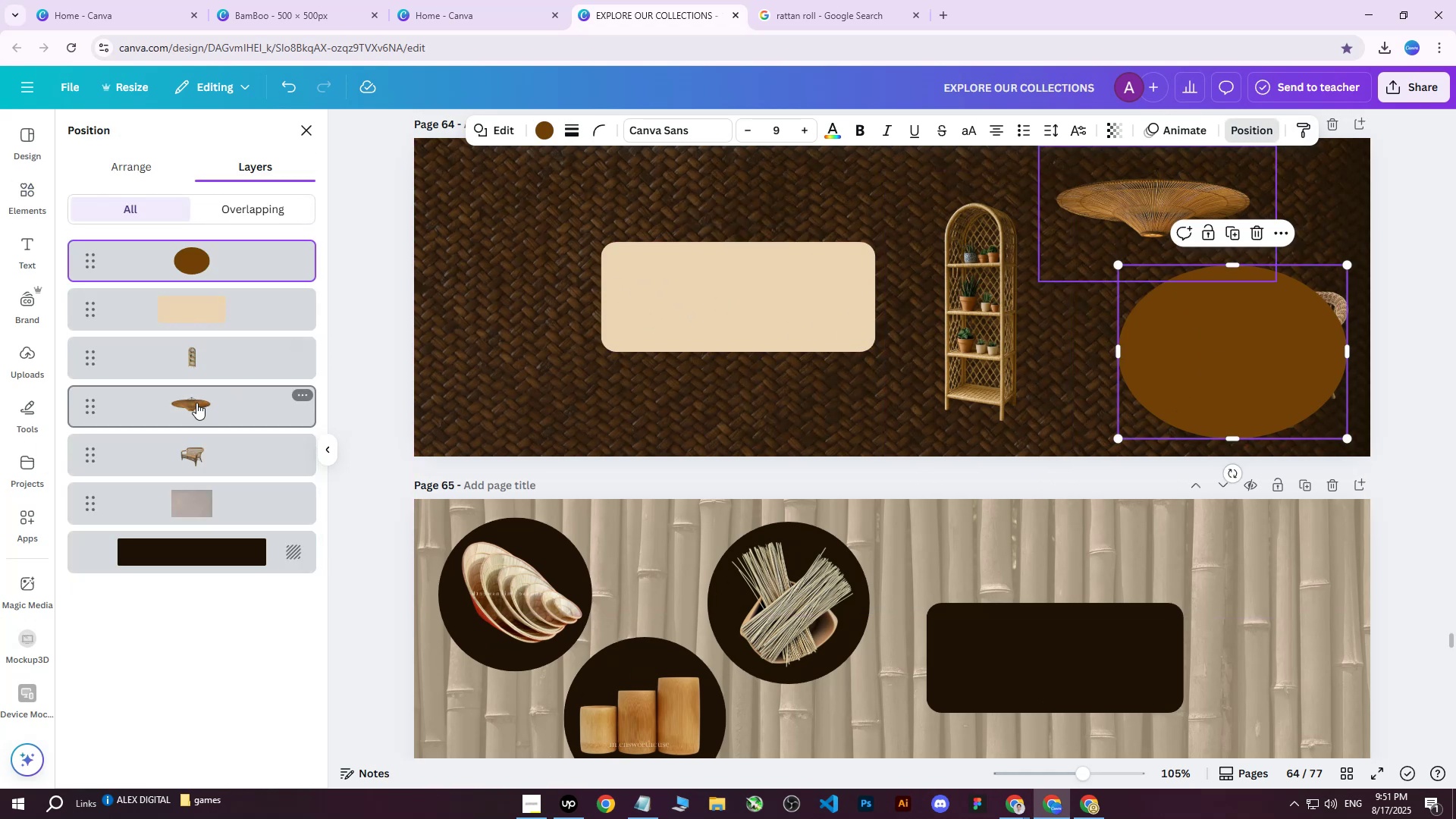 
left_click_drag(start_coordinate=[191, 447], to_coordinate=[199, 249])
 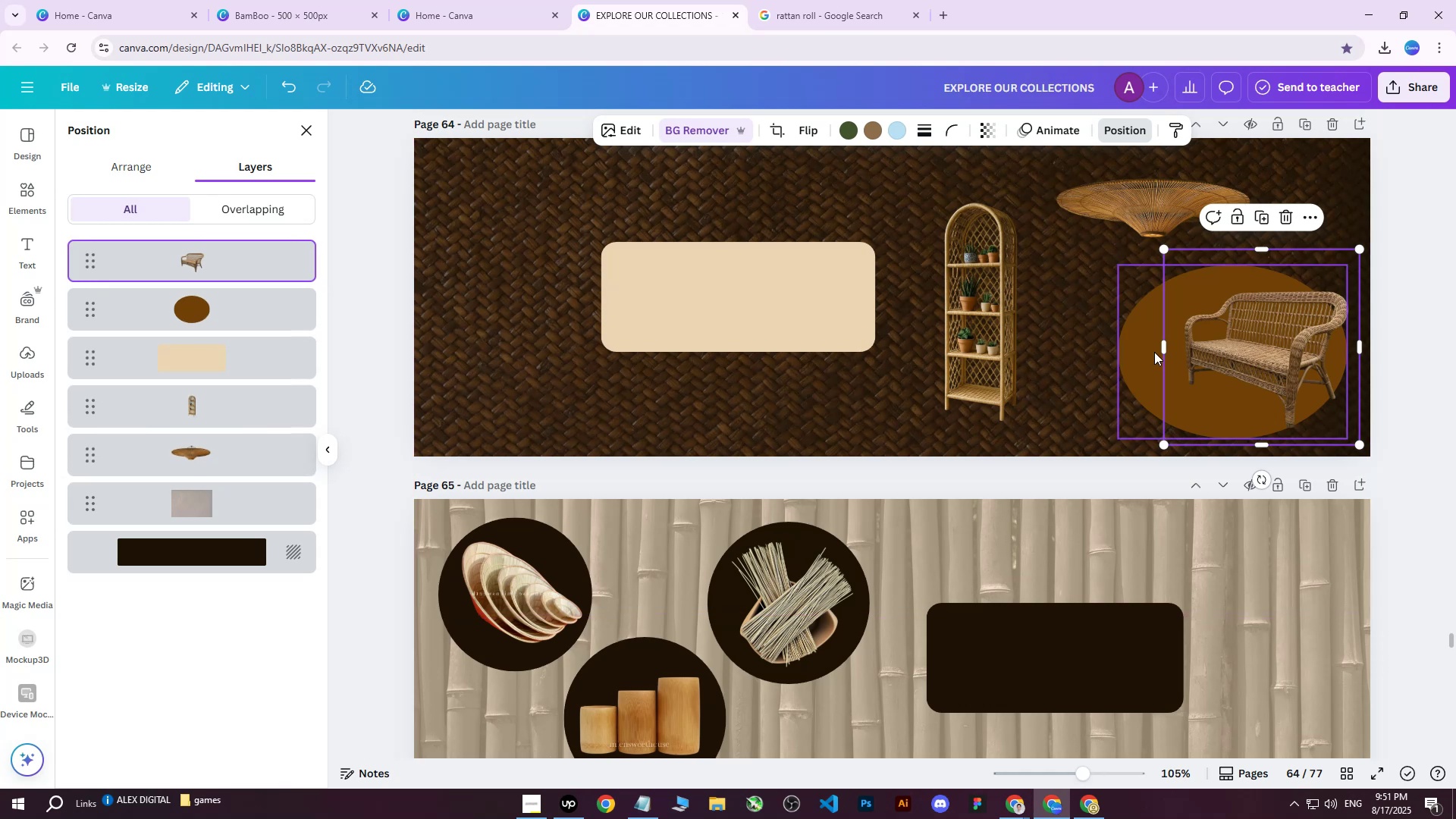 
left_click([1145, 352])
 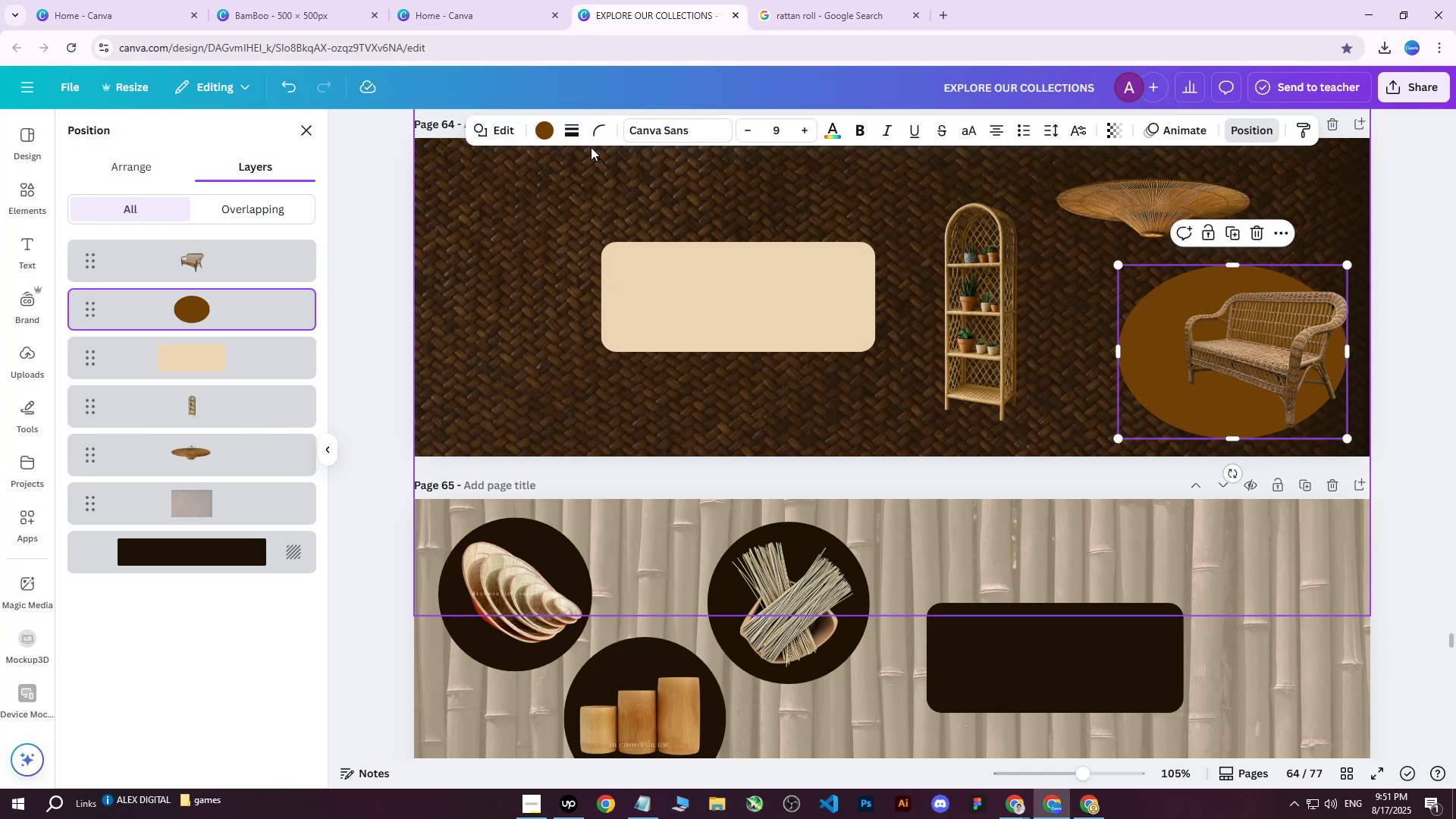 
left_click([533, 133])
 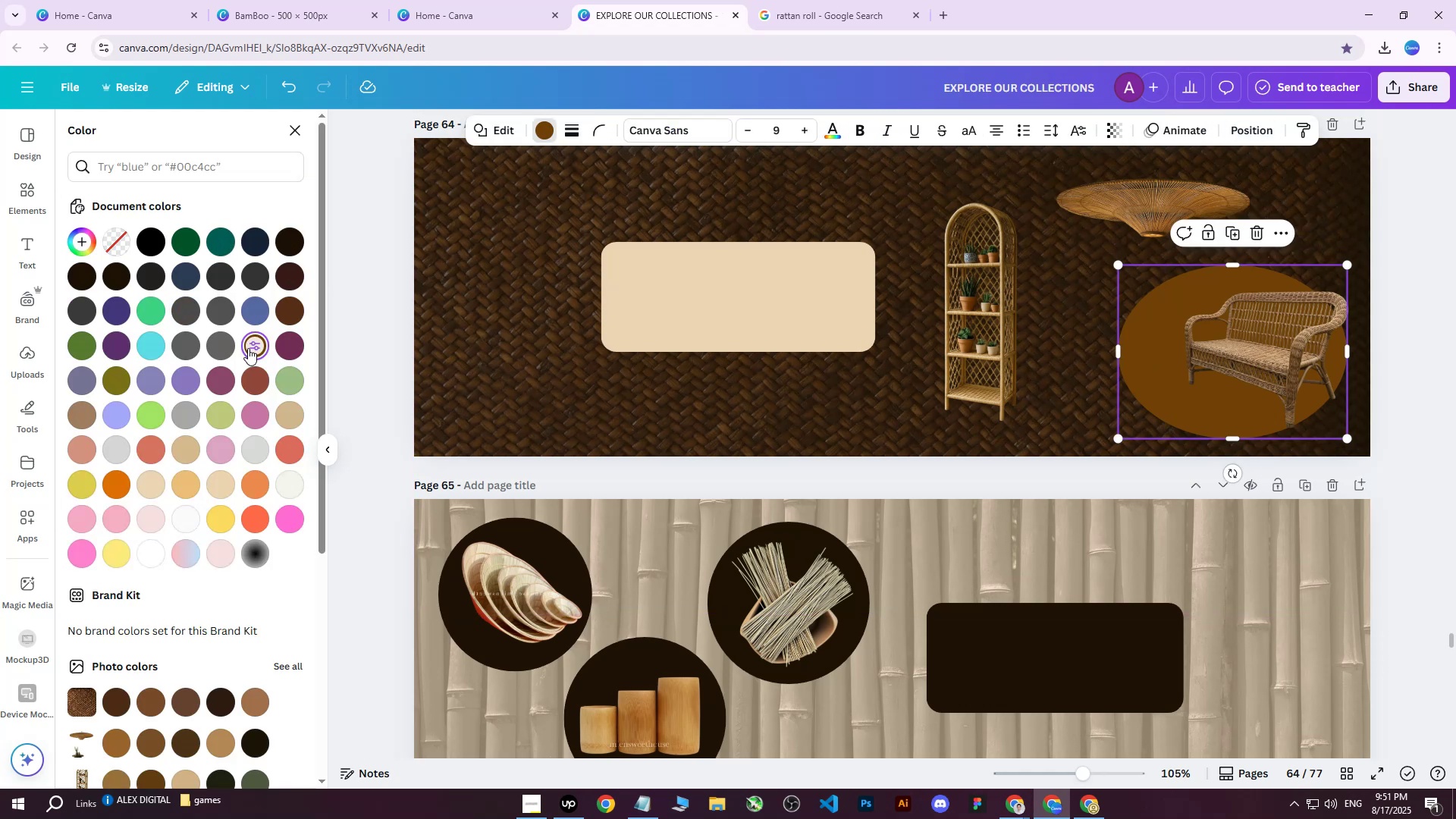 
double_click([251, 348])
 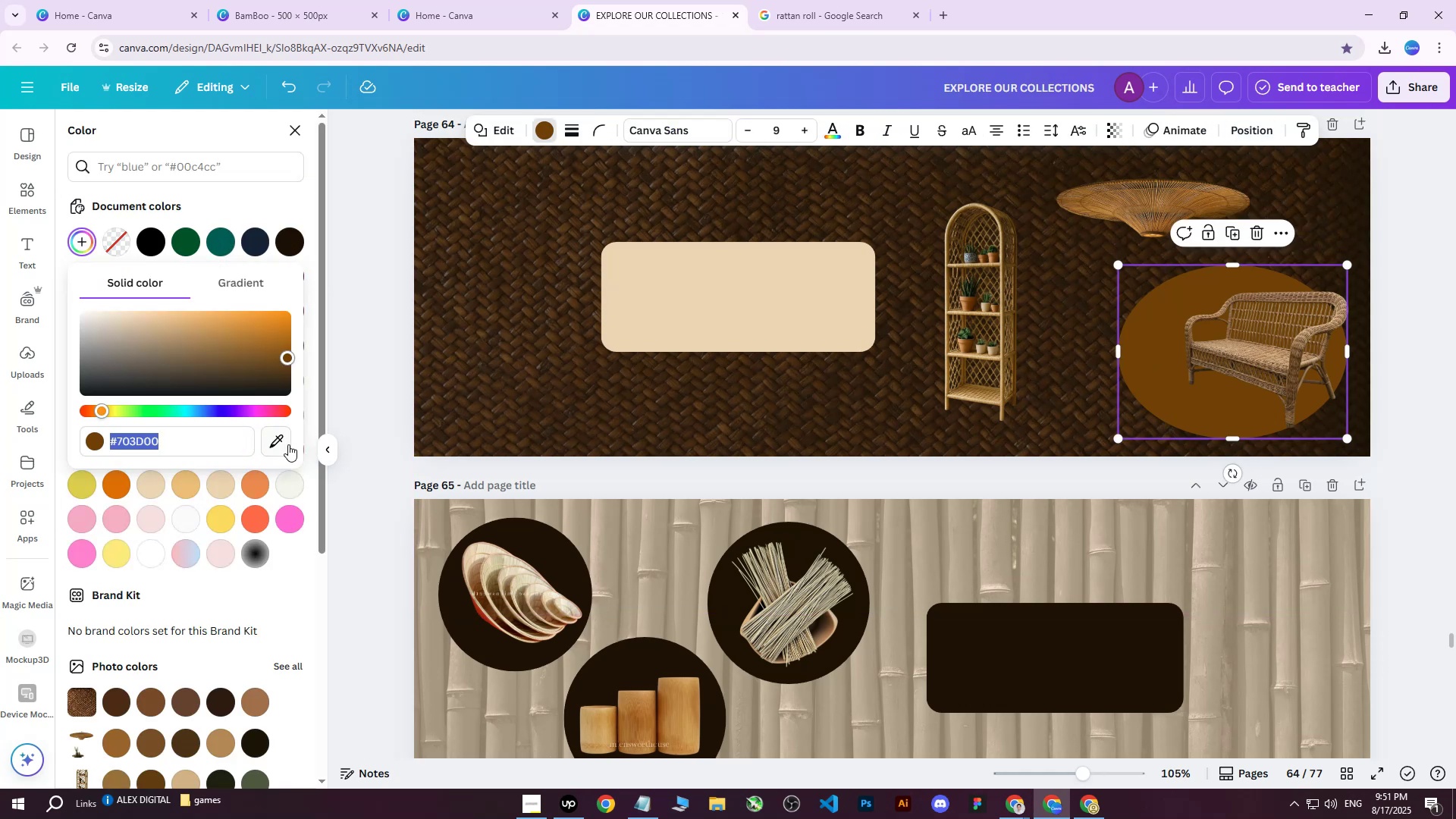 
left_click([284, 445])
 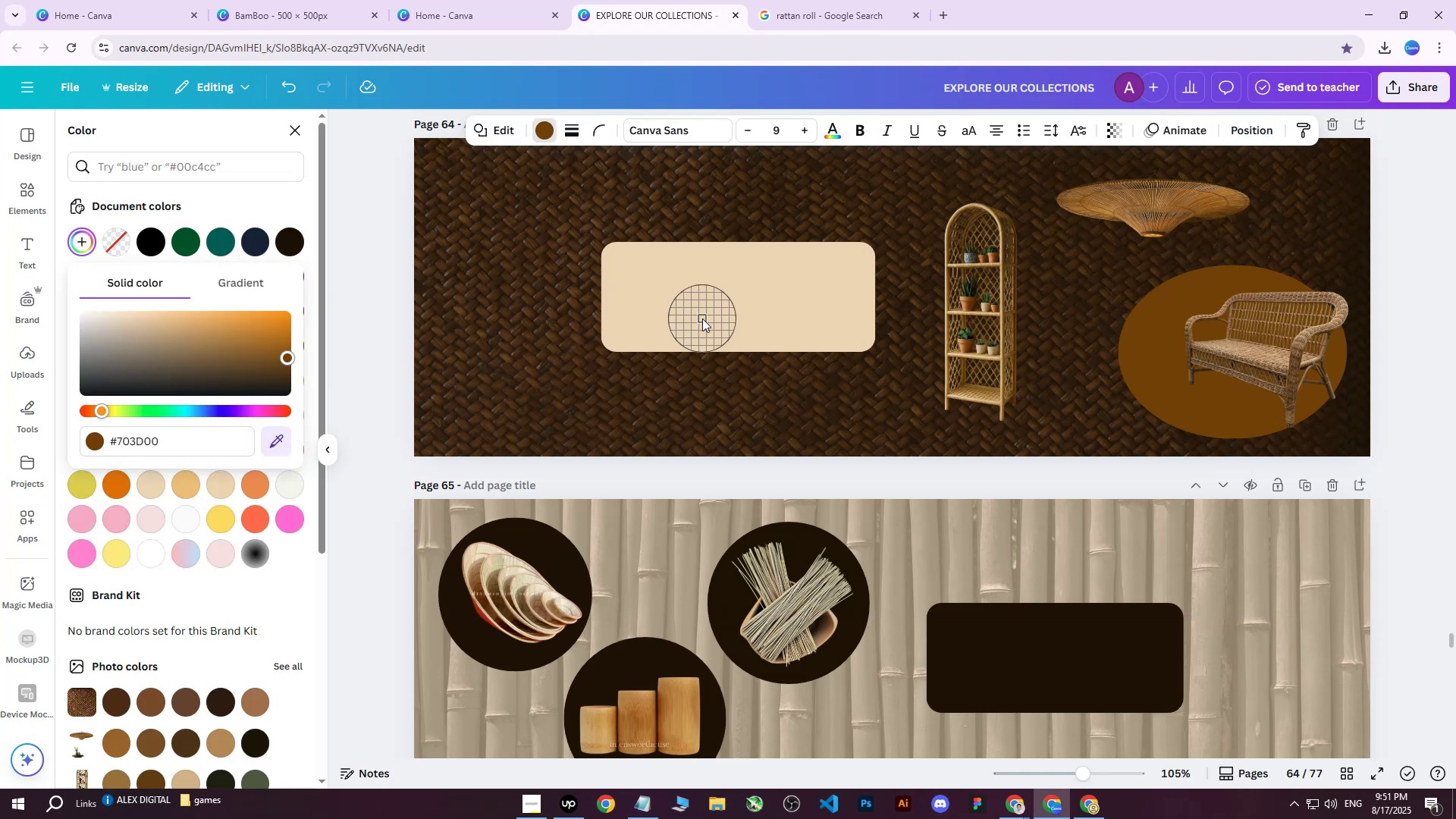 
left_click([702, 318])
 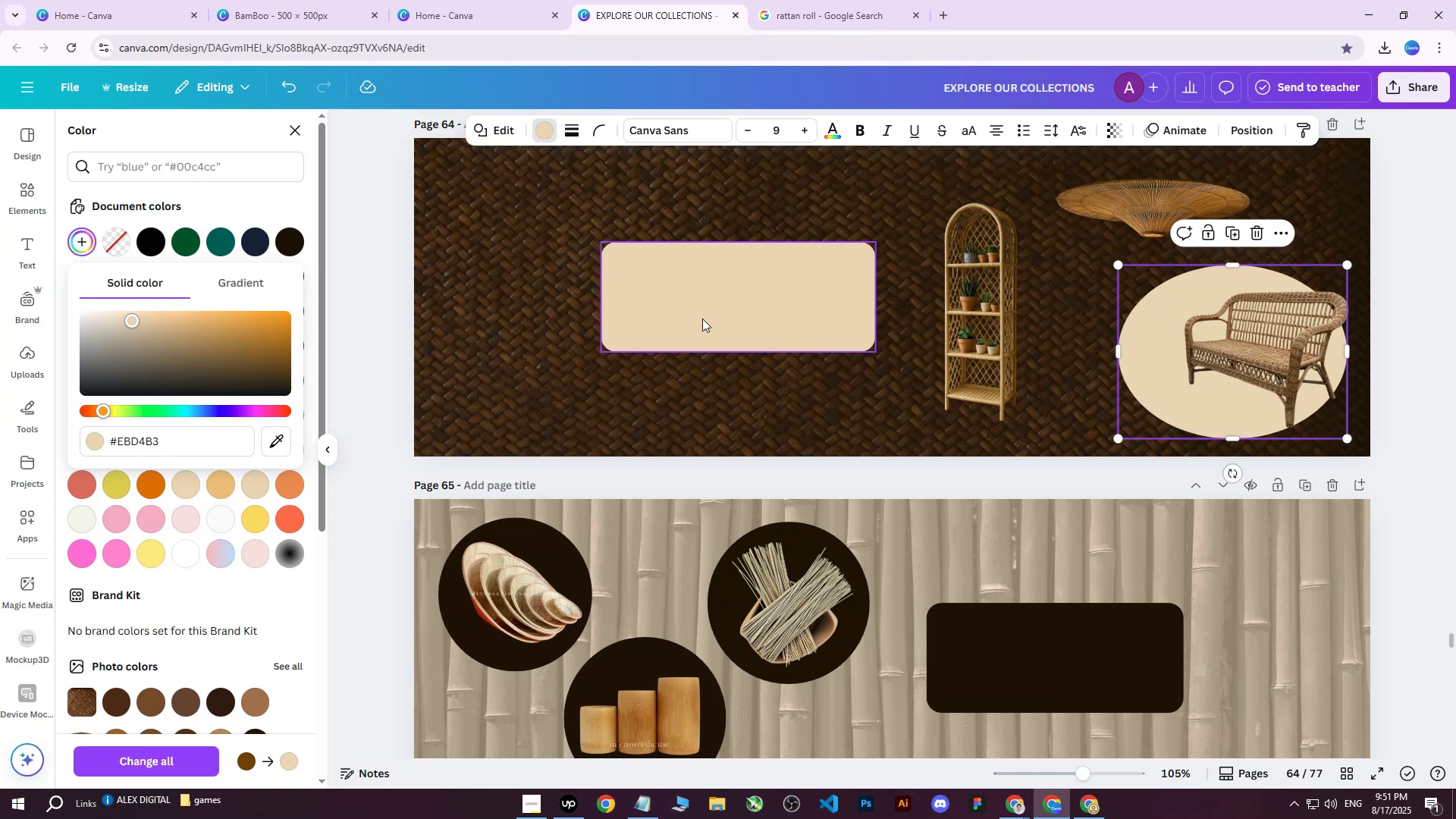 
wait(13.65)
 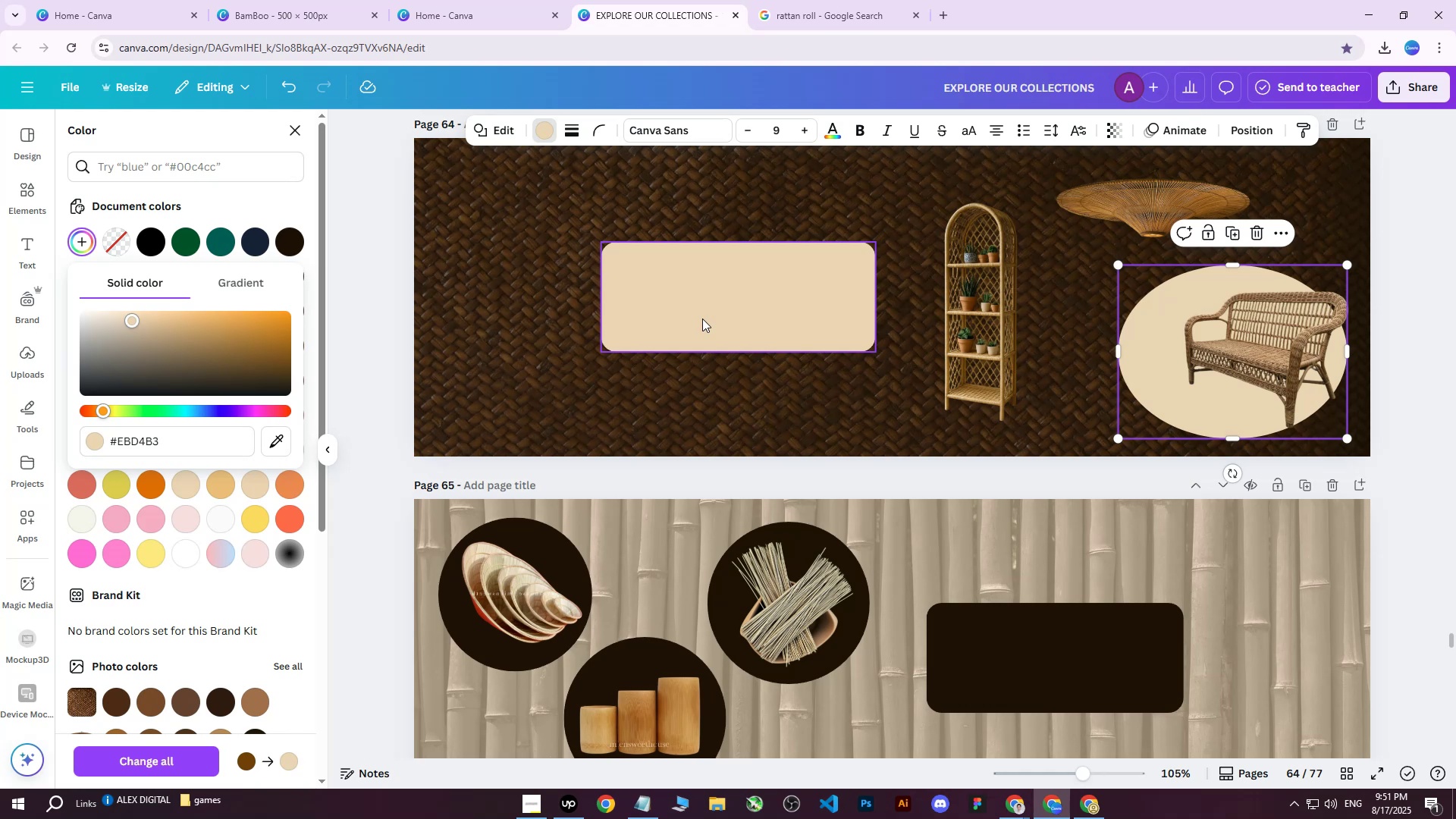 
left_click_drag(start_coordinate=[1236, 332], to_coordinate=[1228, 338])
 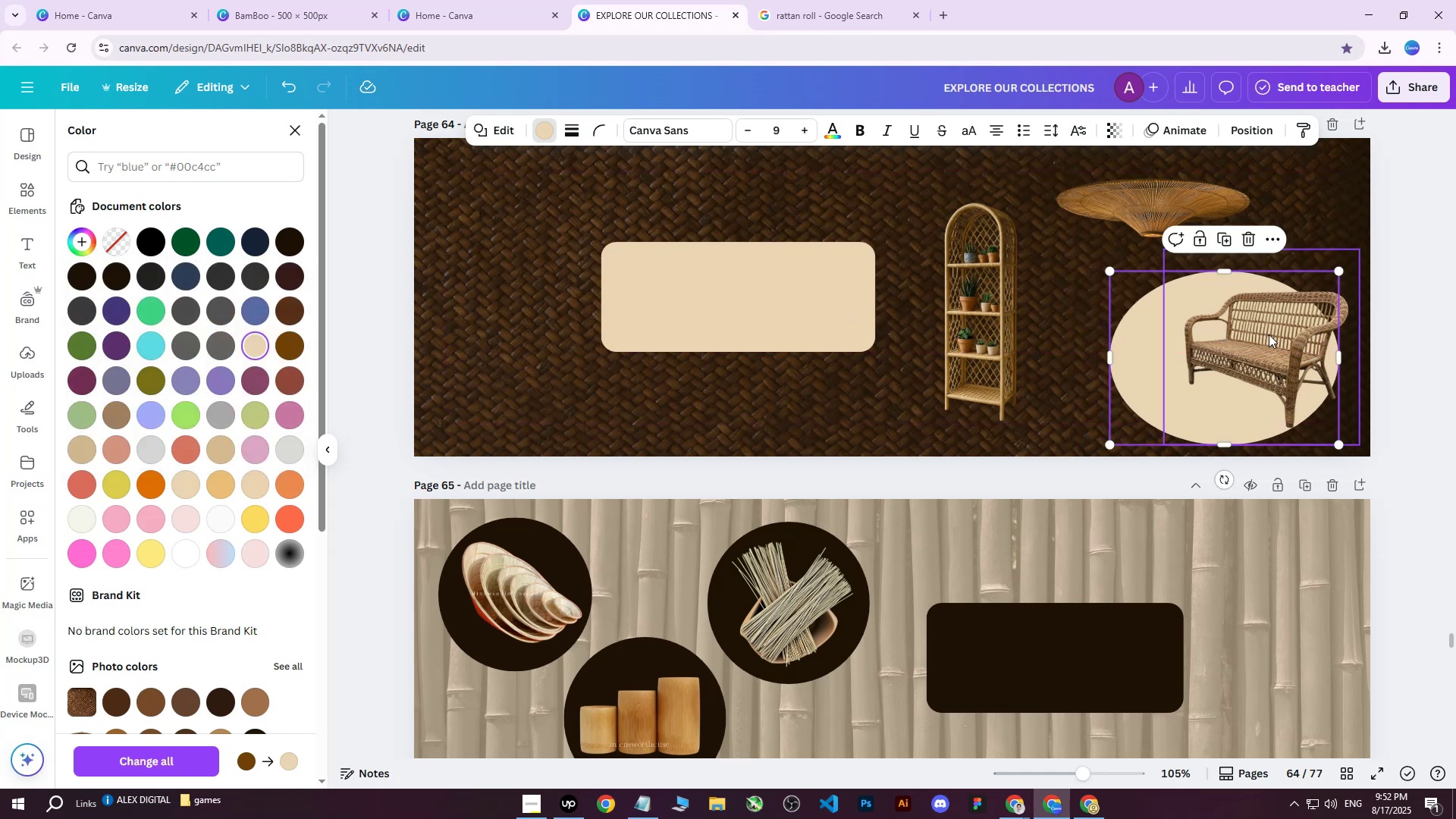 
left_click([1269, 334])
 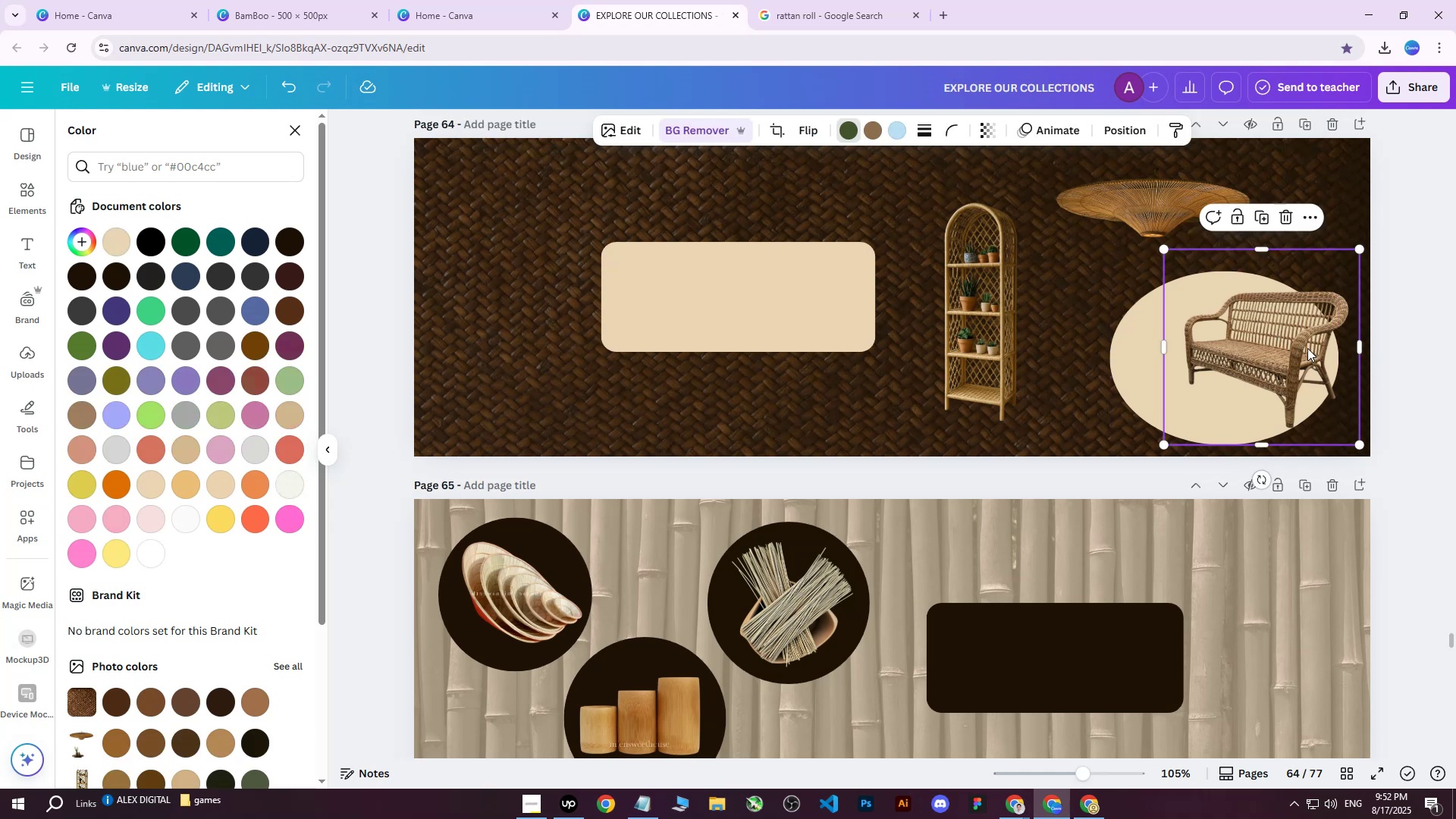 
left_click_drag(start_coordinate=[1276, 347], to_coordinate=[1241, 352])
 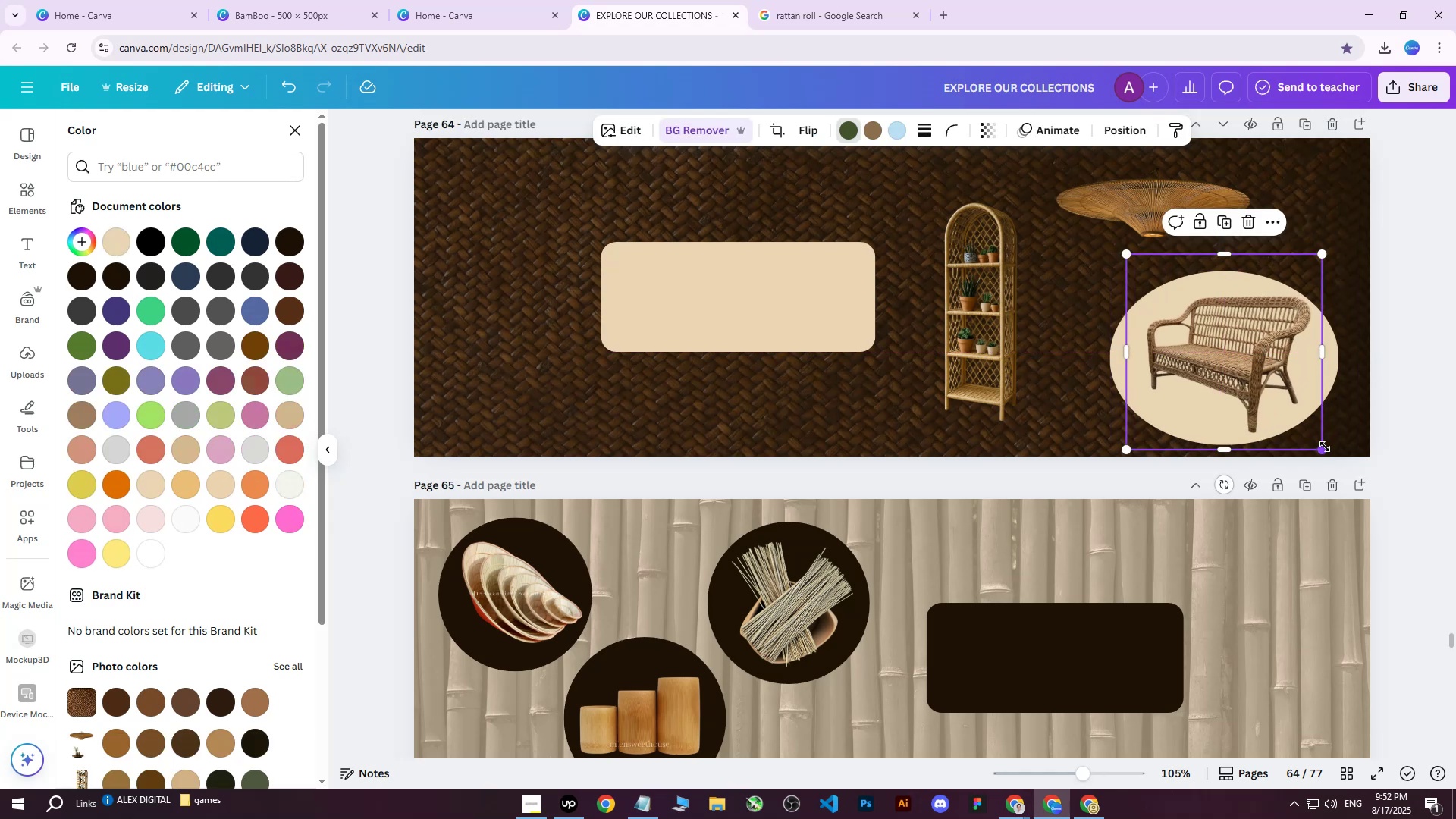 
left_click_drag(start_coordinate=[1325, 450], to_coordinate=[1335, 463])
 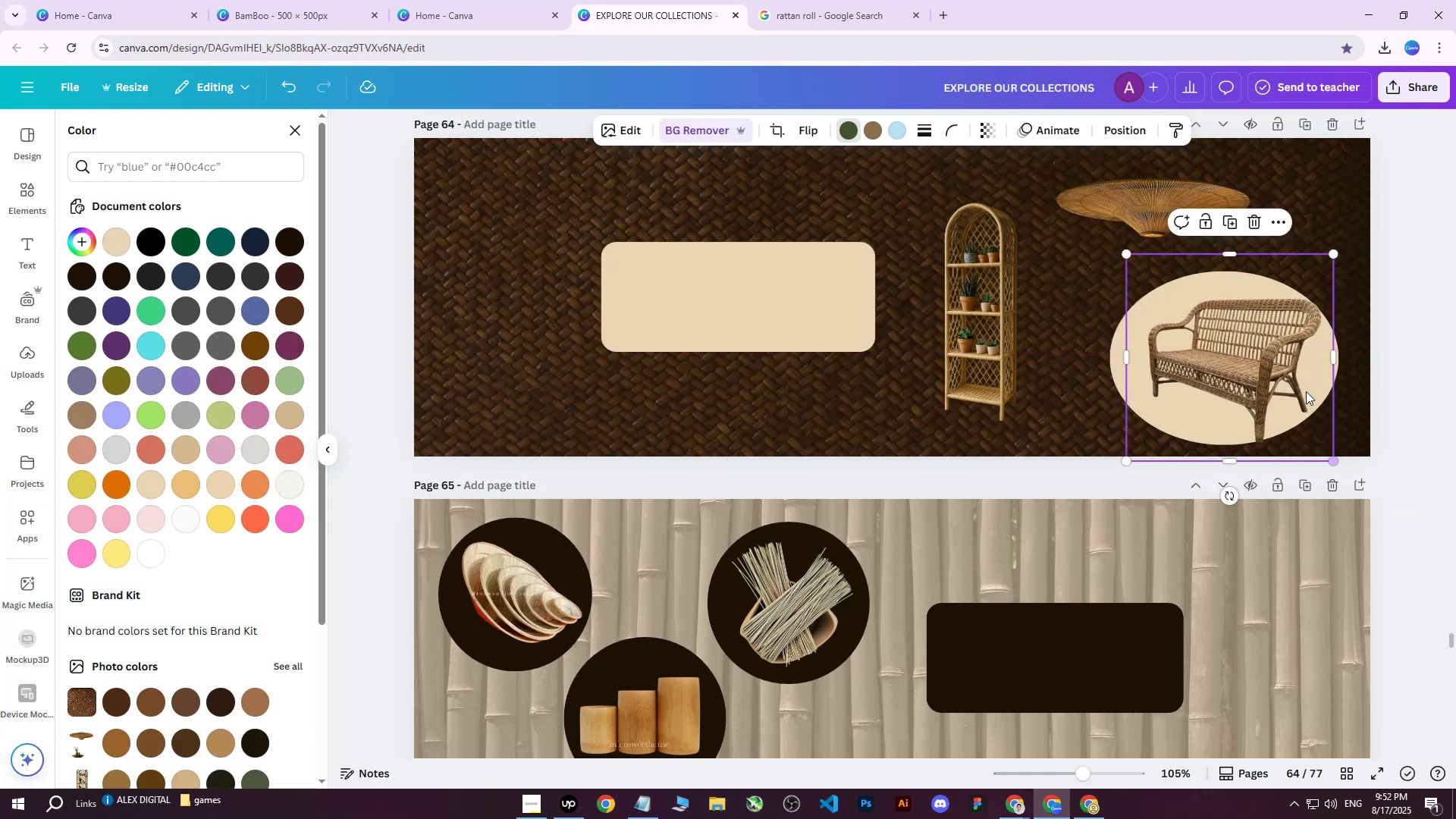 
left_click_drag(start_coordinate=[1286, 374], to_coordinate=[1273, 366])
 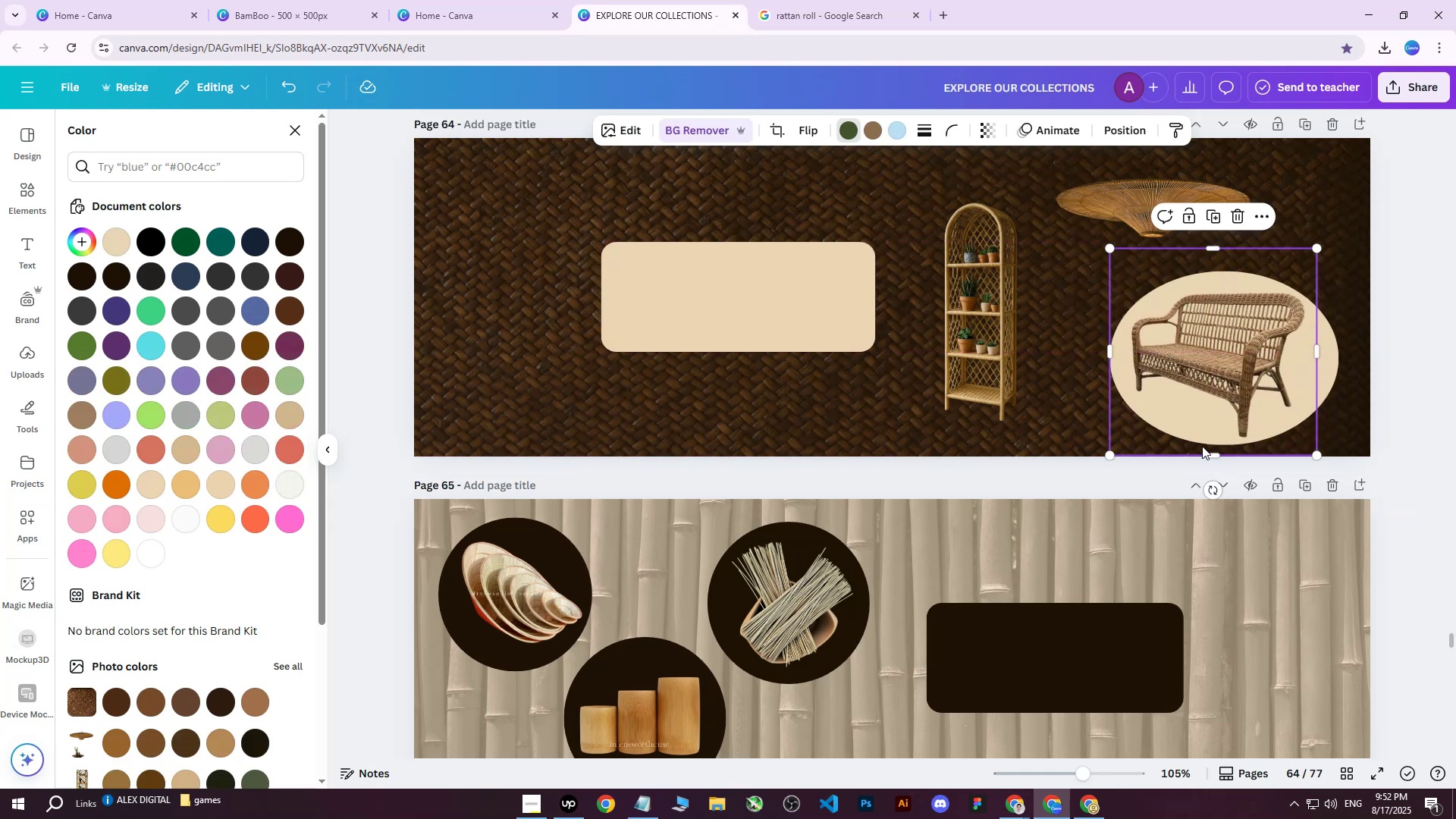 
left_click([1332, 364])
 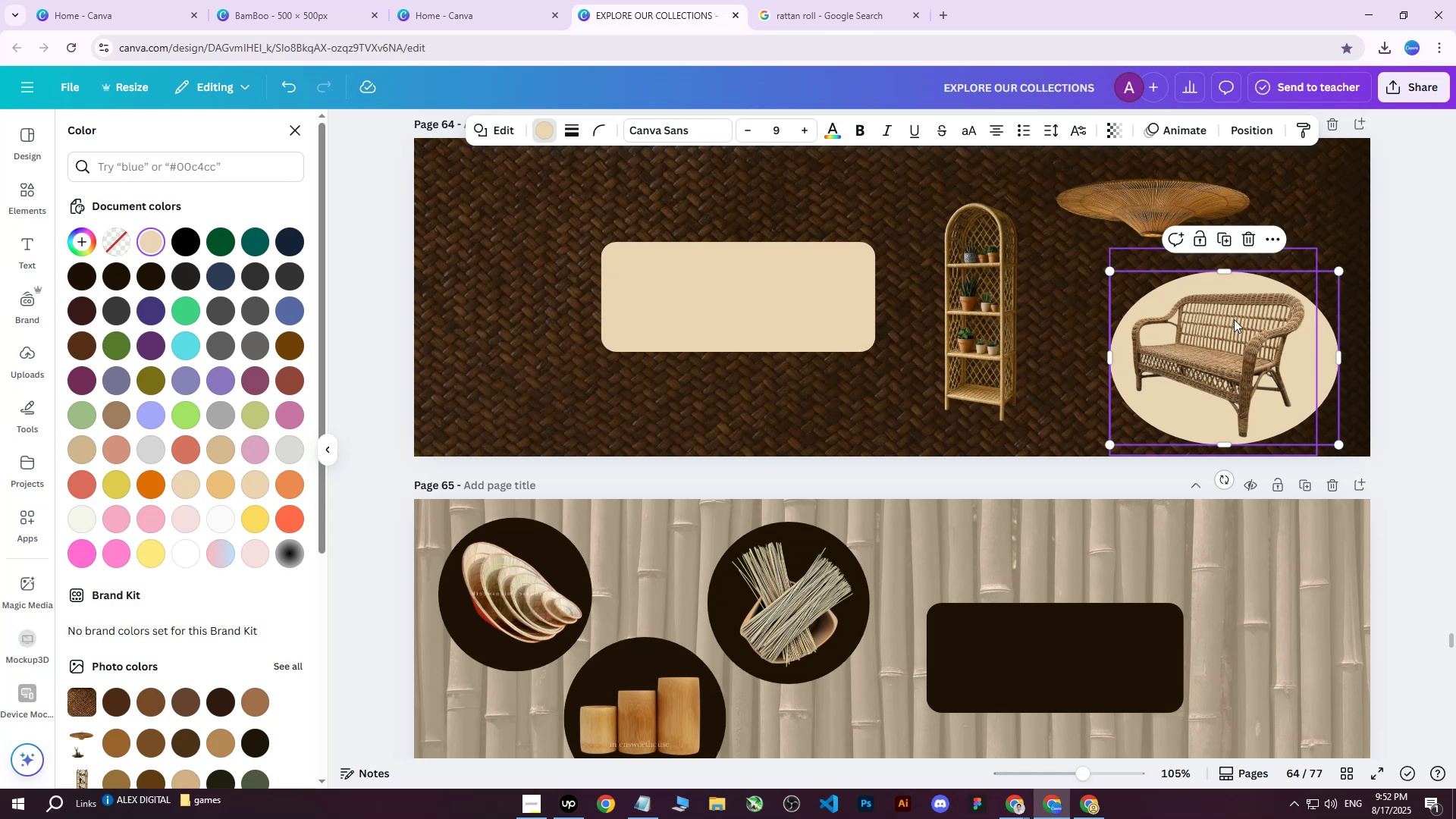 
wait(36.83)
 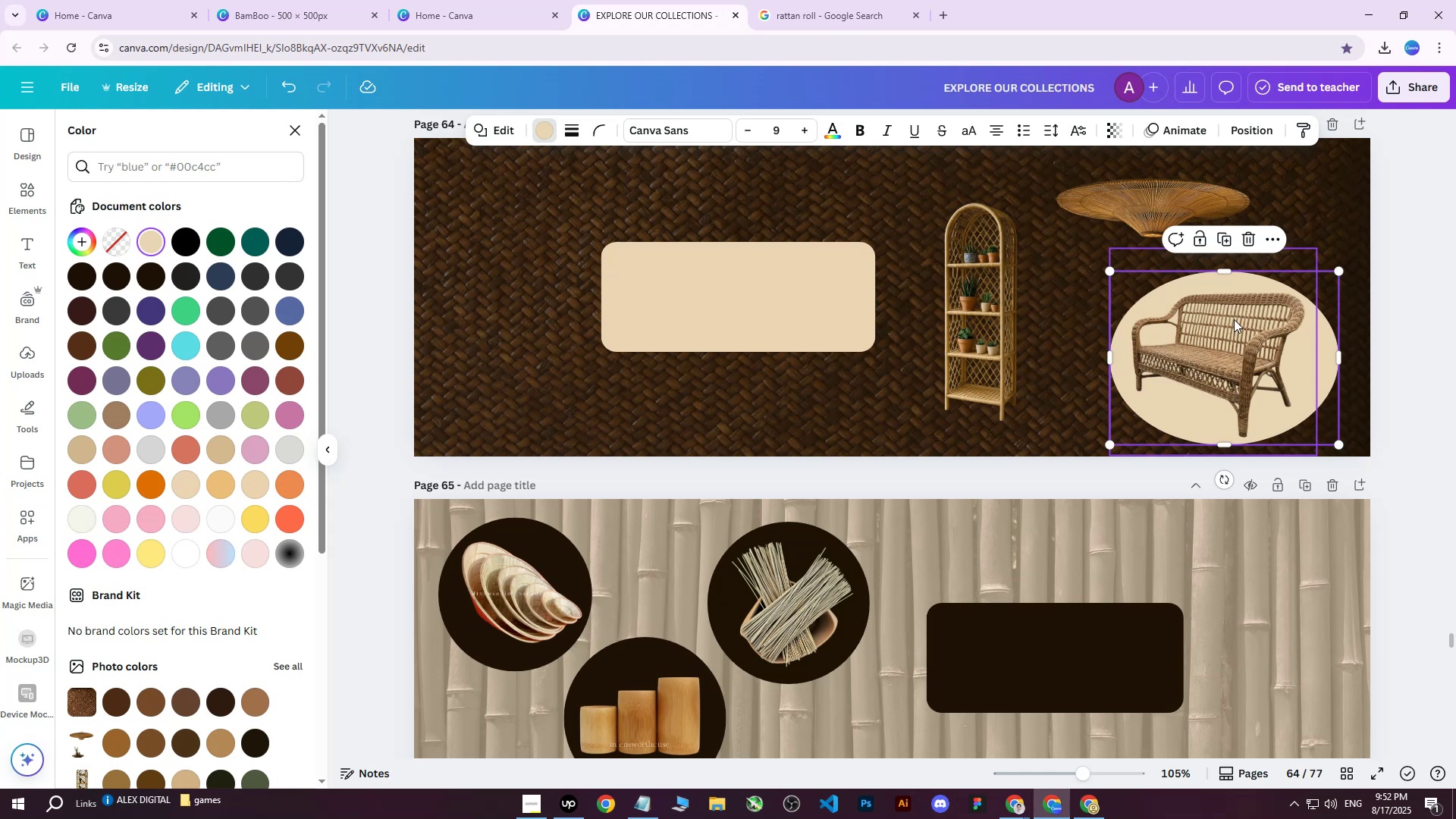 
scroll: coordinate [1322, 281], scroll_direction: up, amount: 2.0
 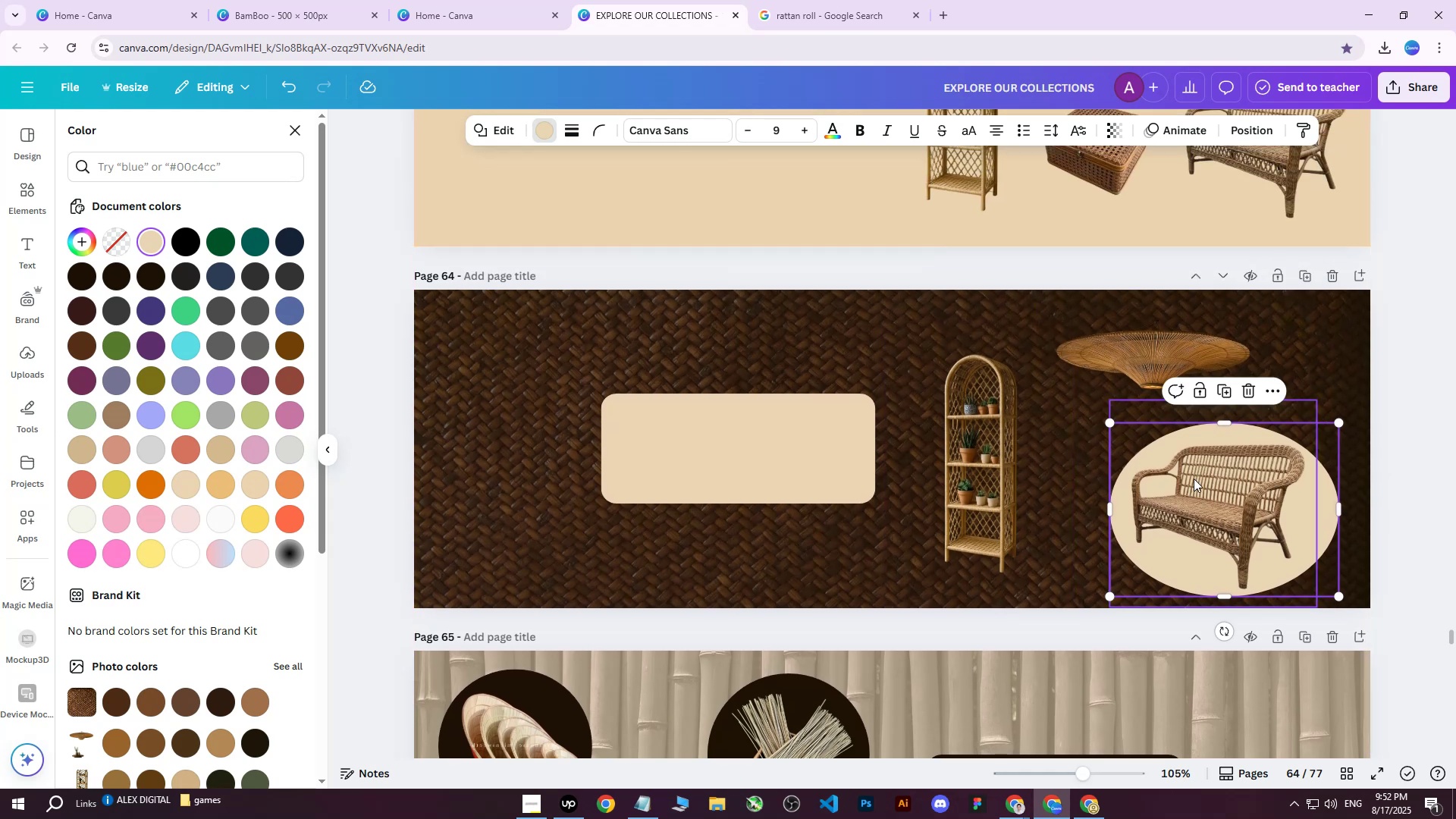 
key(Control+ControlLeft)
 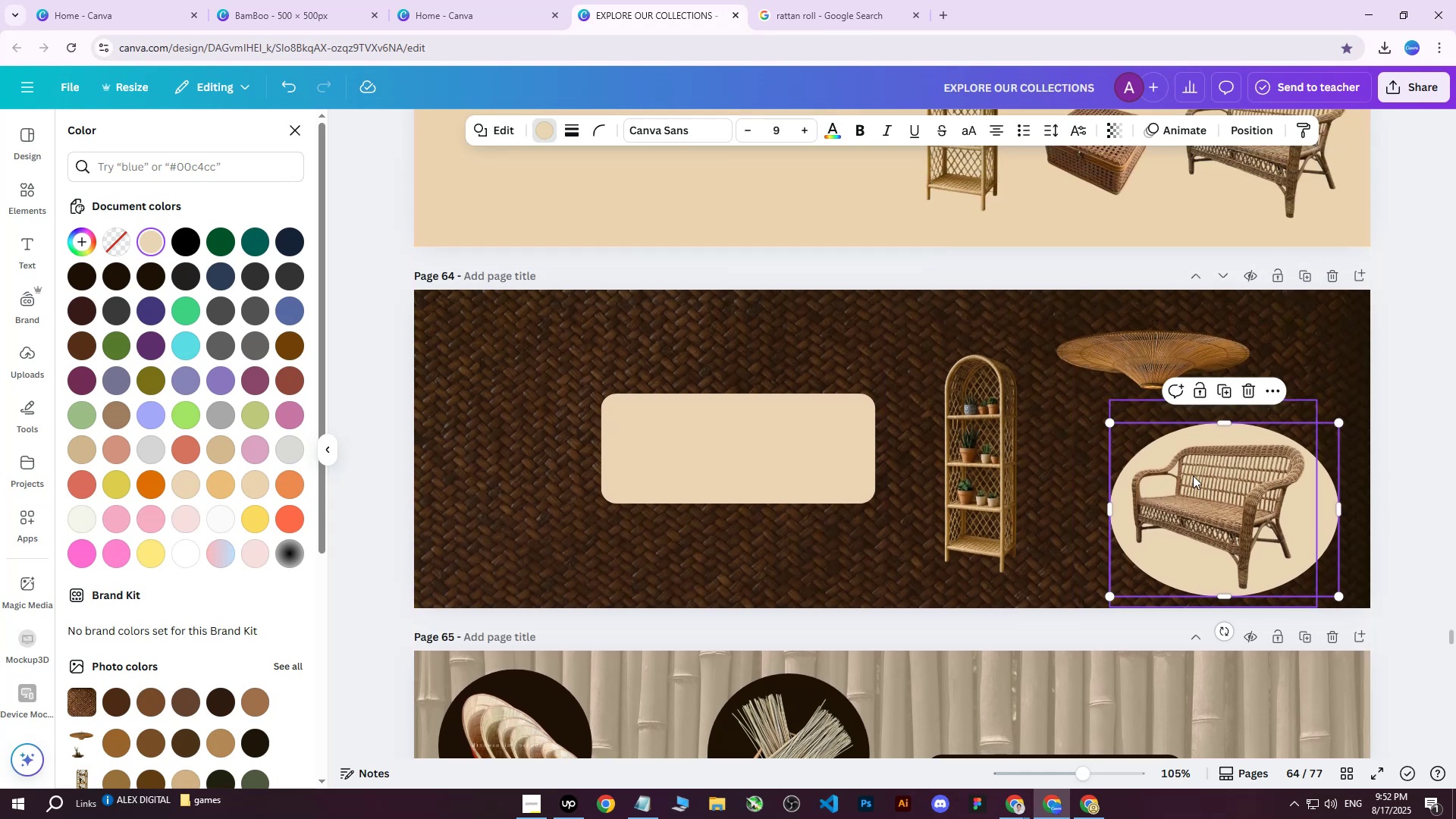 
key(Control+D)
 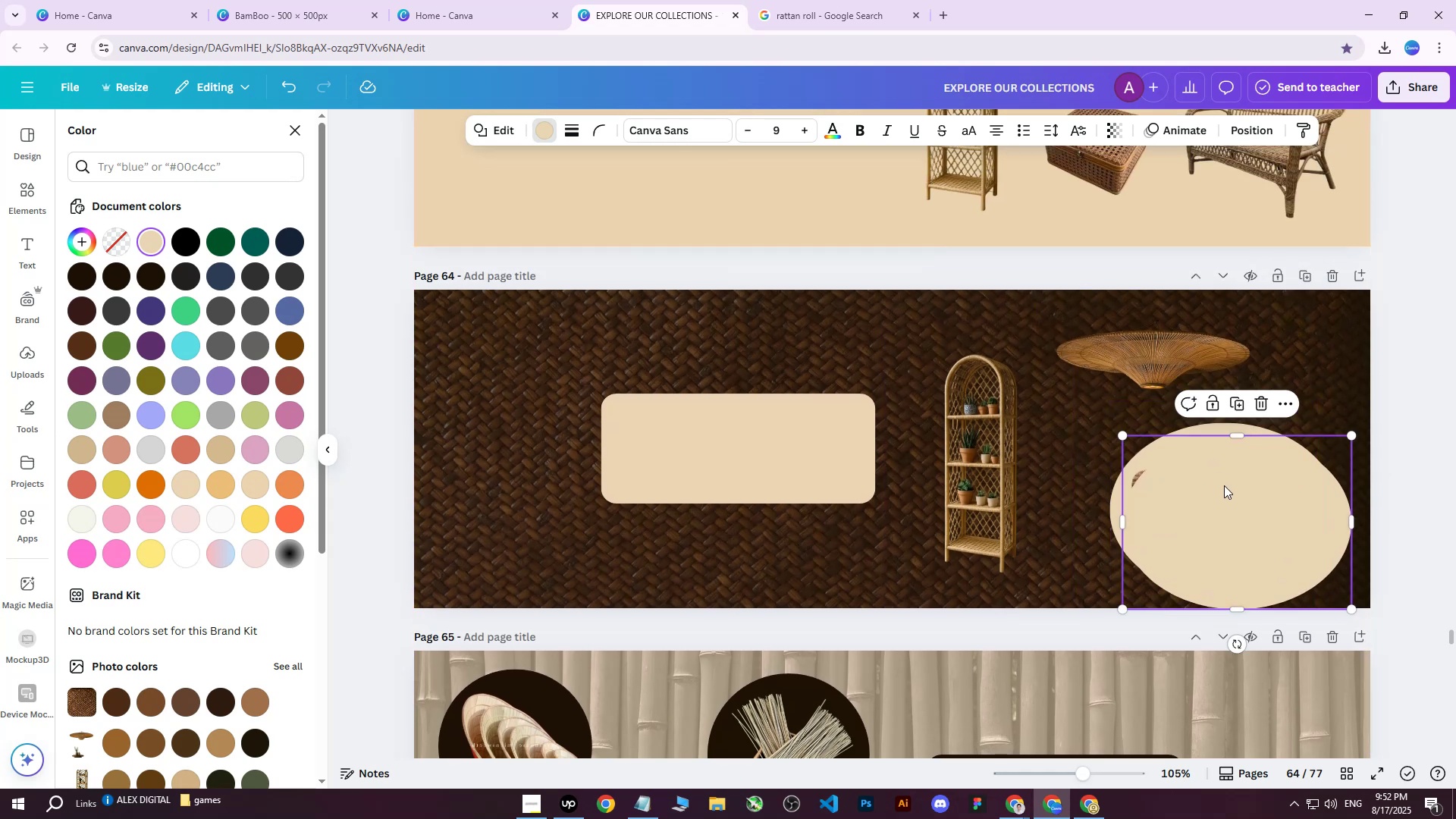 
left_click_drag(start_coordinate=[1227, 489], to_coordinate=[1163, 346])
 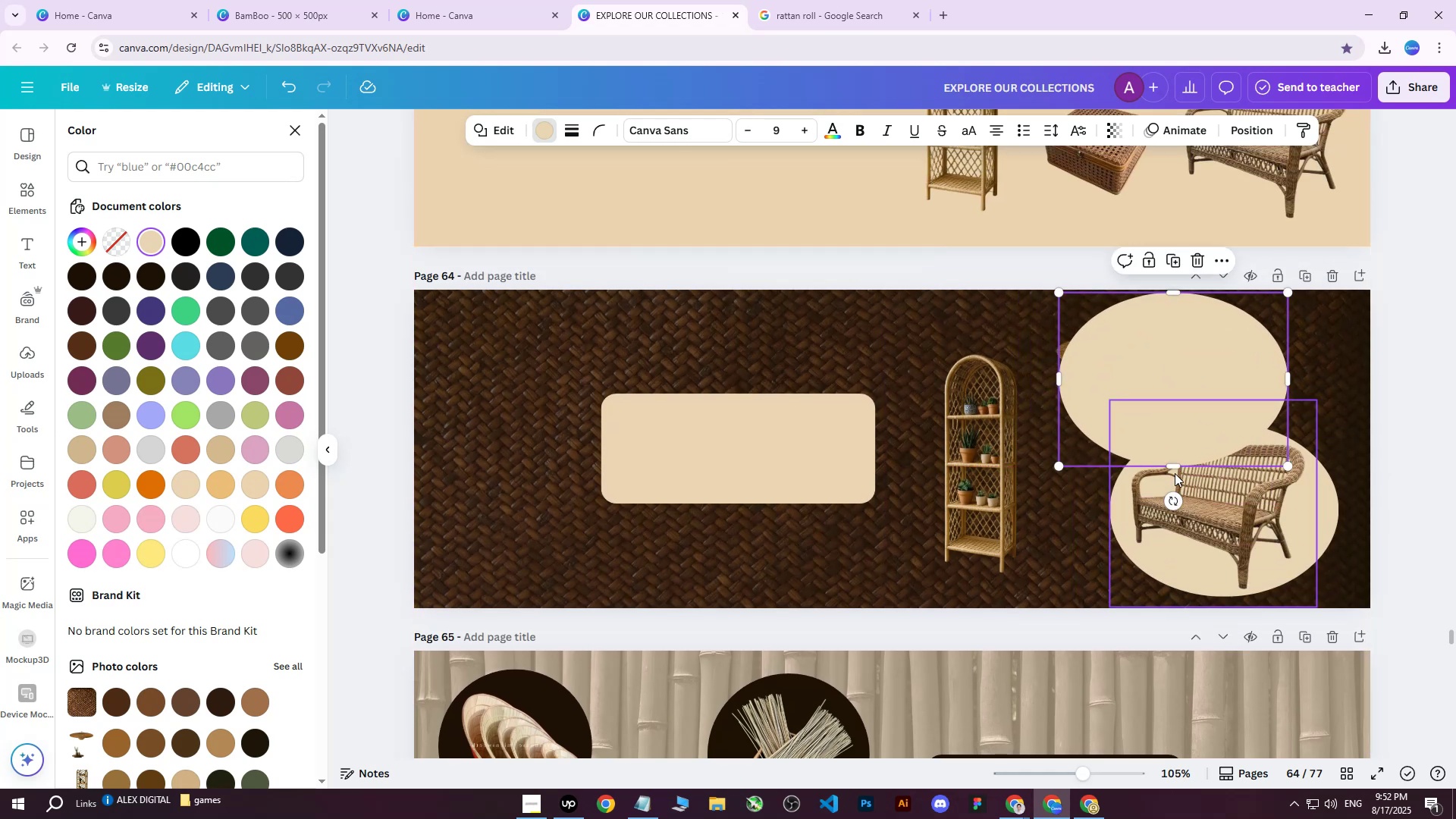 
left_click_drag(start_coordinate=[1175, 468], to_coordinate=[1149, 411])
 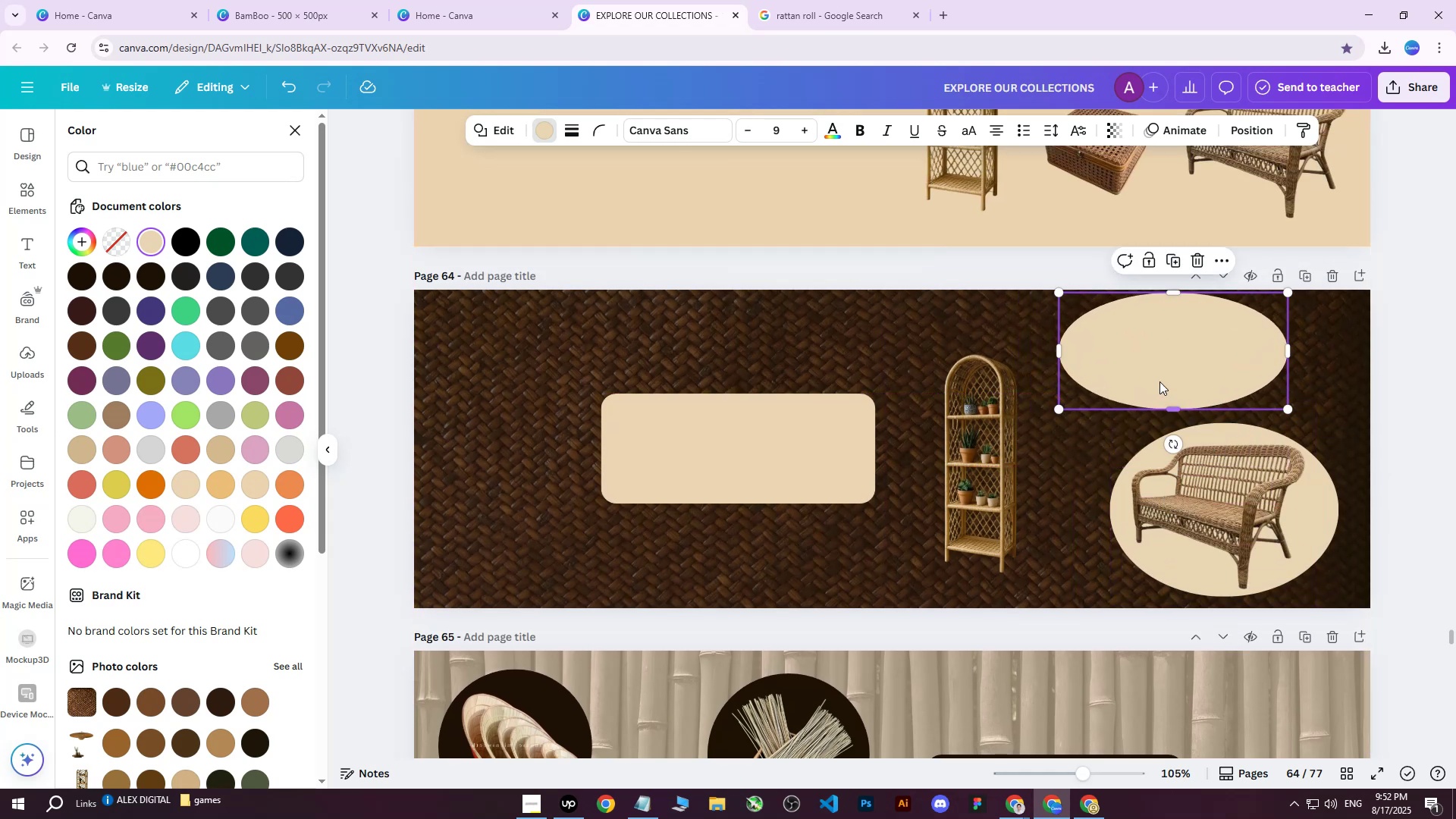 
left_click_drag(start_coordinate=[1169, 358], to_coordinate=[1140, 362])
 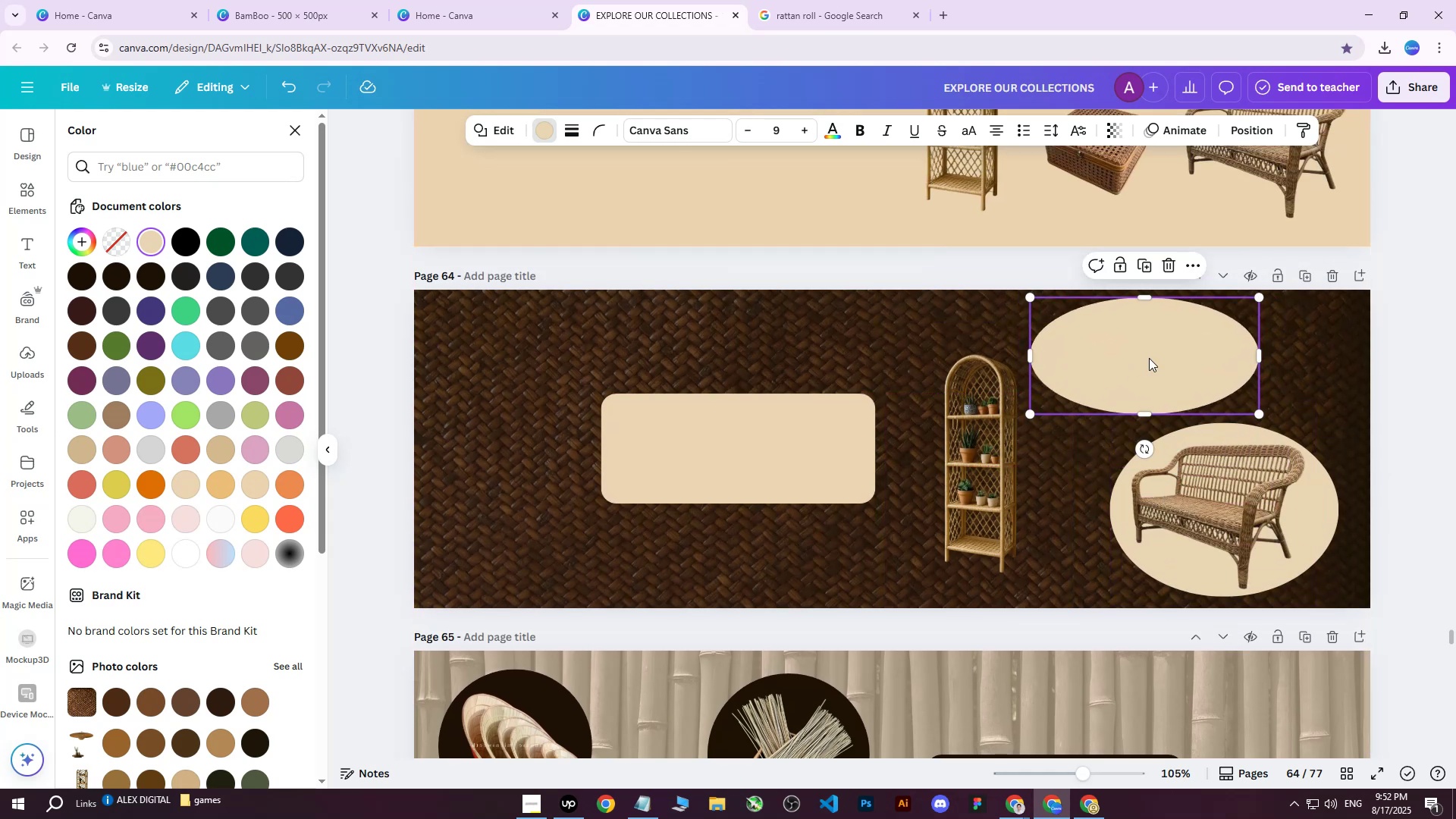 
key(Control+ControlLeft)
 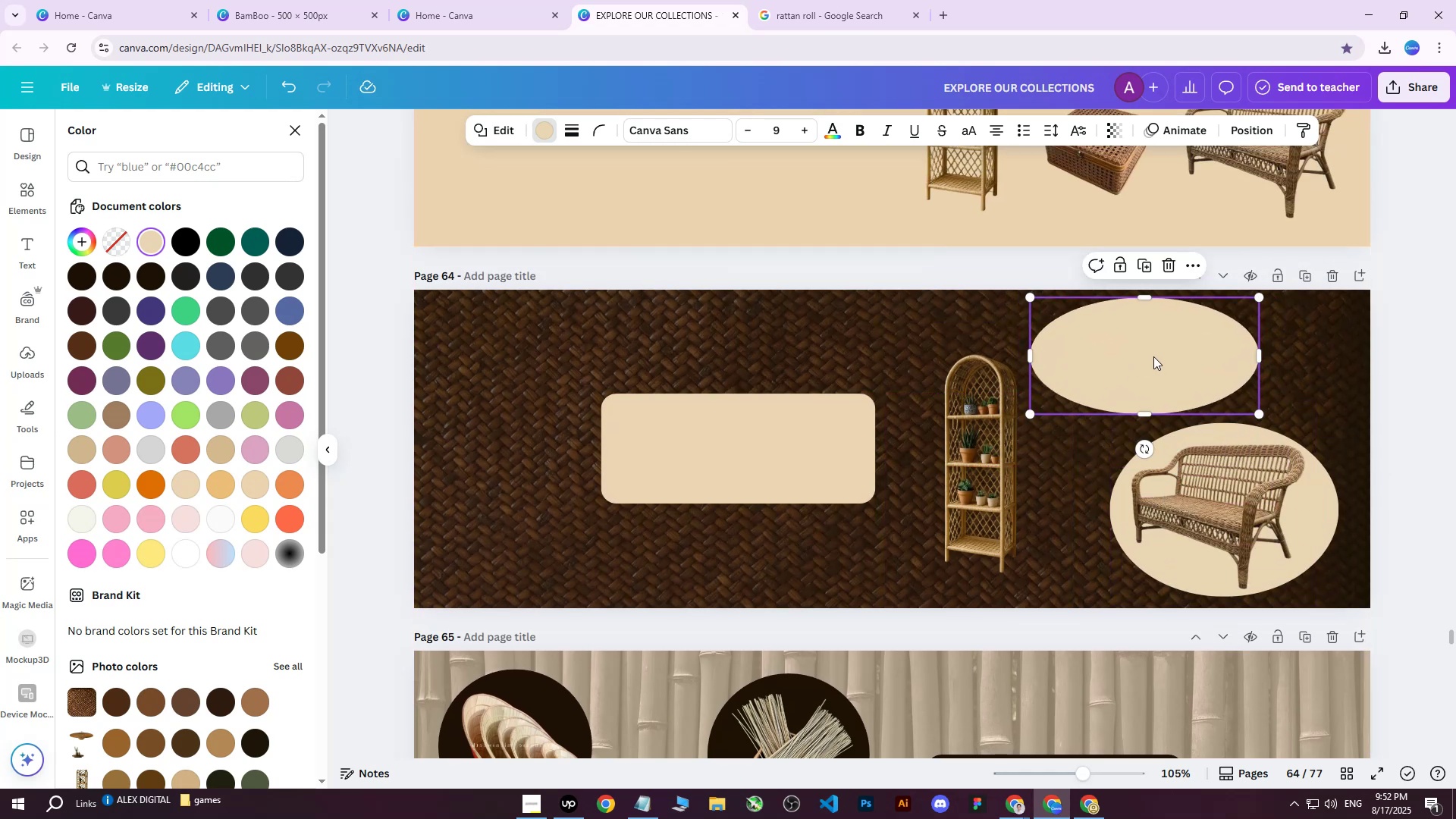 
key(Control+D)
 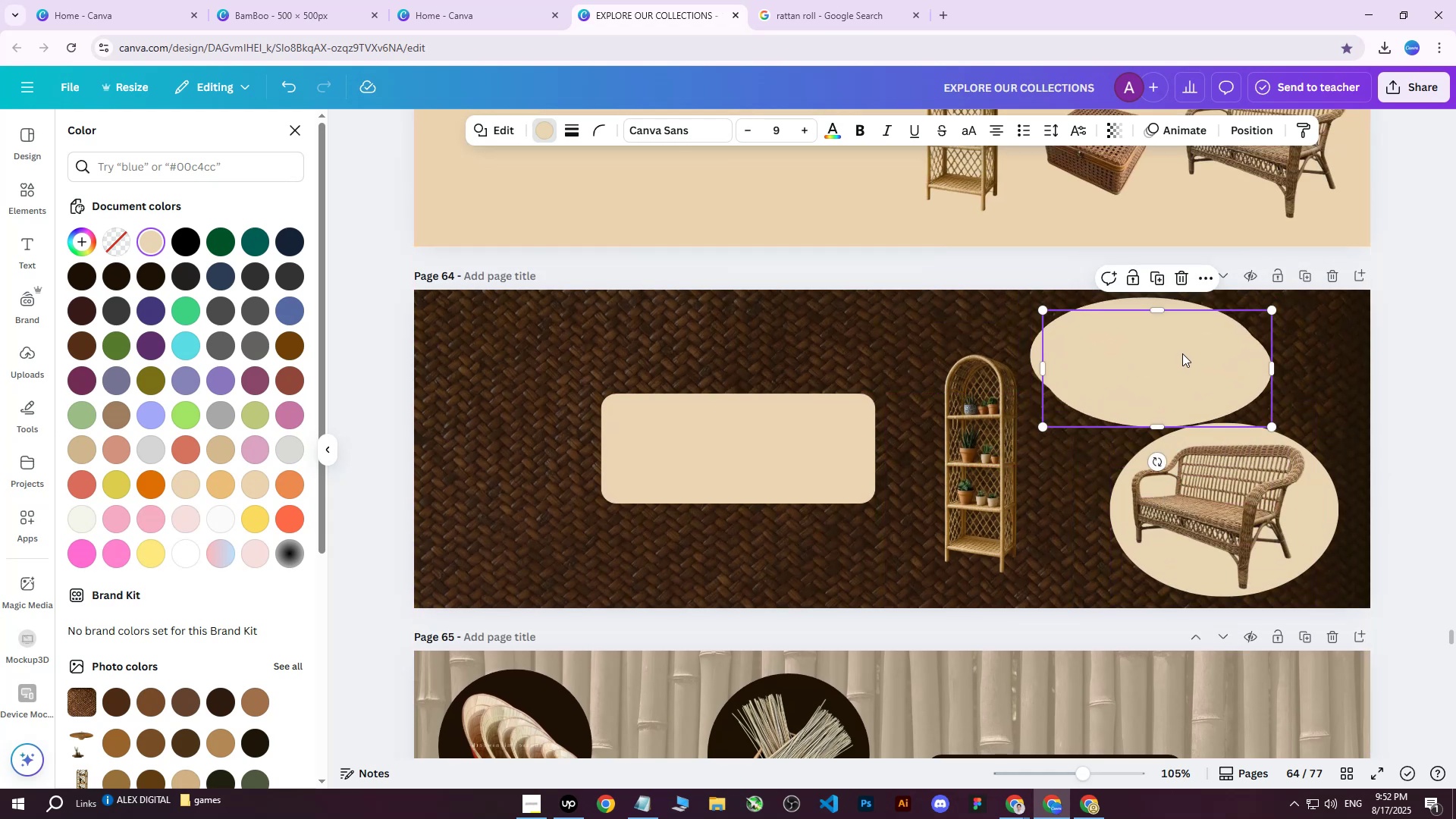 
left_click_drag(start_coordinate=[1172, 353], to_coordinate=[959, 456])
 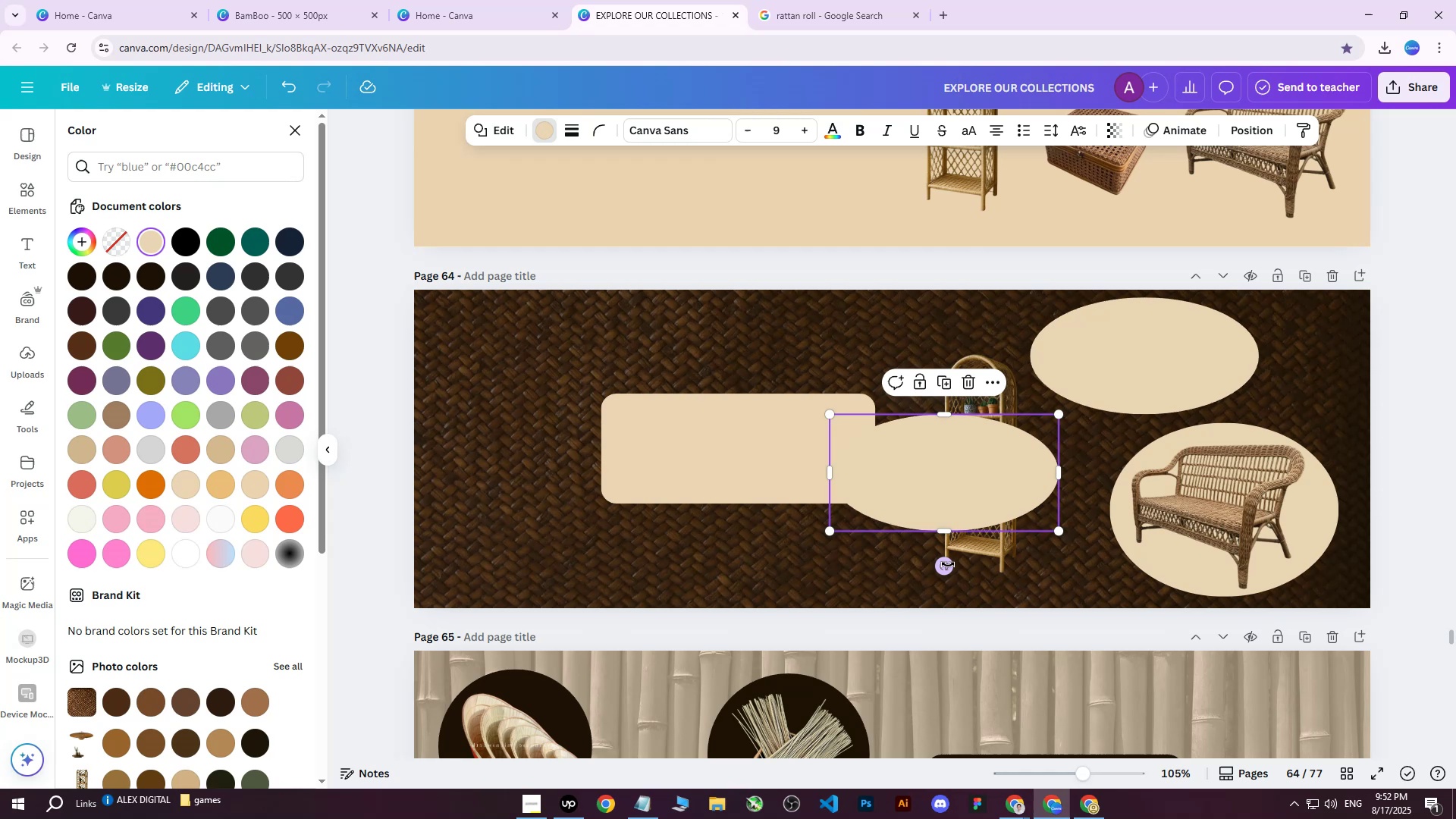 
left_click_drag(start_coordinate=[944, 571], to_coordinate=[1056, 473])
 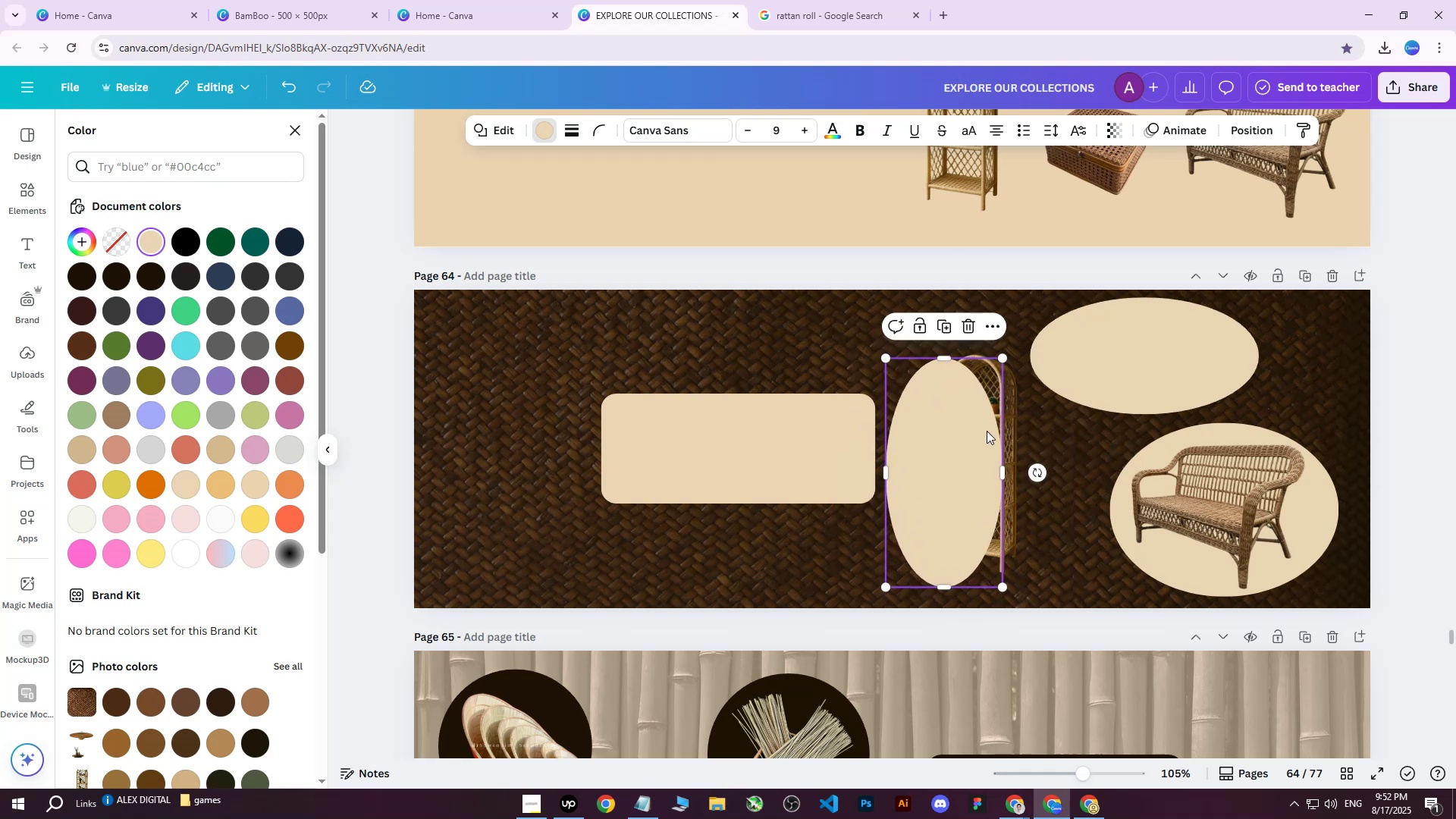 
left_click_drag(start_coordinate=[951, 484], to_coordinate=[988, 465])
 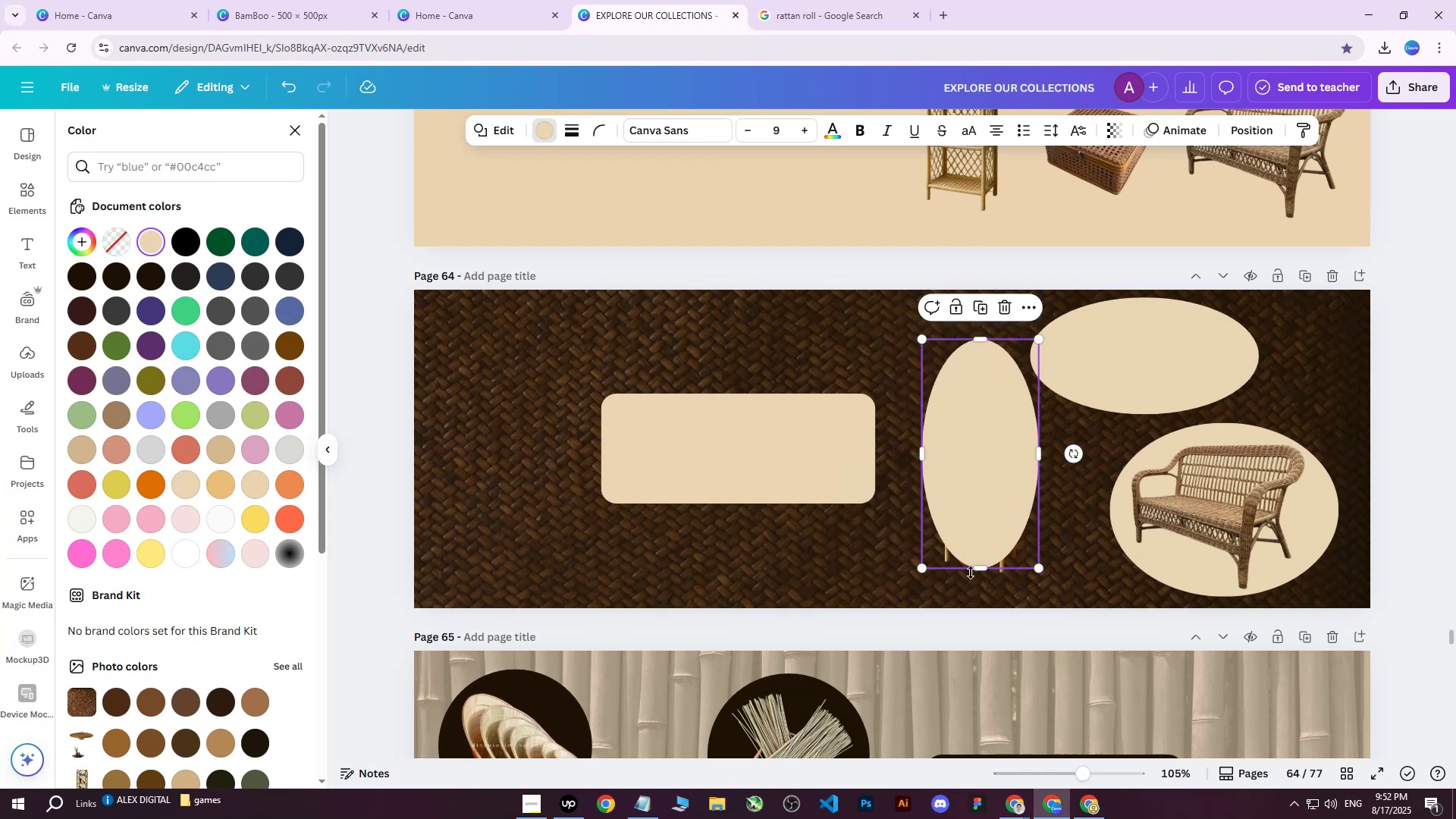 
left_click_drag(start_coordinate=[974, 567], to_coordinate=[977, 595])
 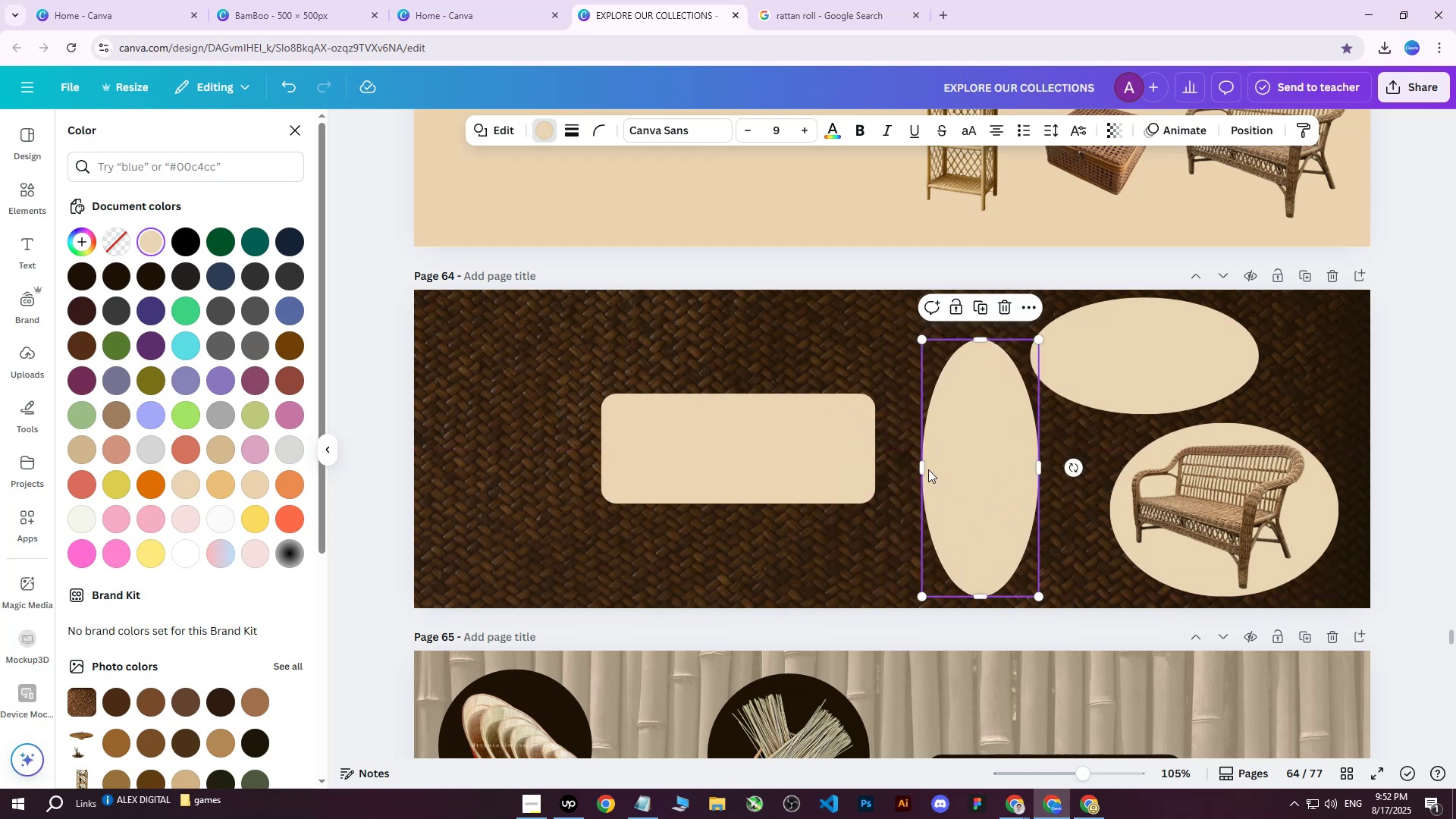 
left_click_drag(start_coordinate=[924, 466], to_coordinate=[905, 466])
 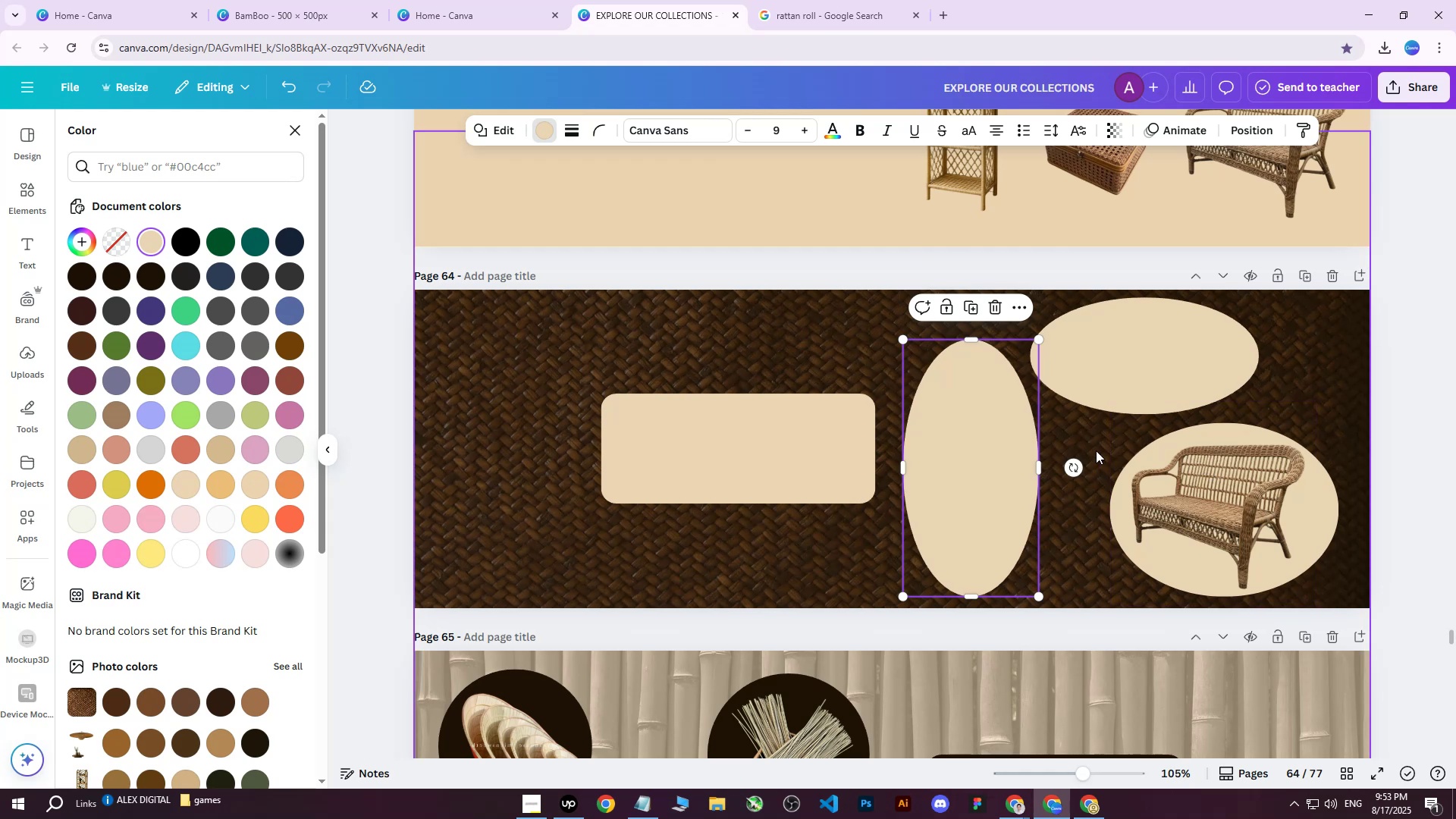 
left_click([1228, 136])
 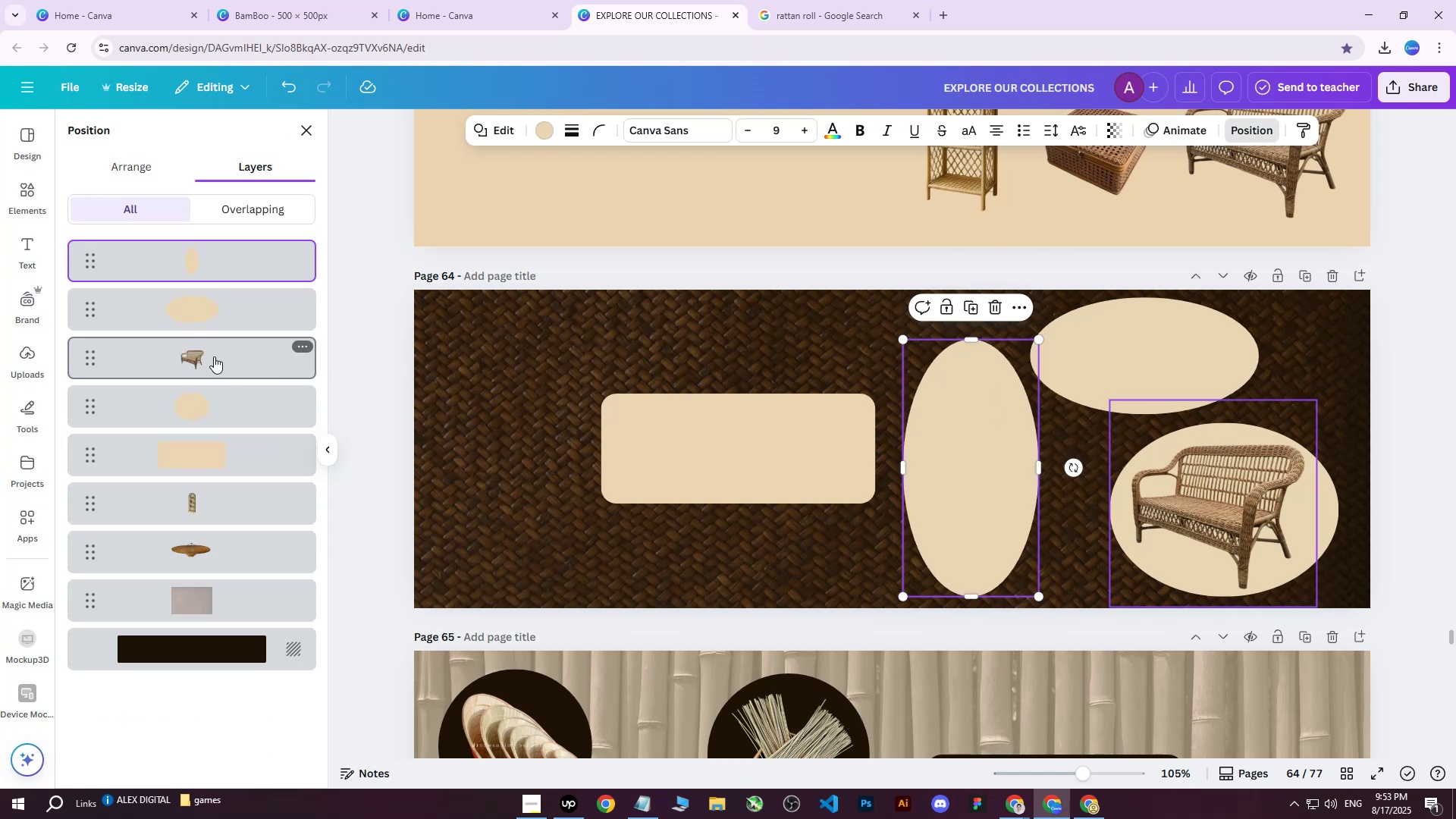 
left_click([214, 356])
 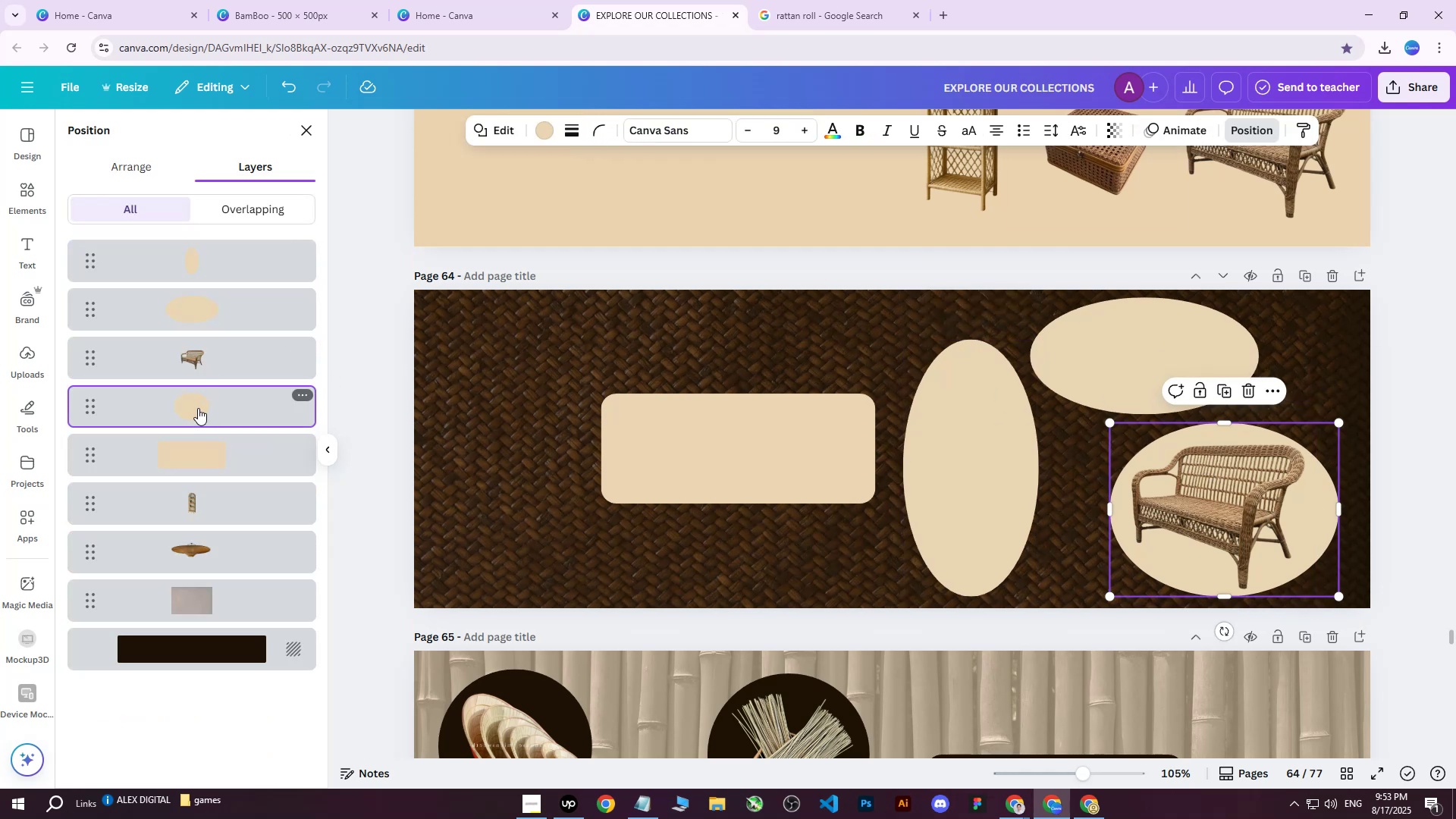 
double_click([190, 459])
 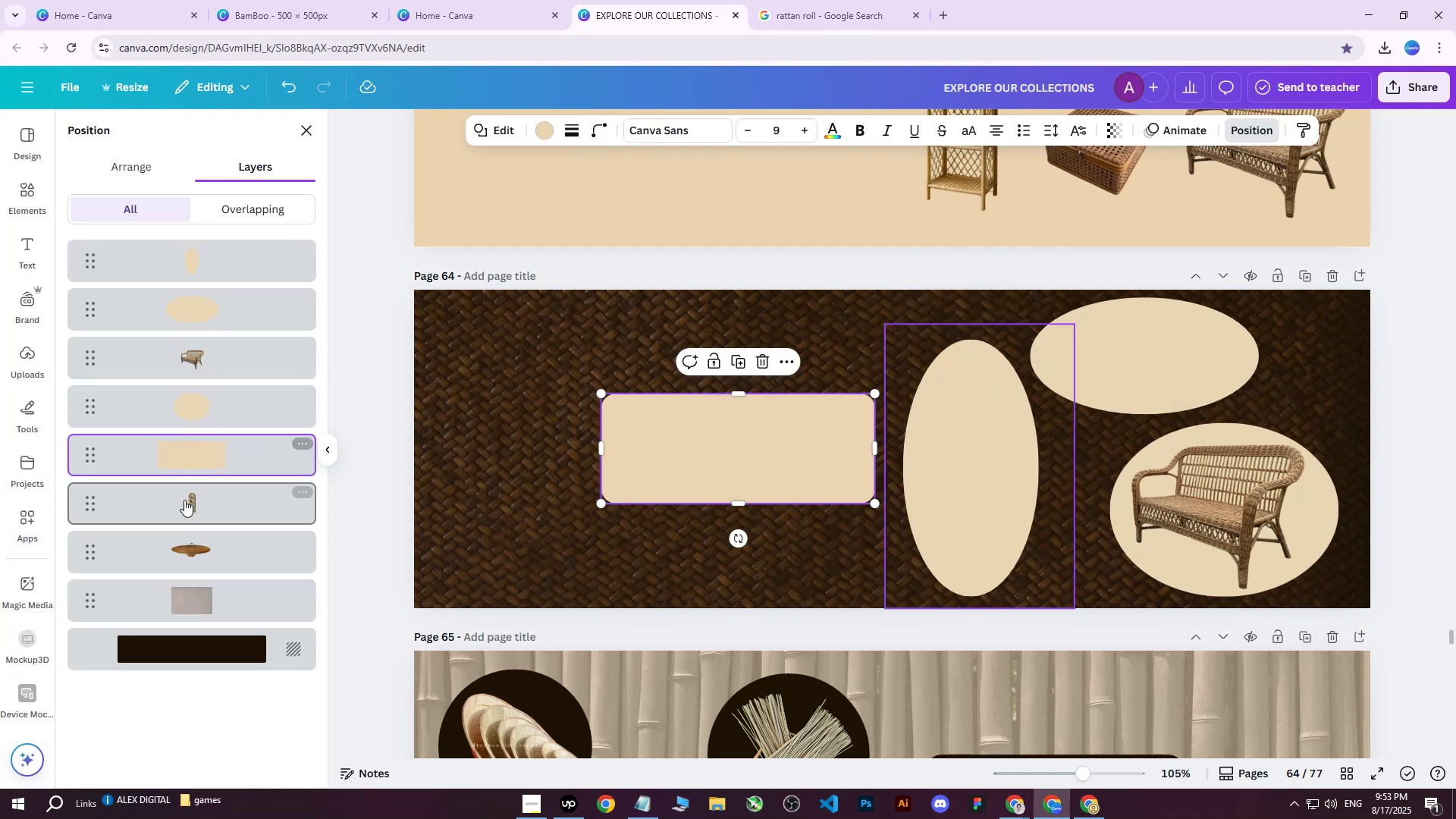 
triple_click([184, 502])
 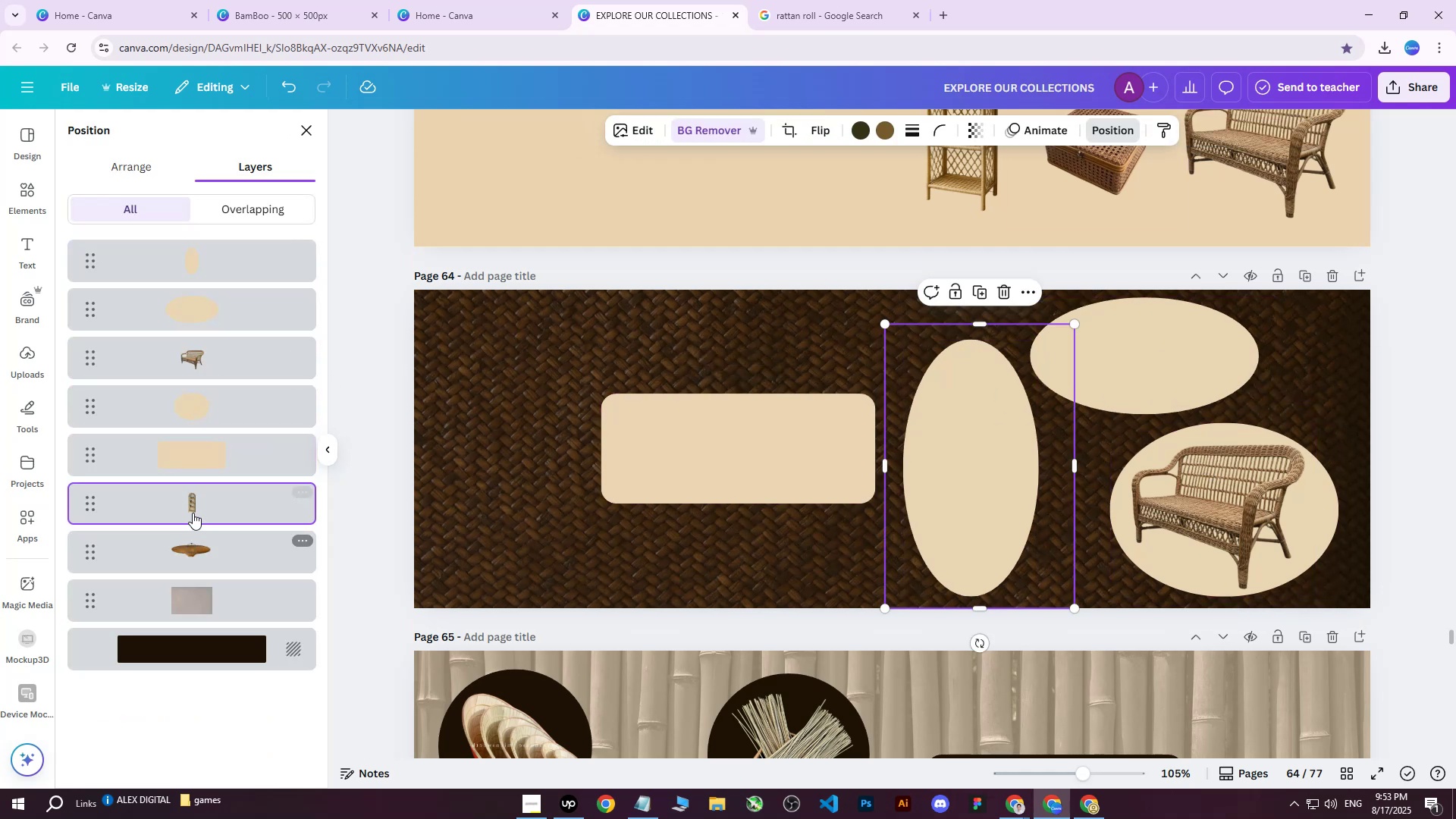 
left_click_drag(start_coordinate=[193, 504], to_coordinate=[213, 248])
 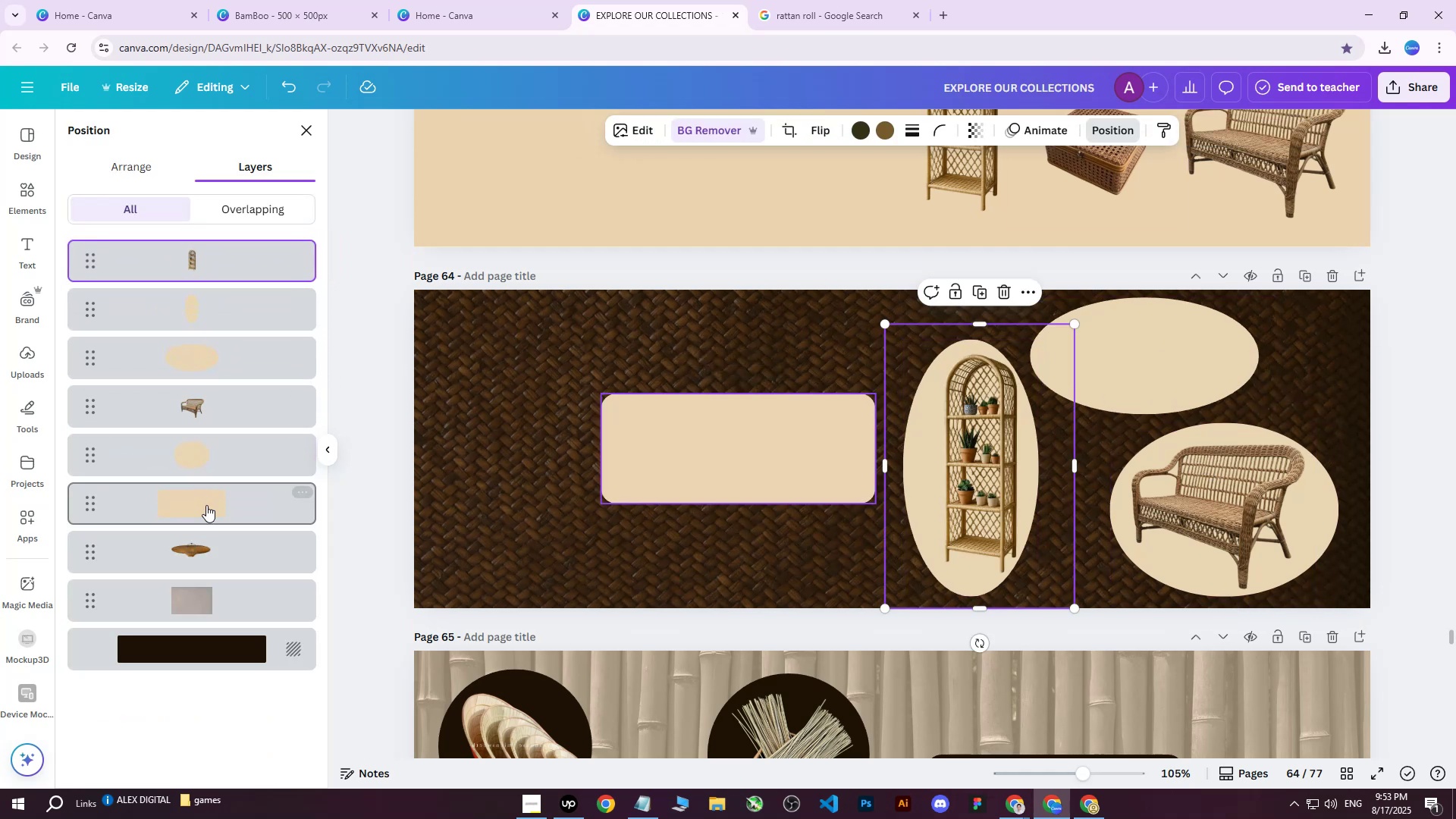 
left_click_drag(start_coordinate=[196, 548], to_coordinate=[218, 337])
 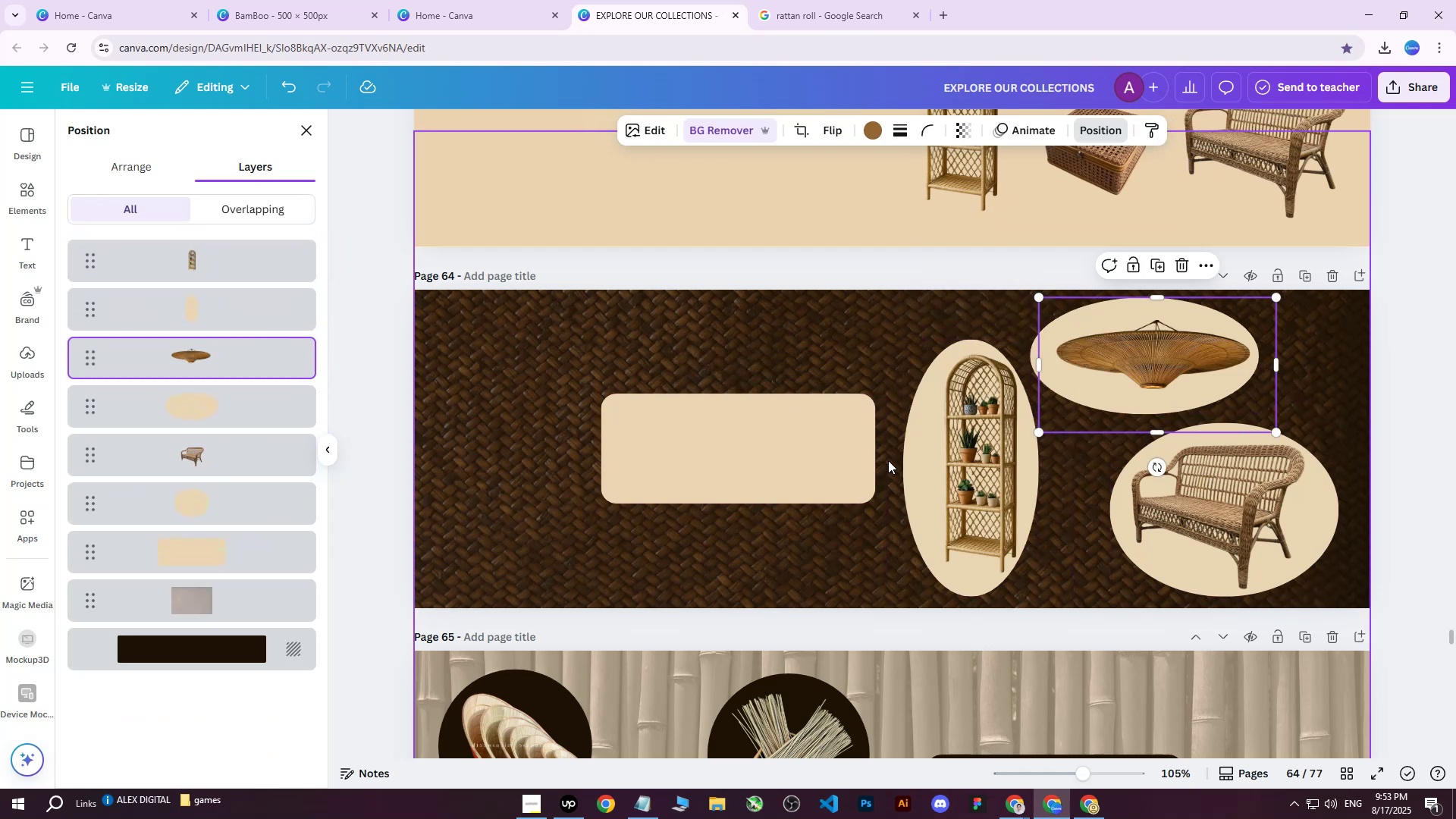 
left_click([962, 469])
 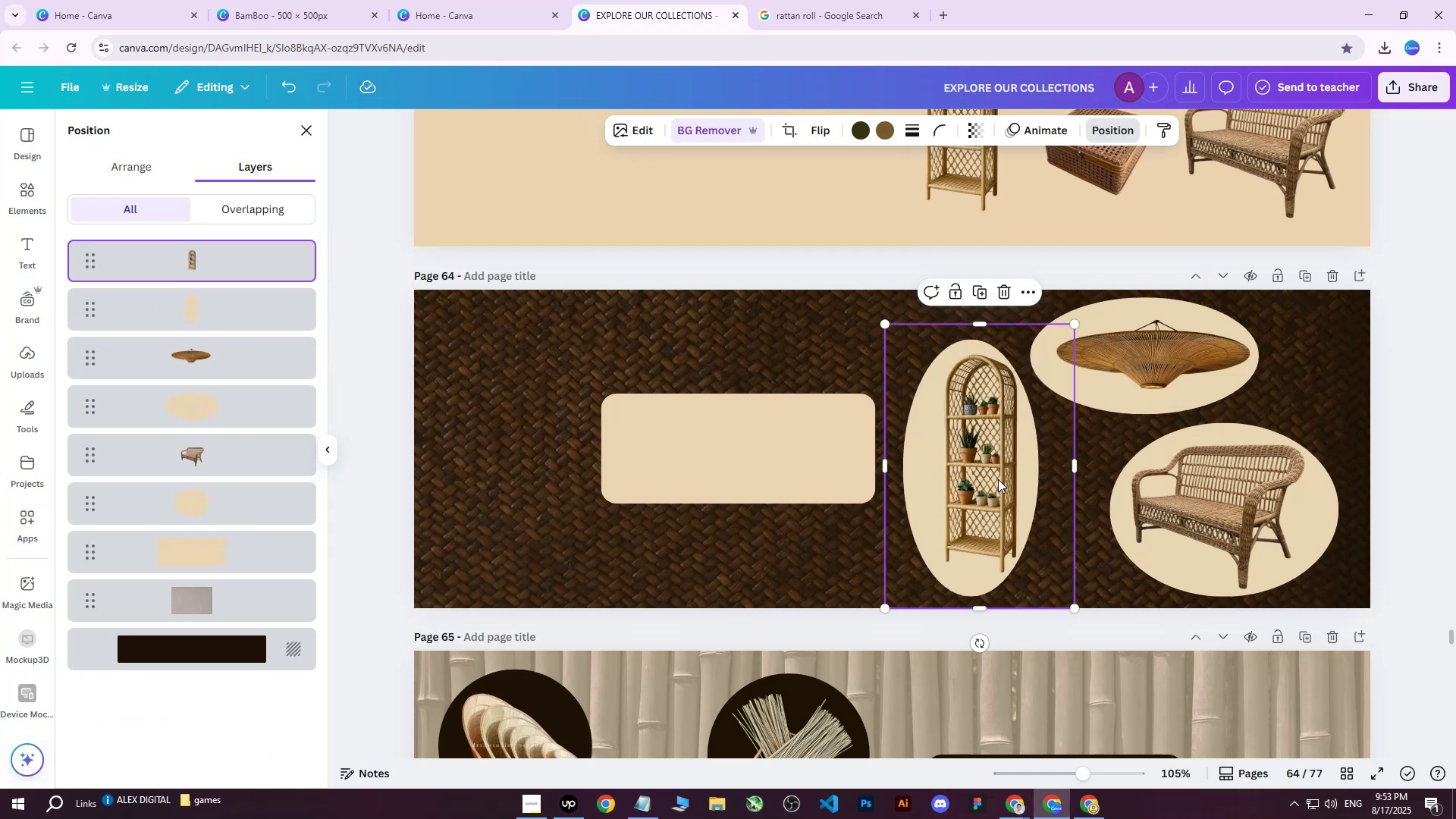 
left_click_drag(start_coordinate=[987, 475], to_coordinate=[973, 474])
 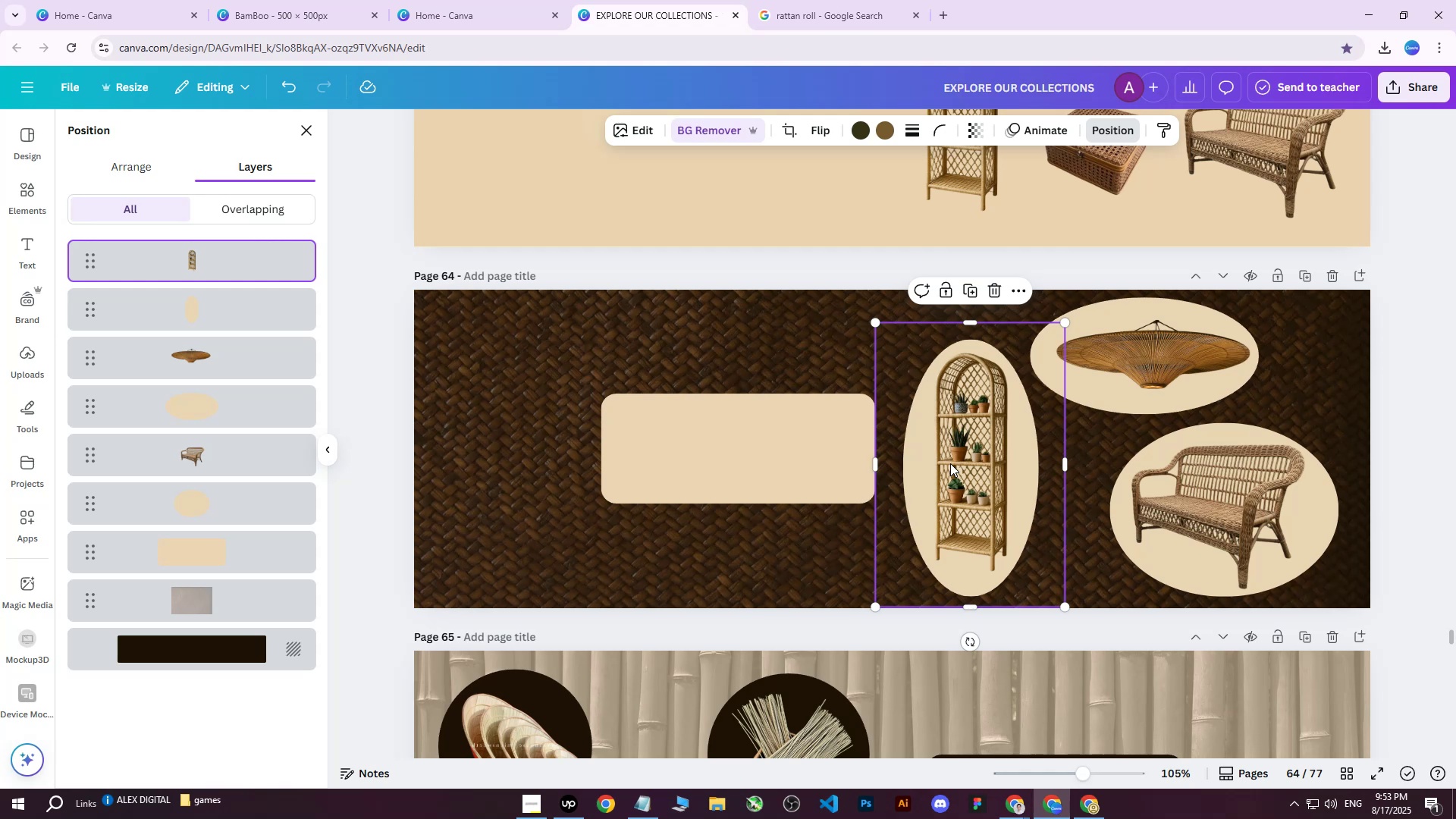 
wait(42.46)
 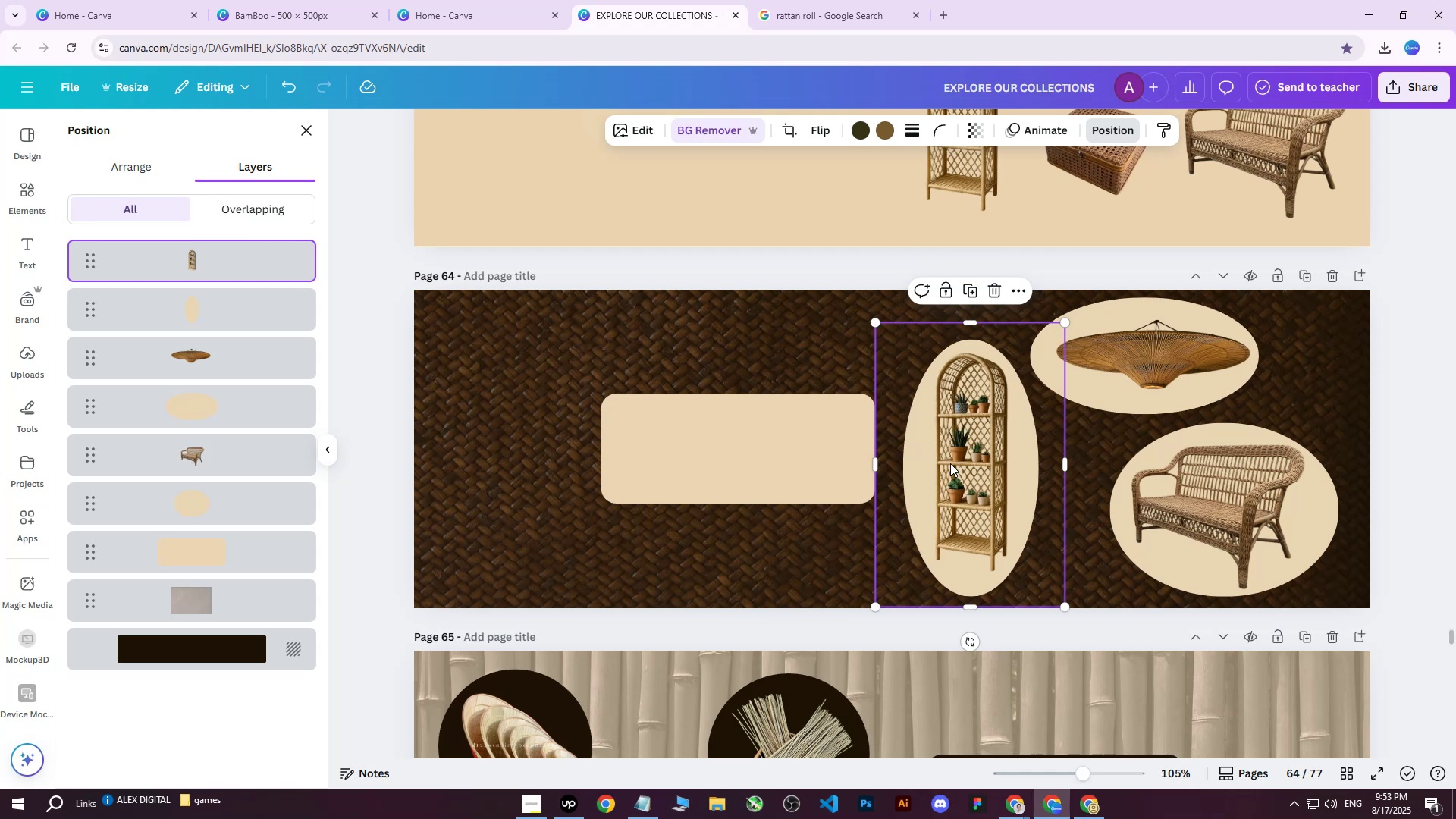 
left_click([1179, 347])
 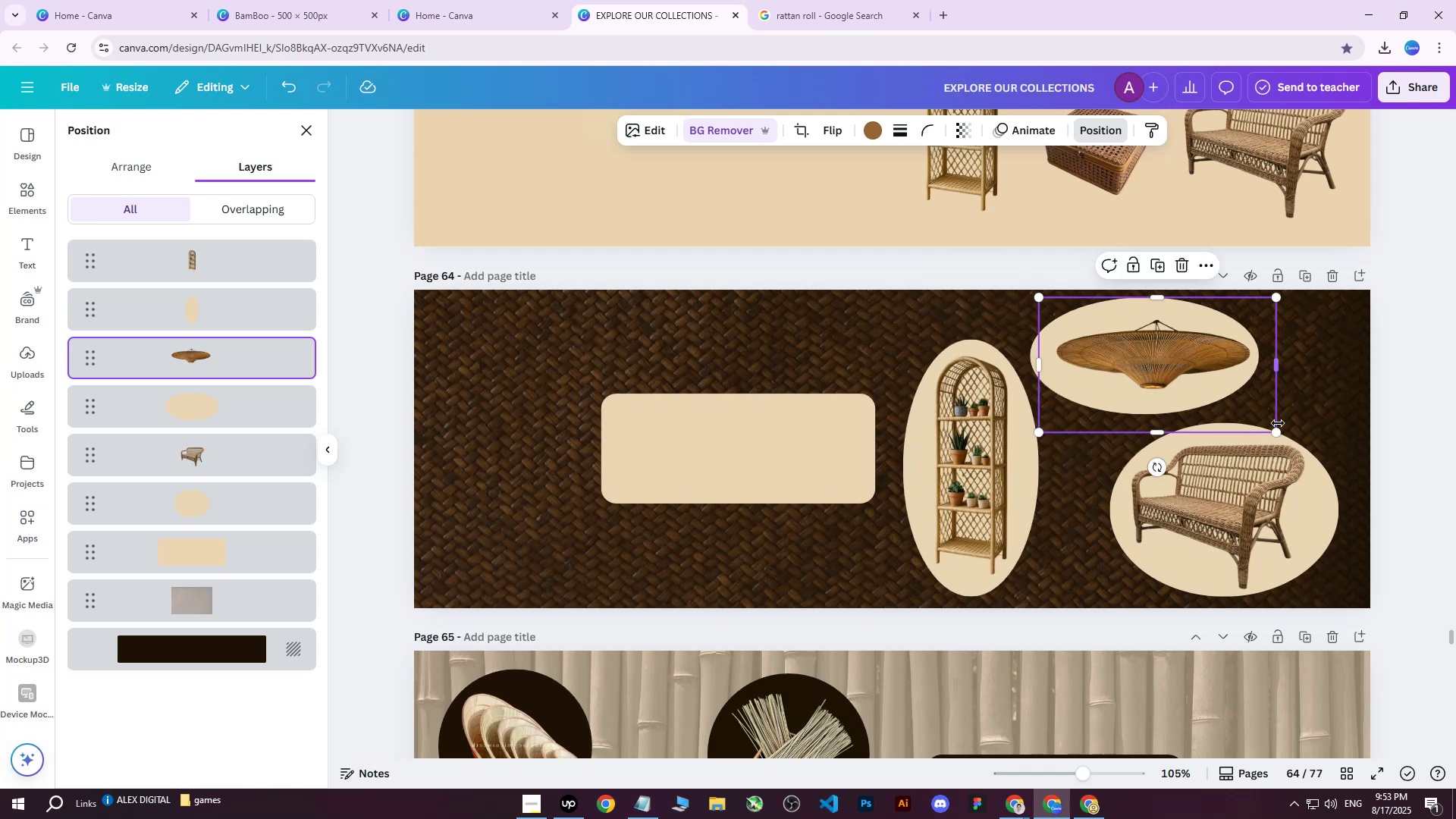 
left_click_drag(start_coordinate=[1276, 433], to_coordinate=[1245, 411])
 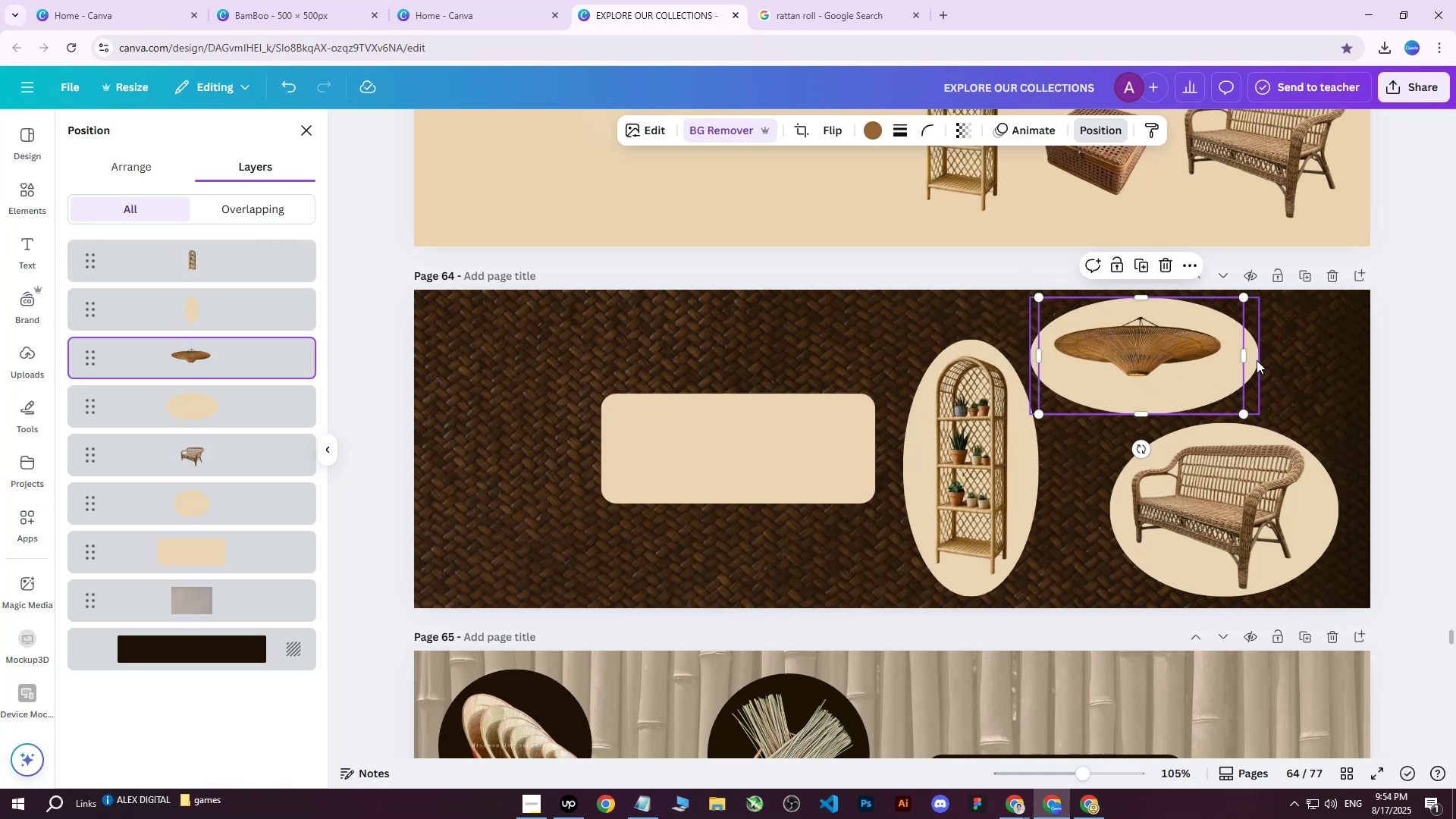 
left_click([1252, 359])
 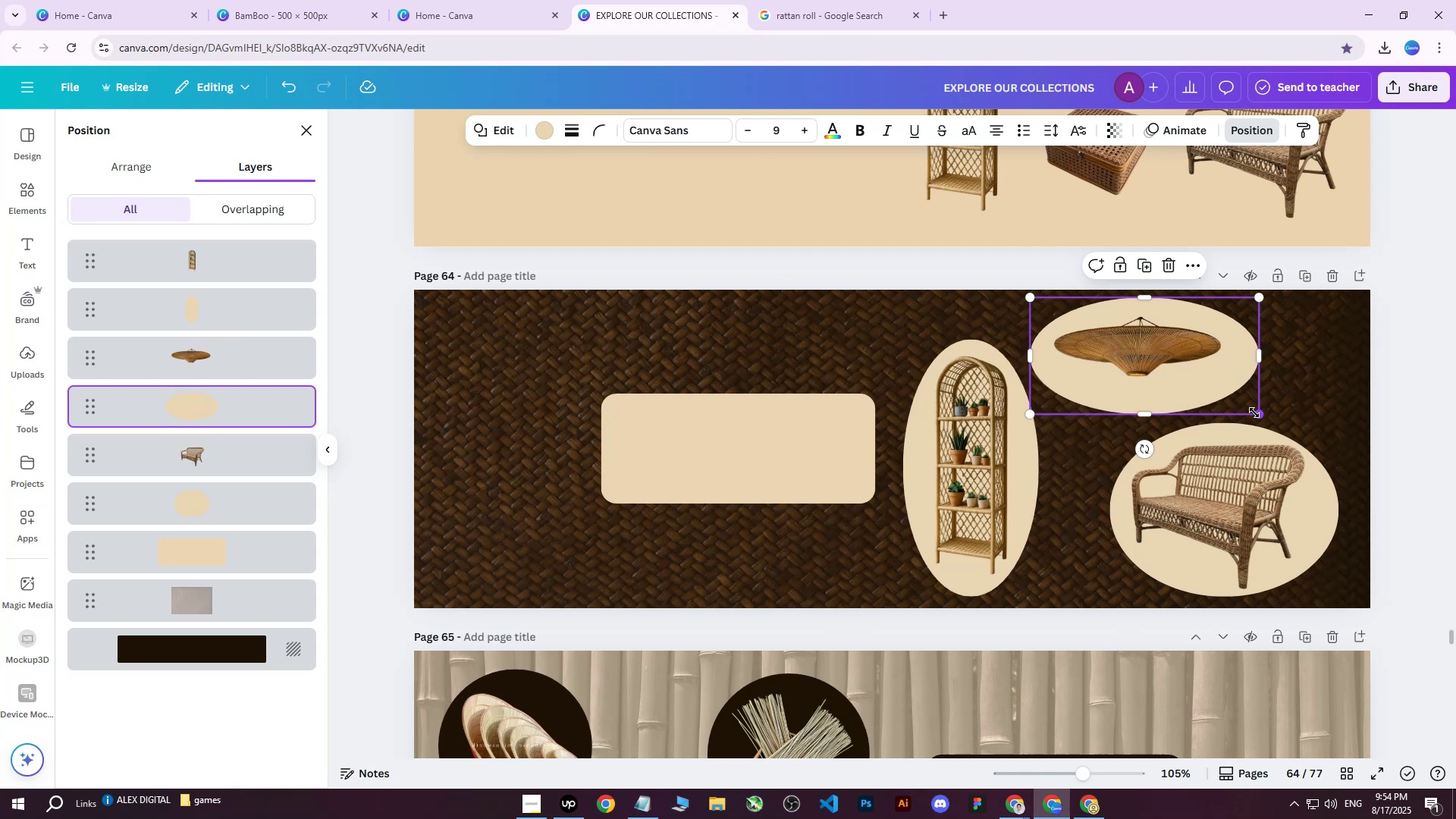 
left_click([1254, 413])
 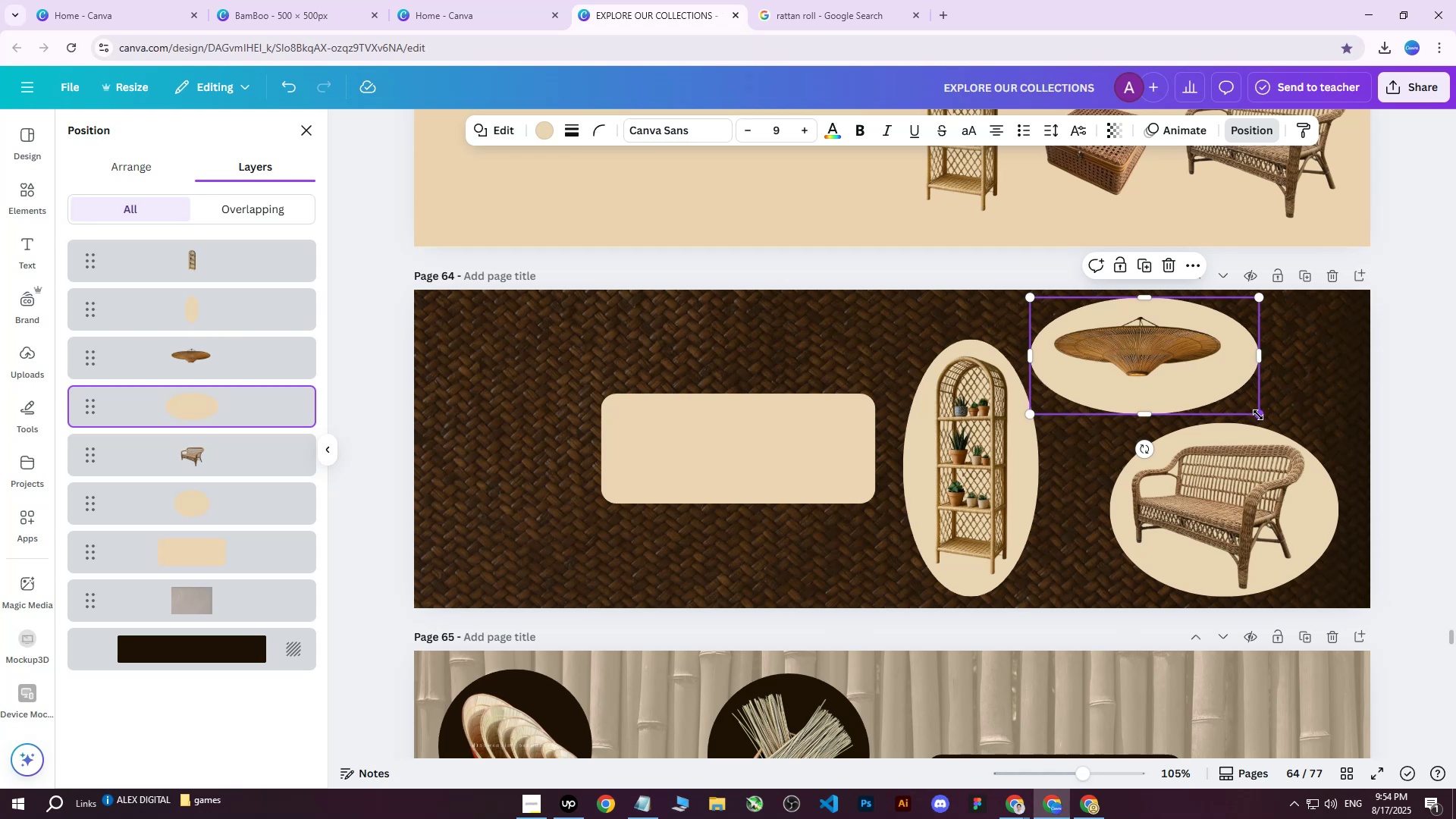 
left_click_drag(start_coordinate=[1259, 416], to_coordinate=[1243, 391])
 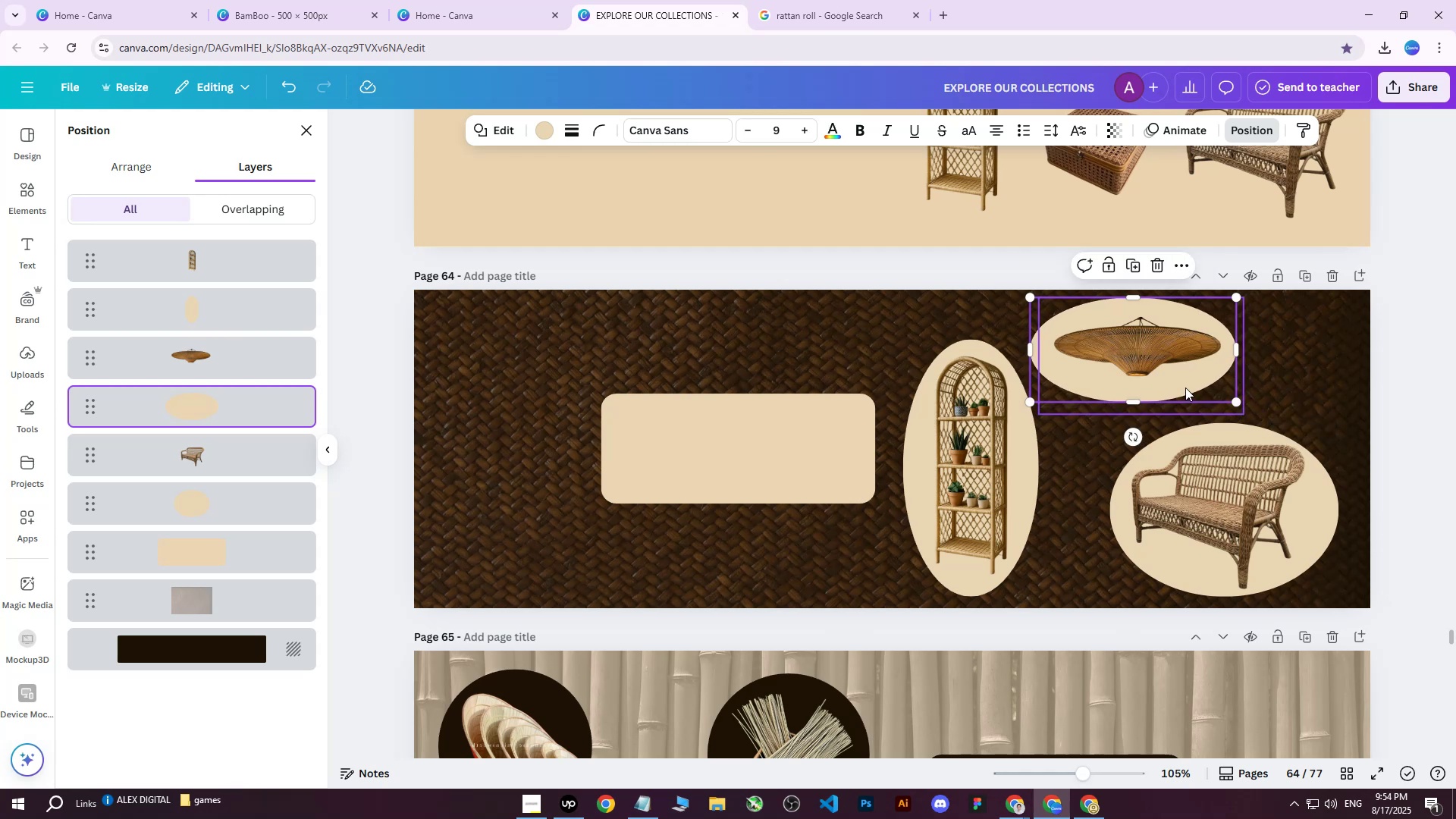 
left_click_drag(start_coordinate=[1185, 385], to_coordinate=[1193, 389])
 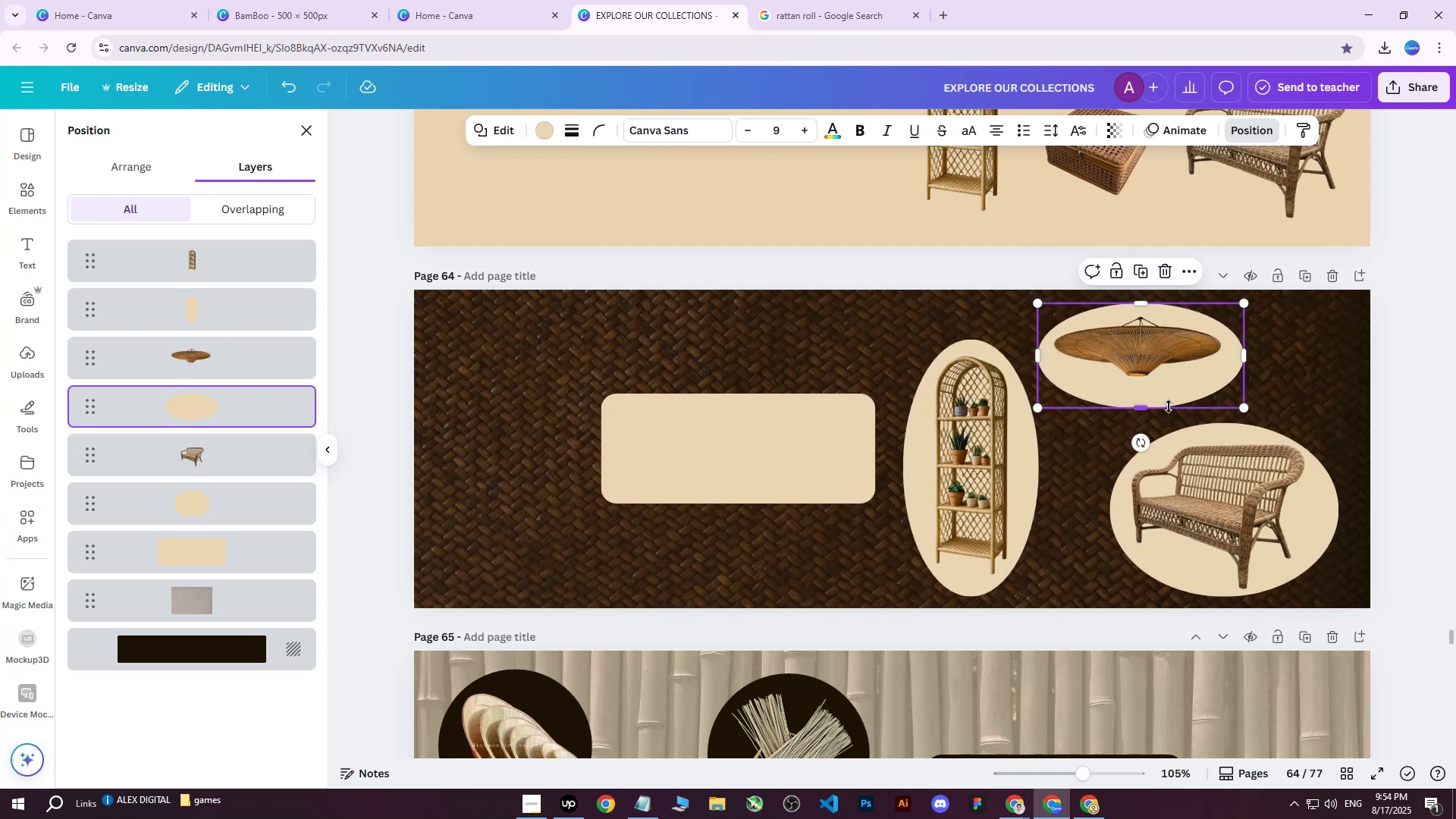 
left_click_drag(start_coordinate=[1156, 406], to_coordinate=[1158, 393])
 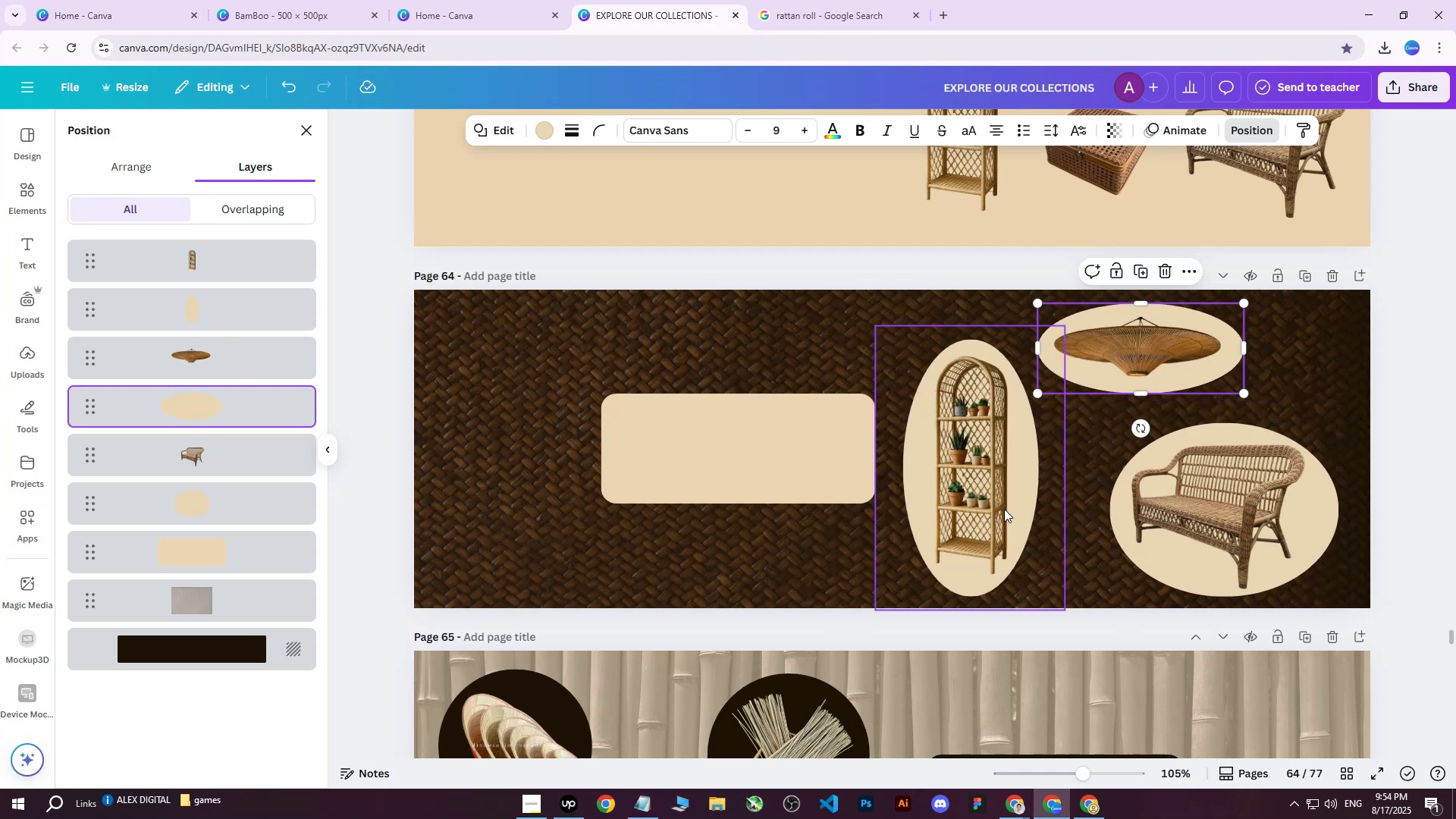 
left_click([1032, 503])
 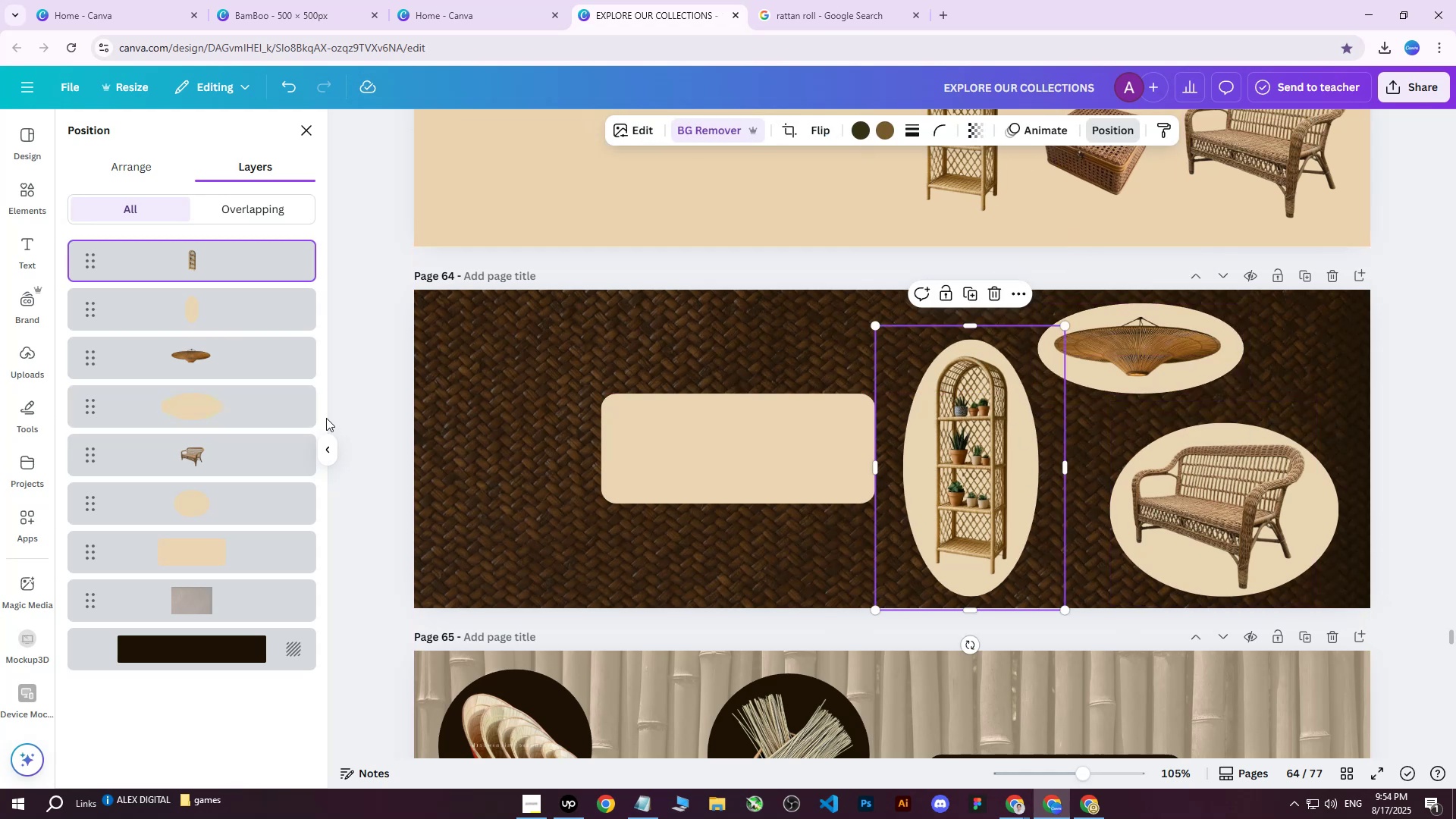 
left_click([215, 304])
 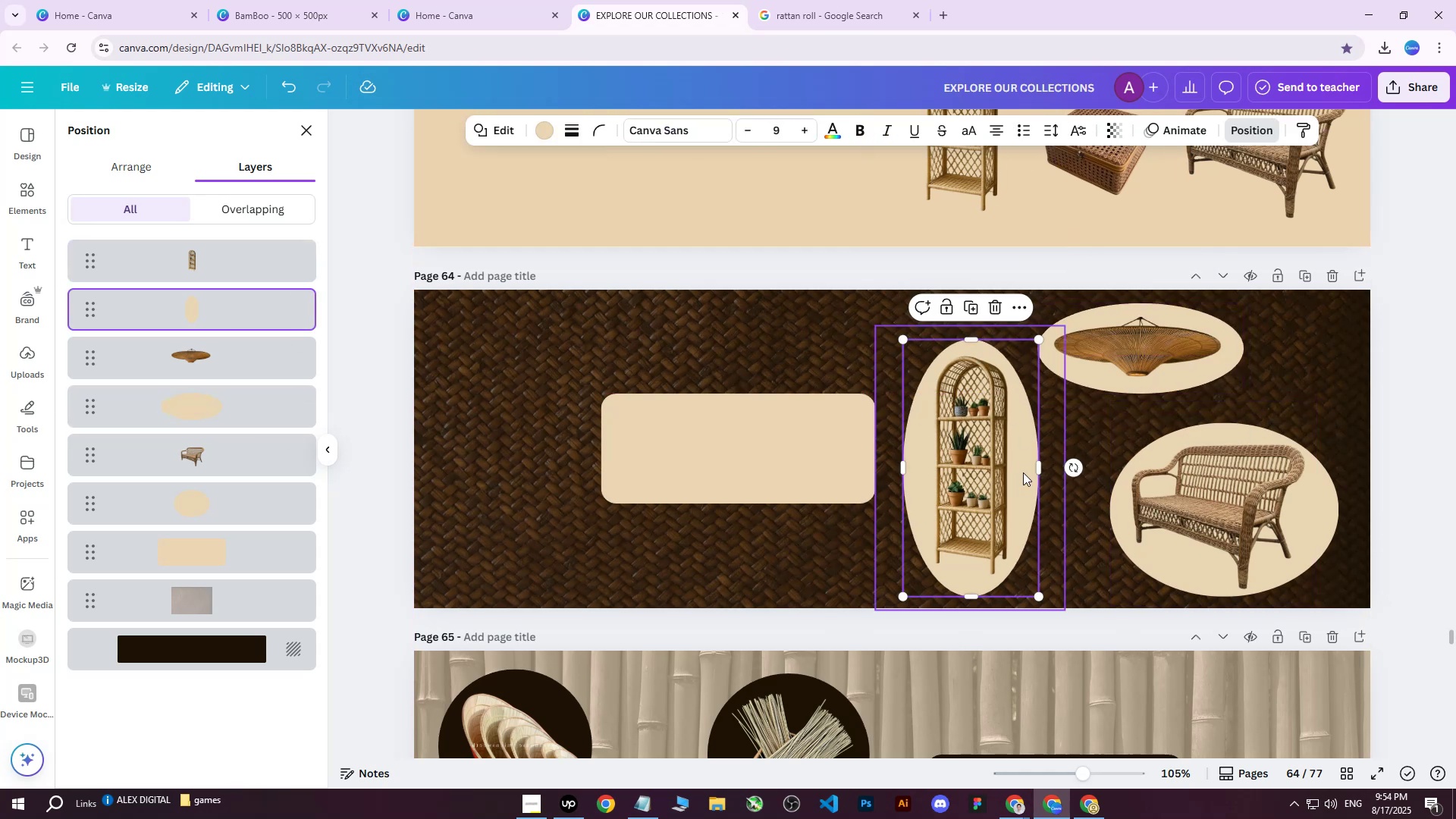 
left_click_drag(start_coordinate=[1037, 469], to_coordinate=[1030, 469])
 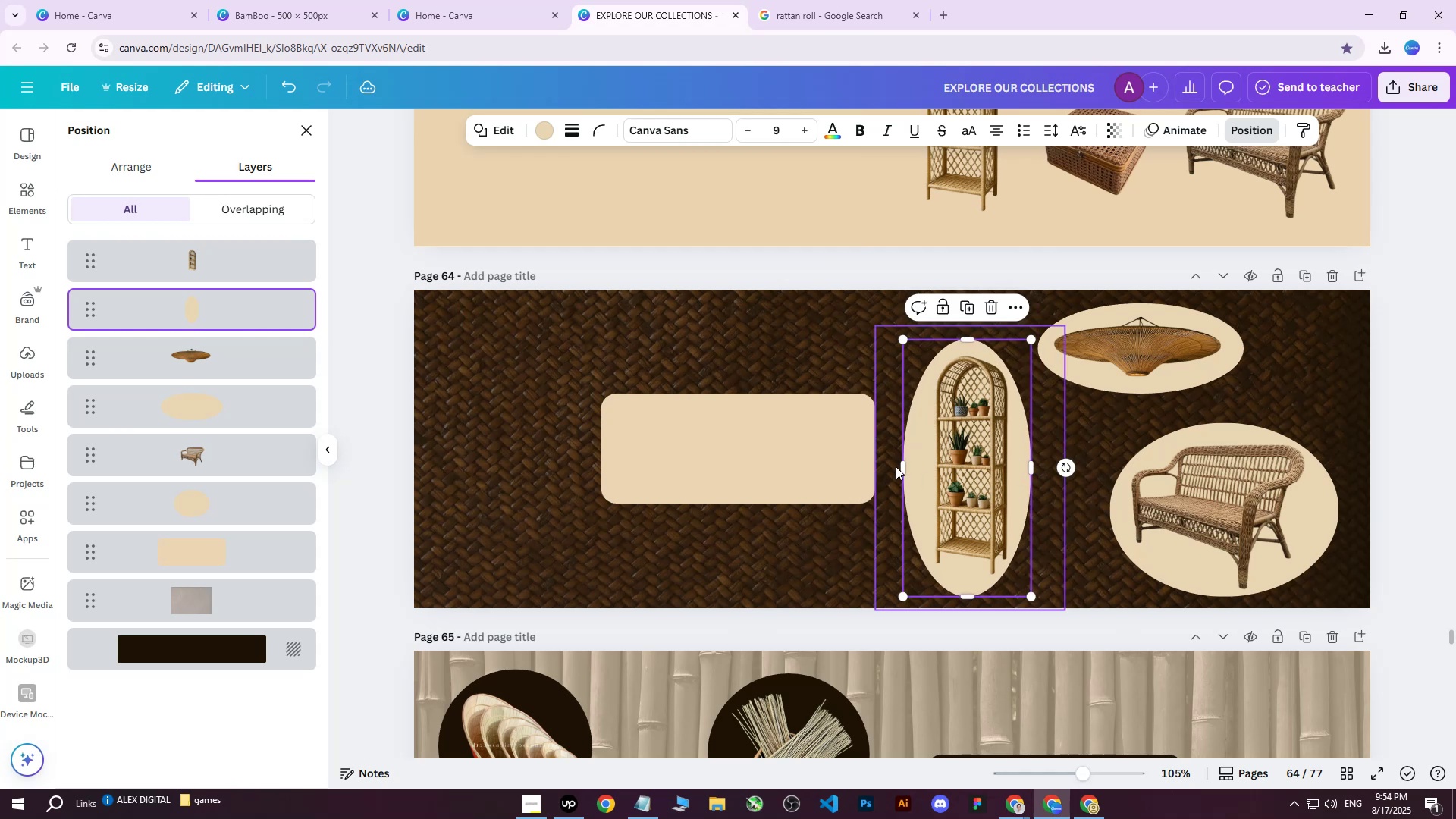 
left_click_drag(start_coordinate=[901, 466], to_coordinate=[905, 465])
 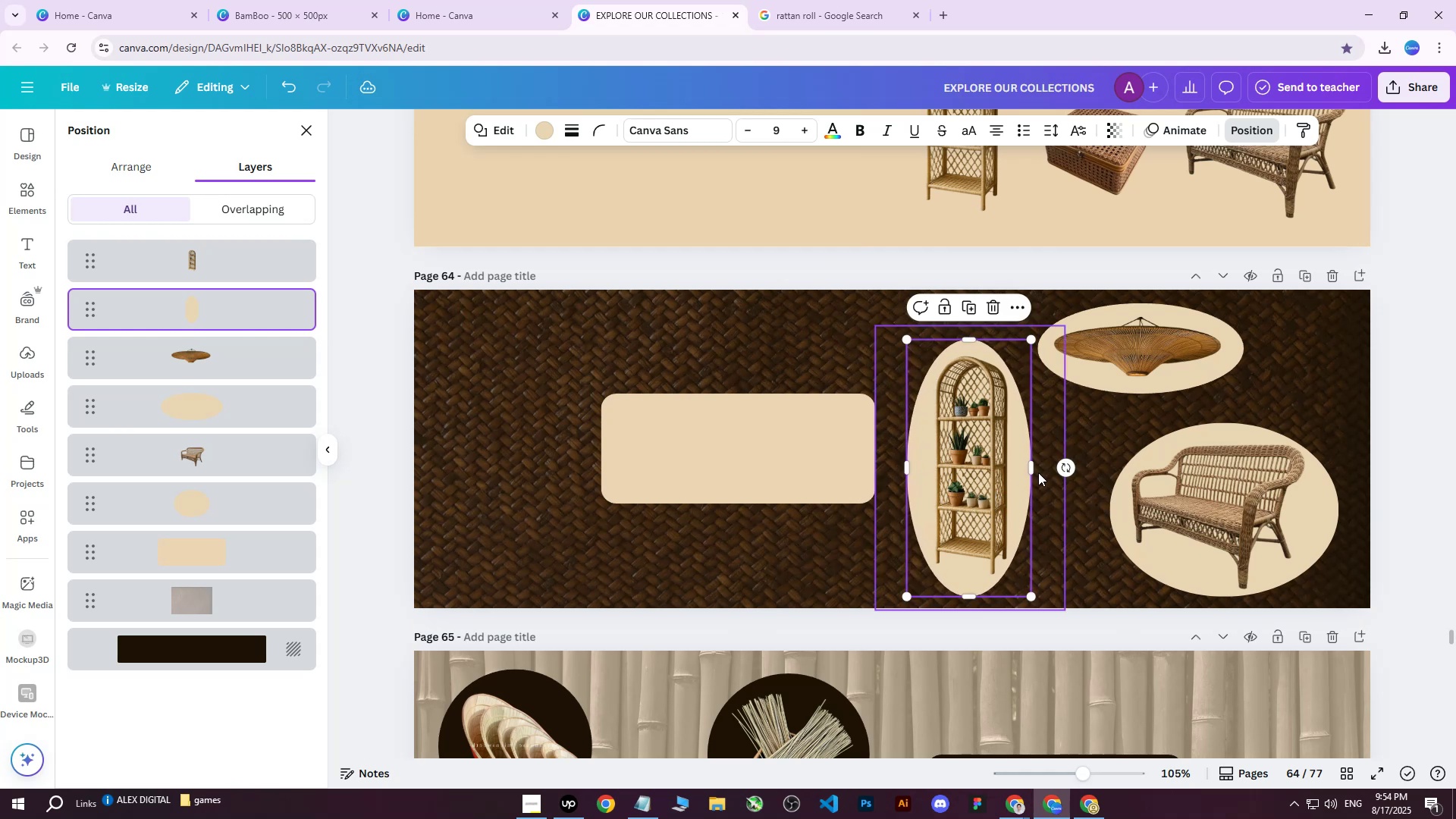 
left_click_drag(start_coordinate=[1034, 469], to_coordinate=[1038, 468])
 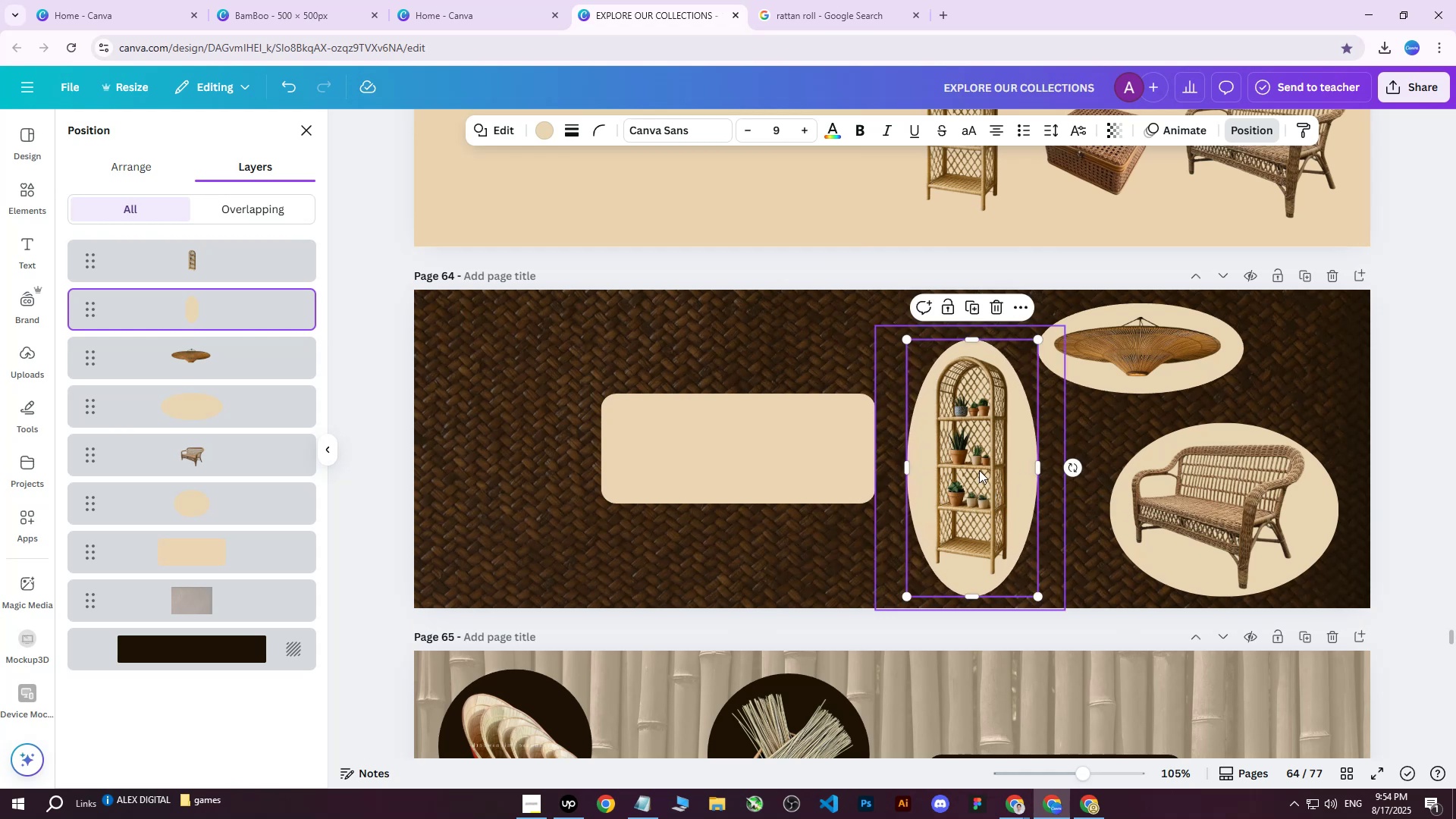 
left_click([977, 470])
 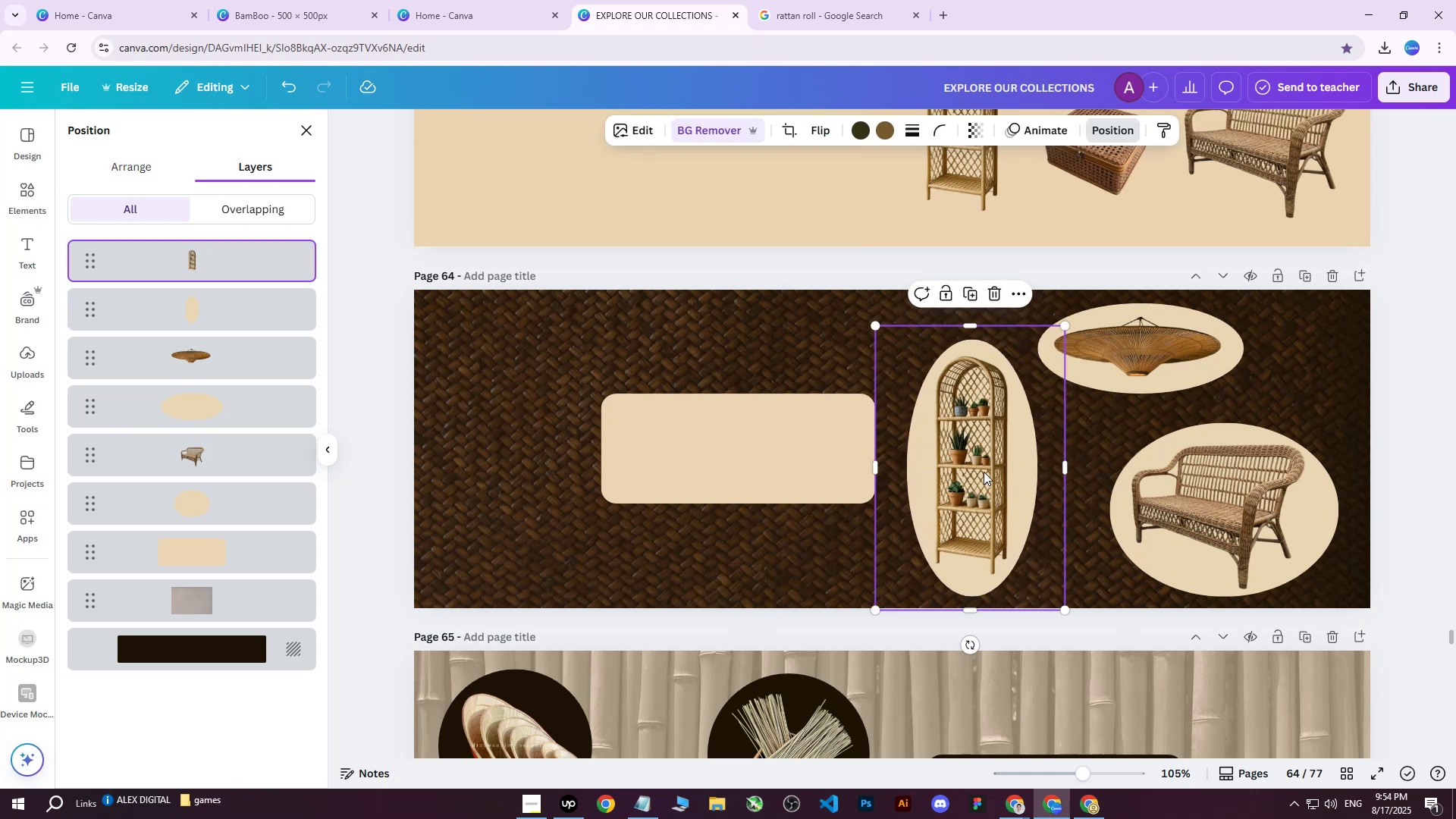 
key(ArrowRight)
 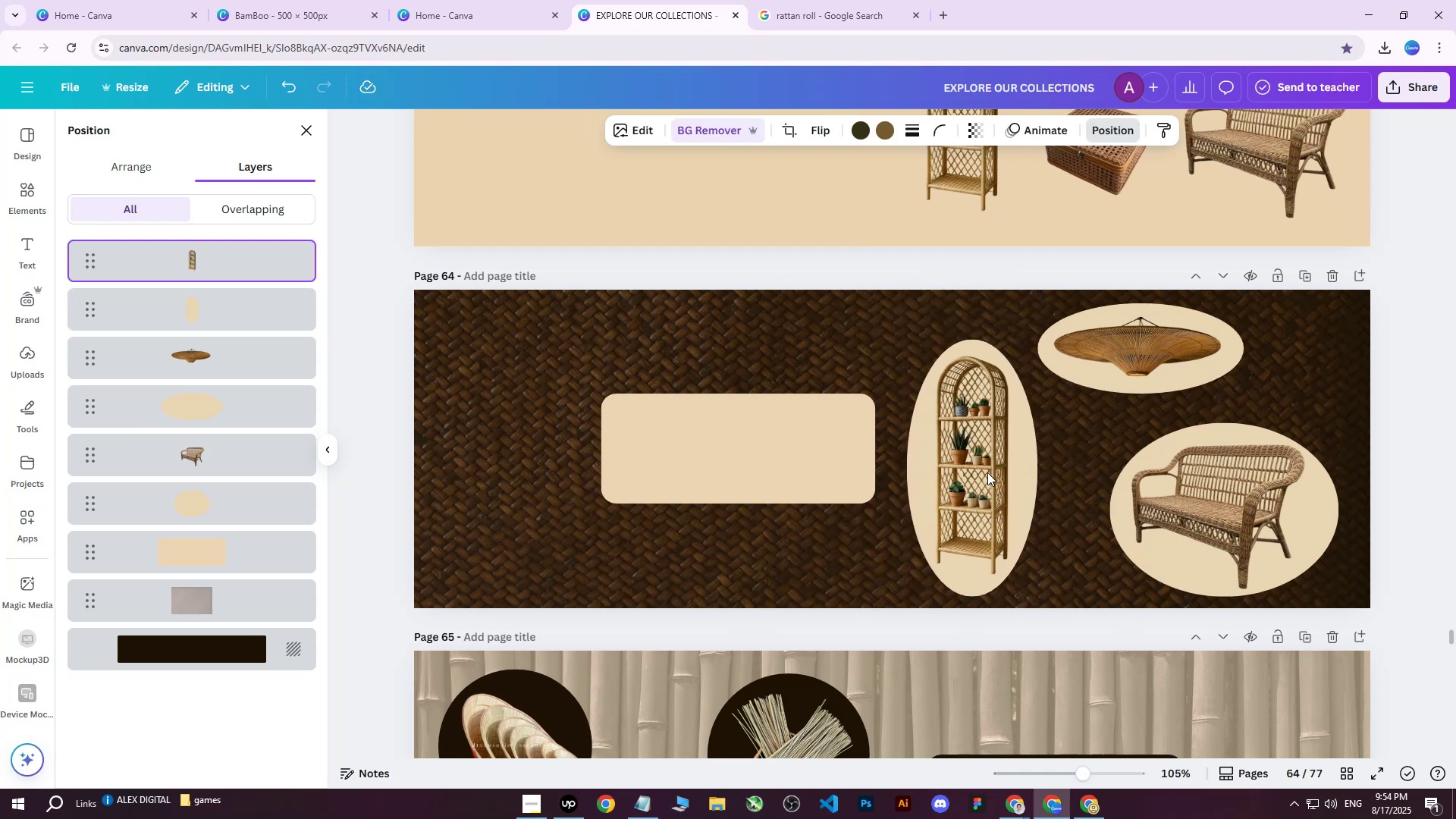 
key(ArrowLeft)
 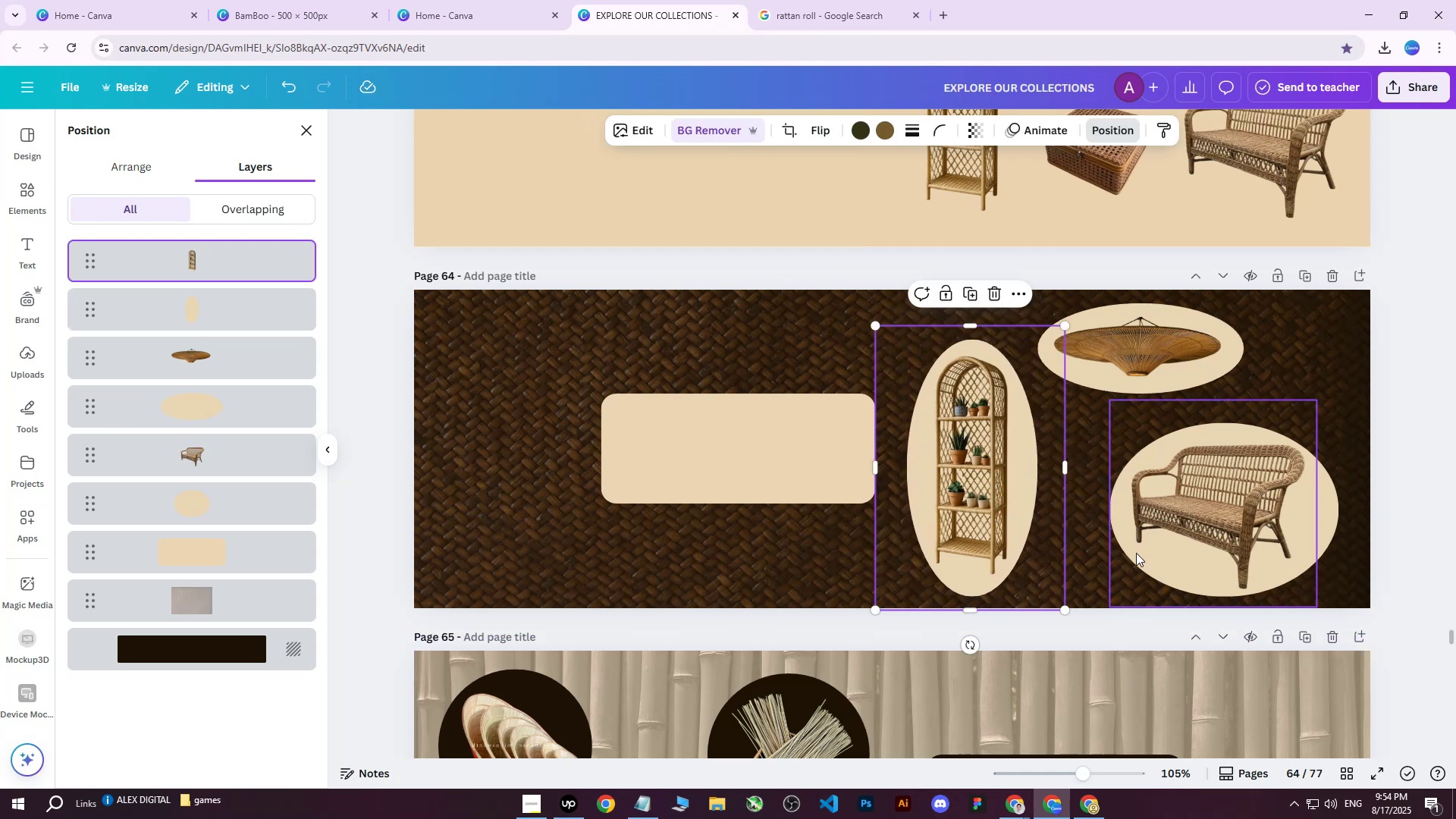 
left_click([1427, 366])
 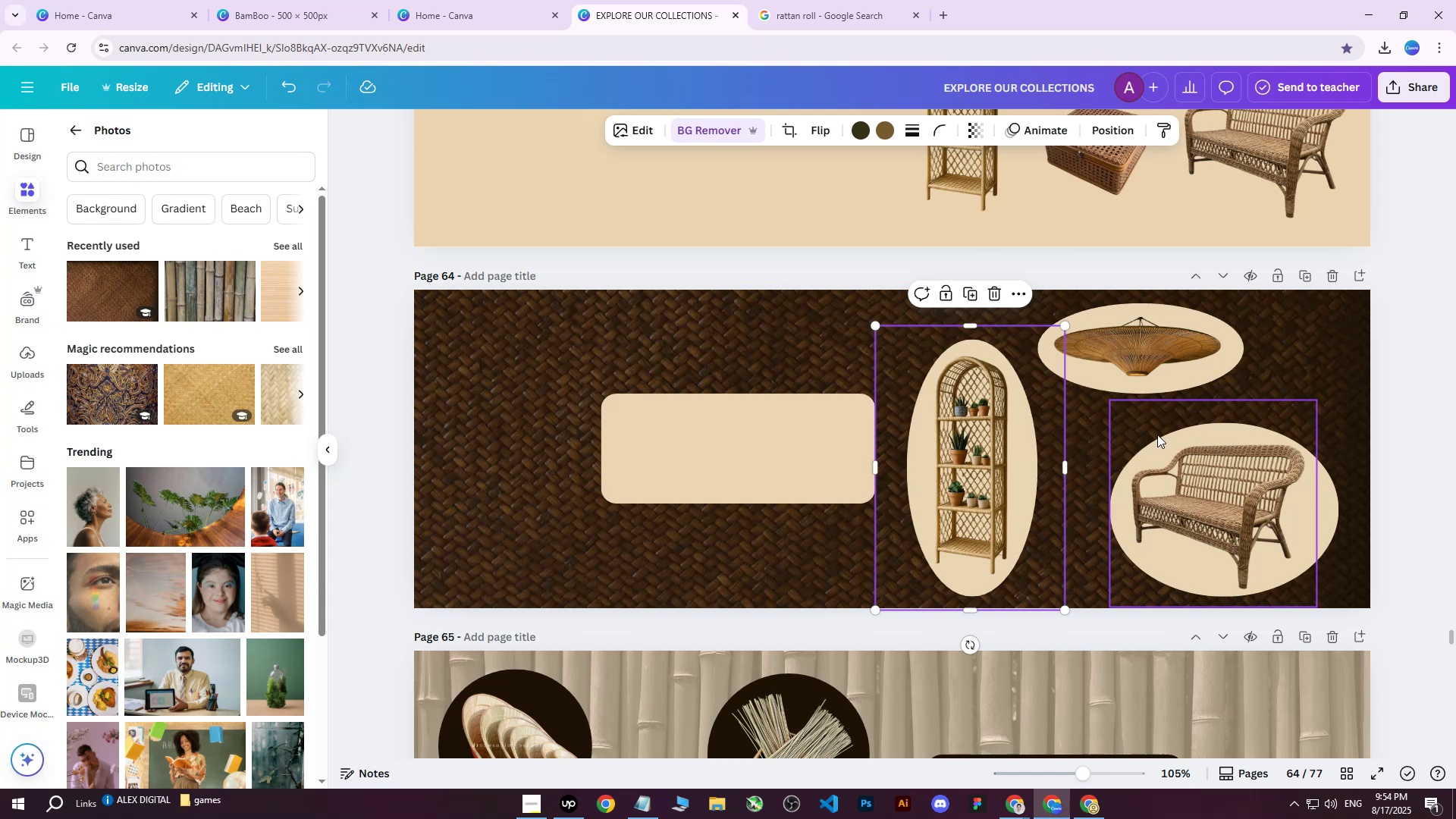 
wait(28.96)
 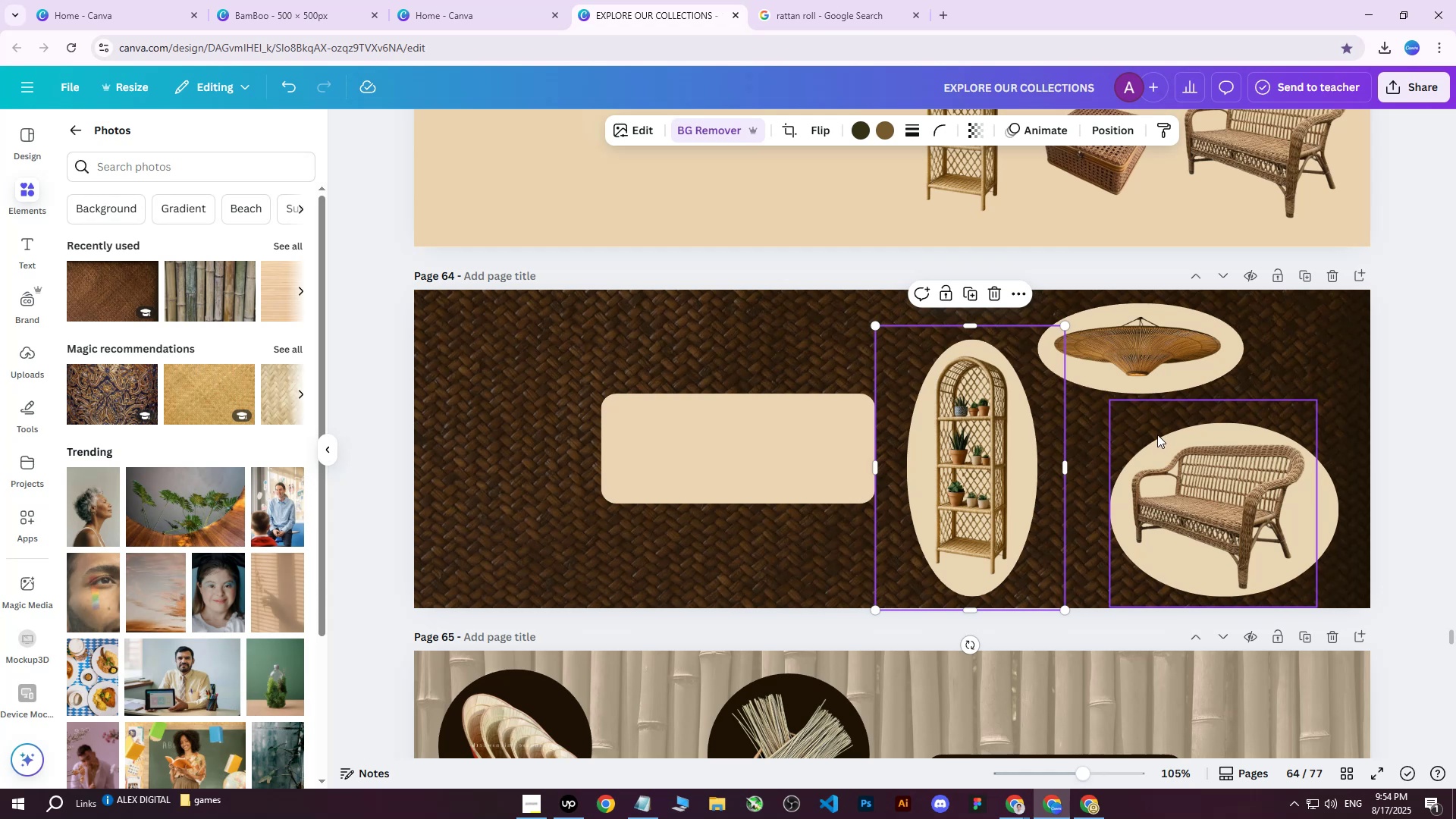 
hold_key(key=ControlLeft, duration=1.23)
scroll: coordinate [1255, 412], scroll_direction: none, amount: 0.0
 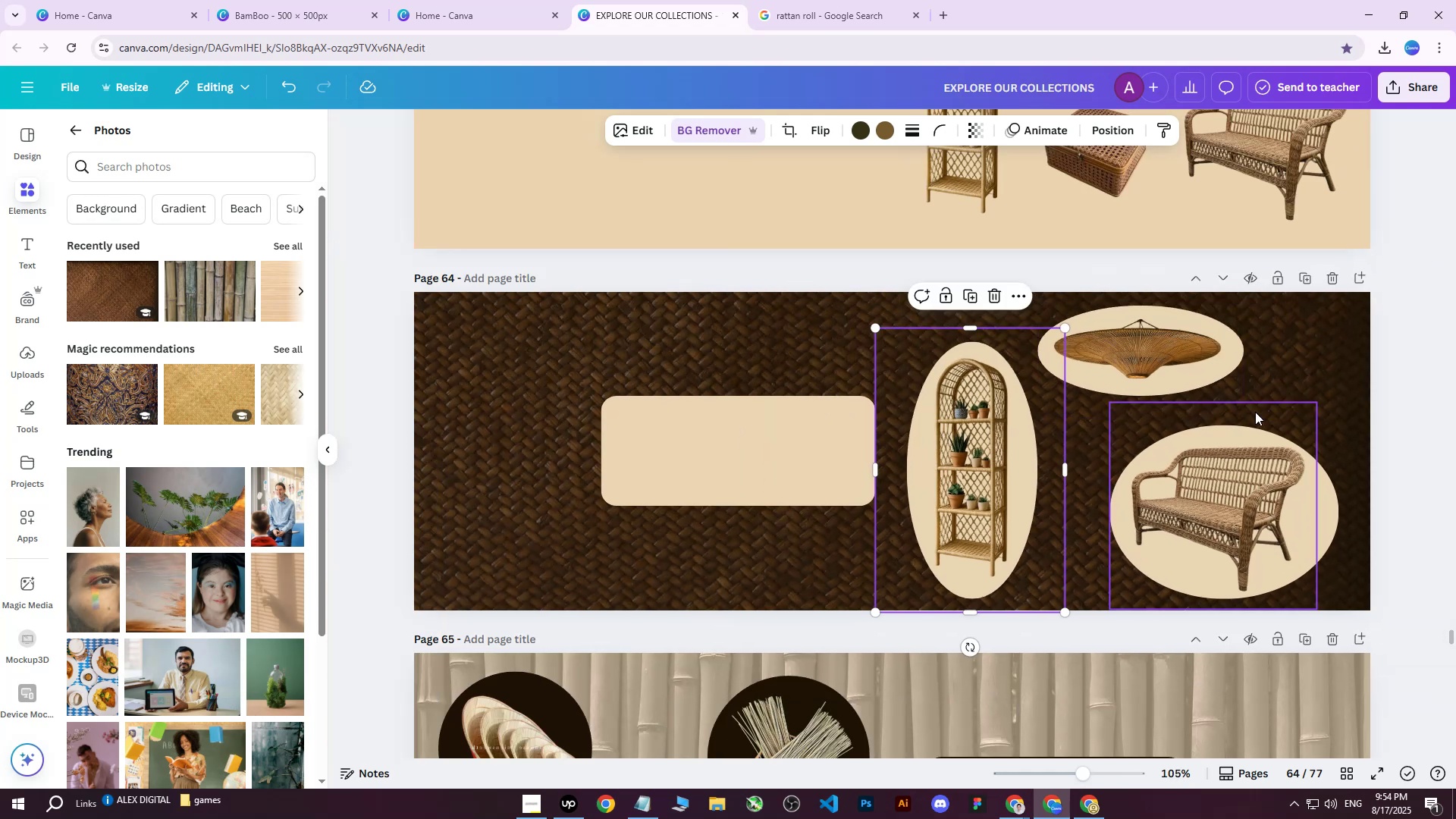 
key(Shift+ShiftLeft)
 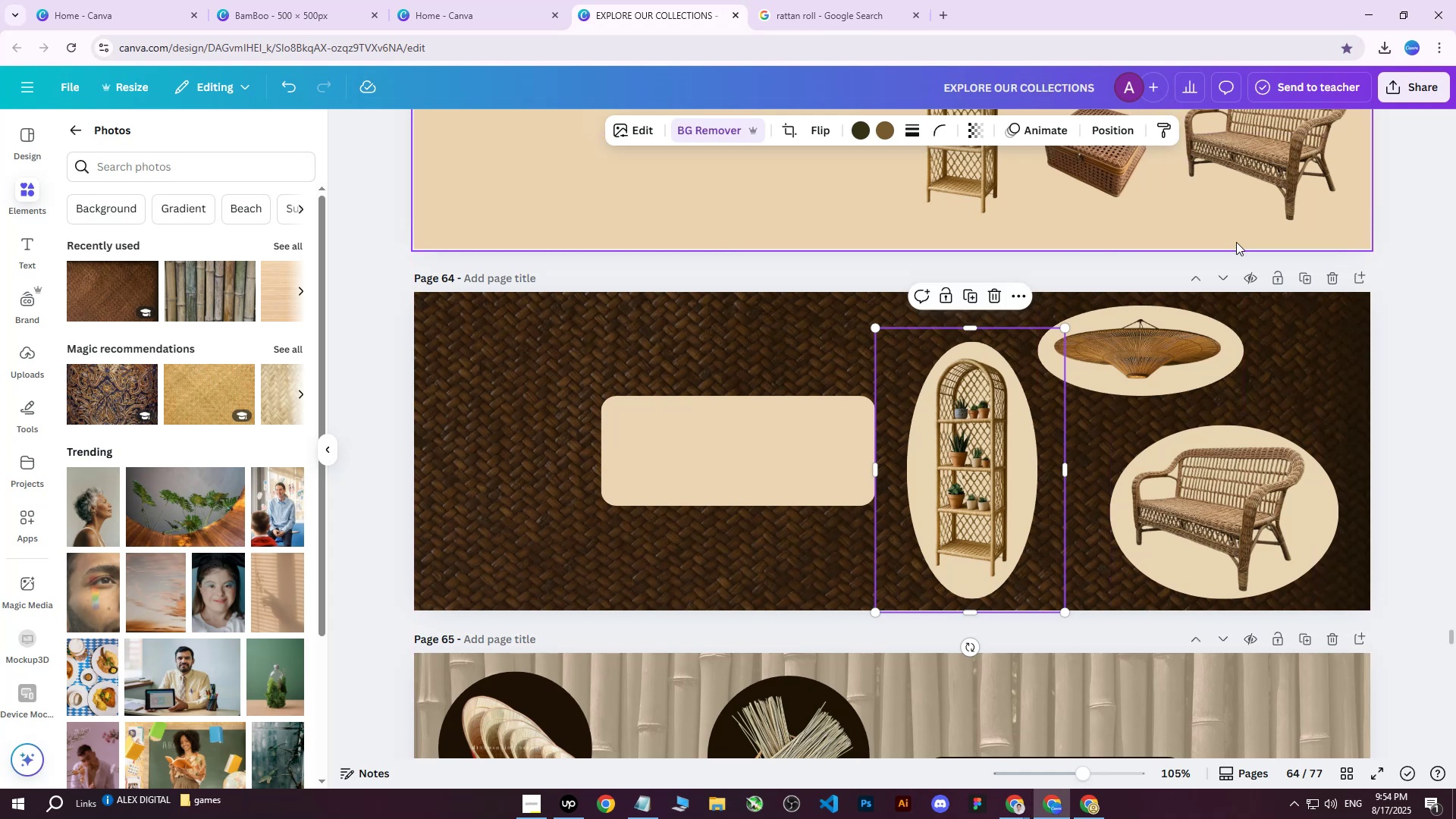 
left_click([1128, 136])
 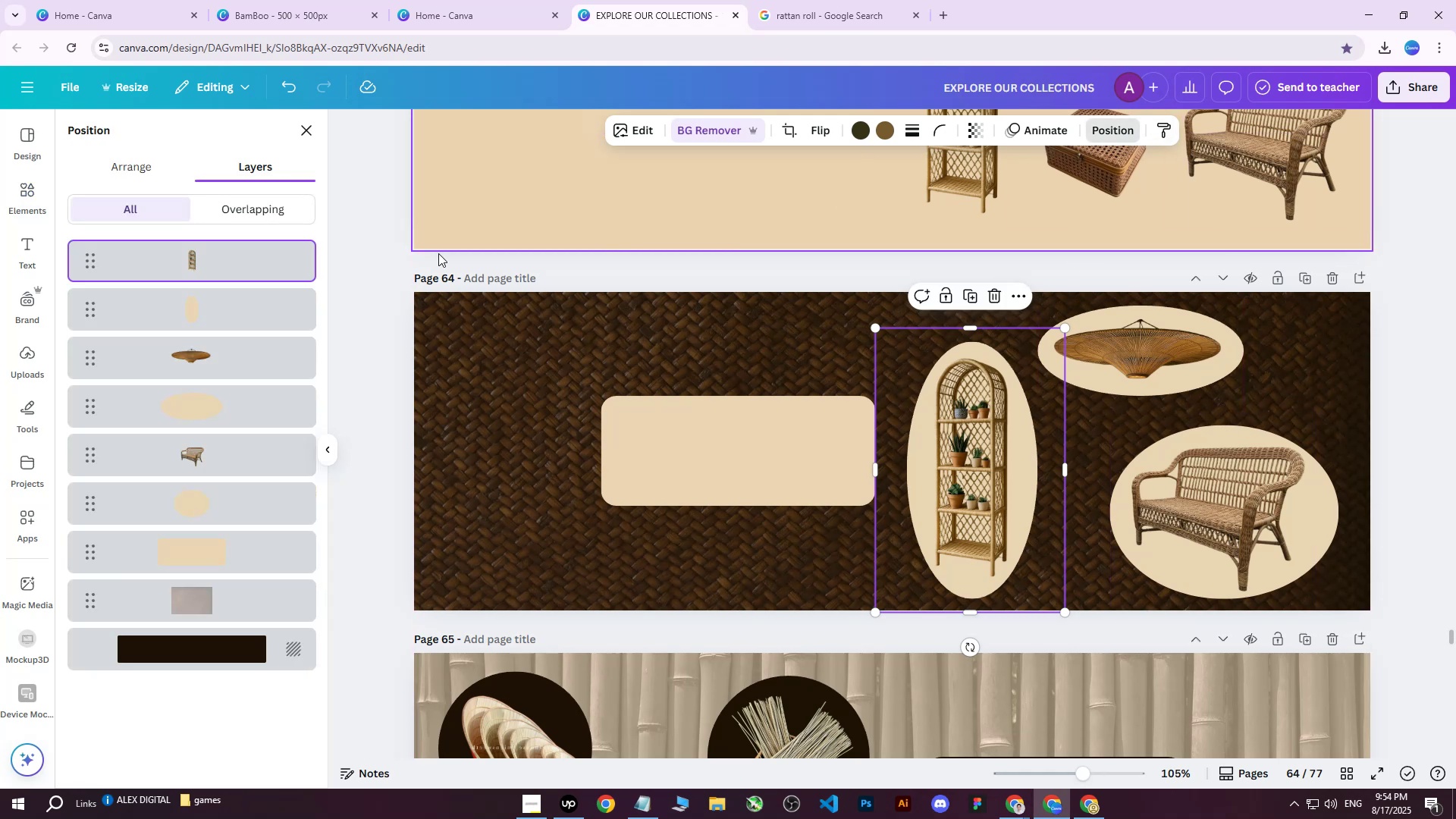 
left_click([193, 302])
 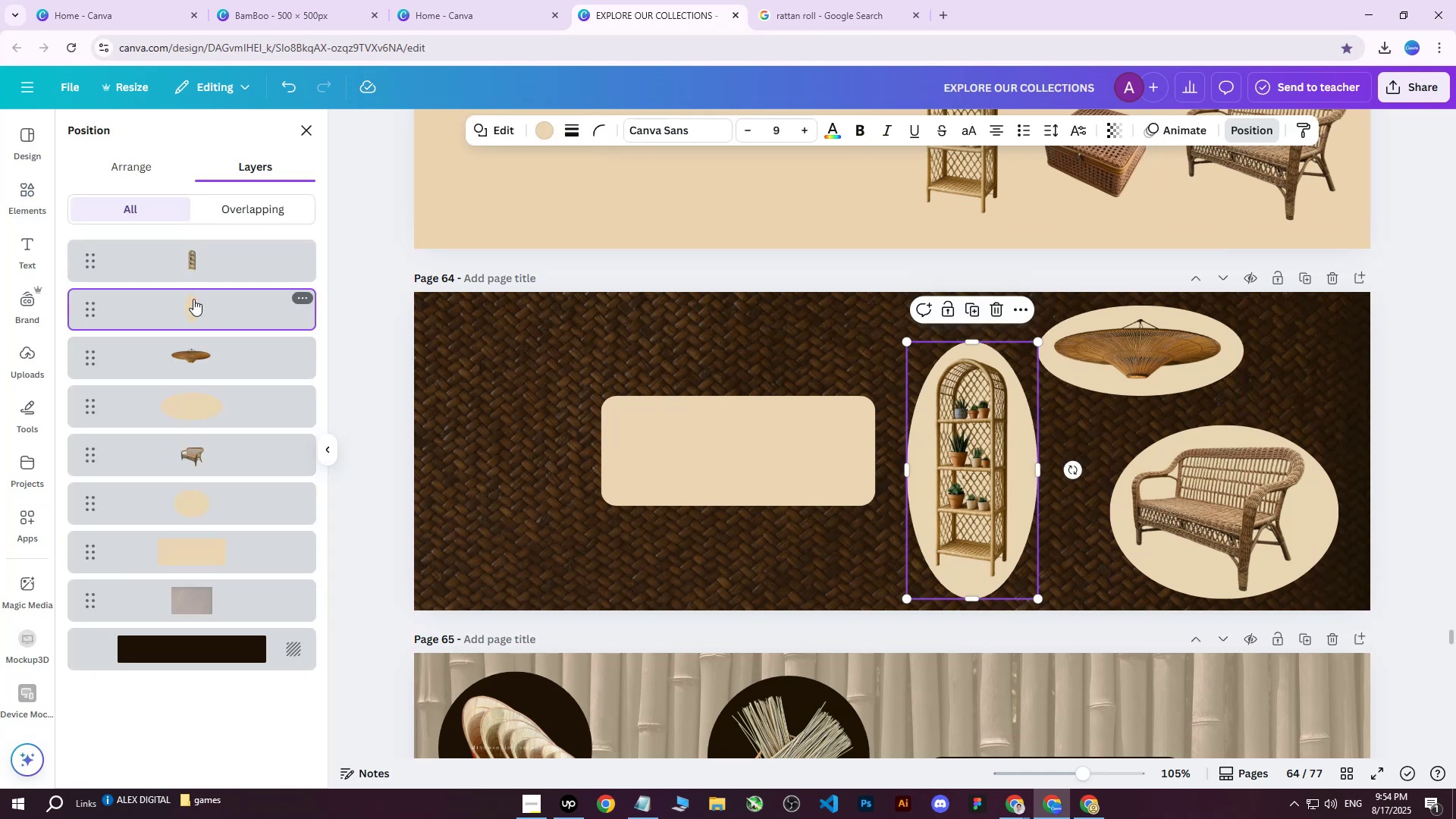 
hold_key(key=ShiftLeft, duration=0.43)
 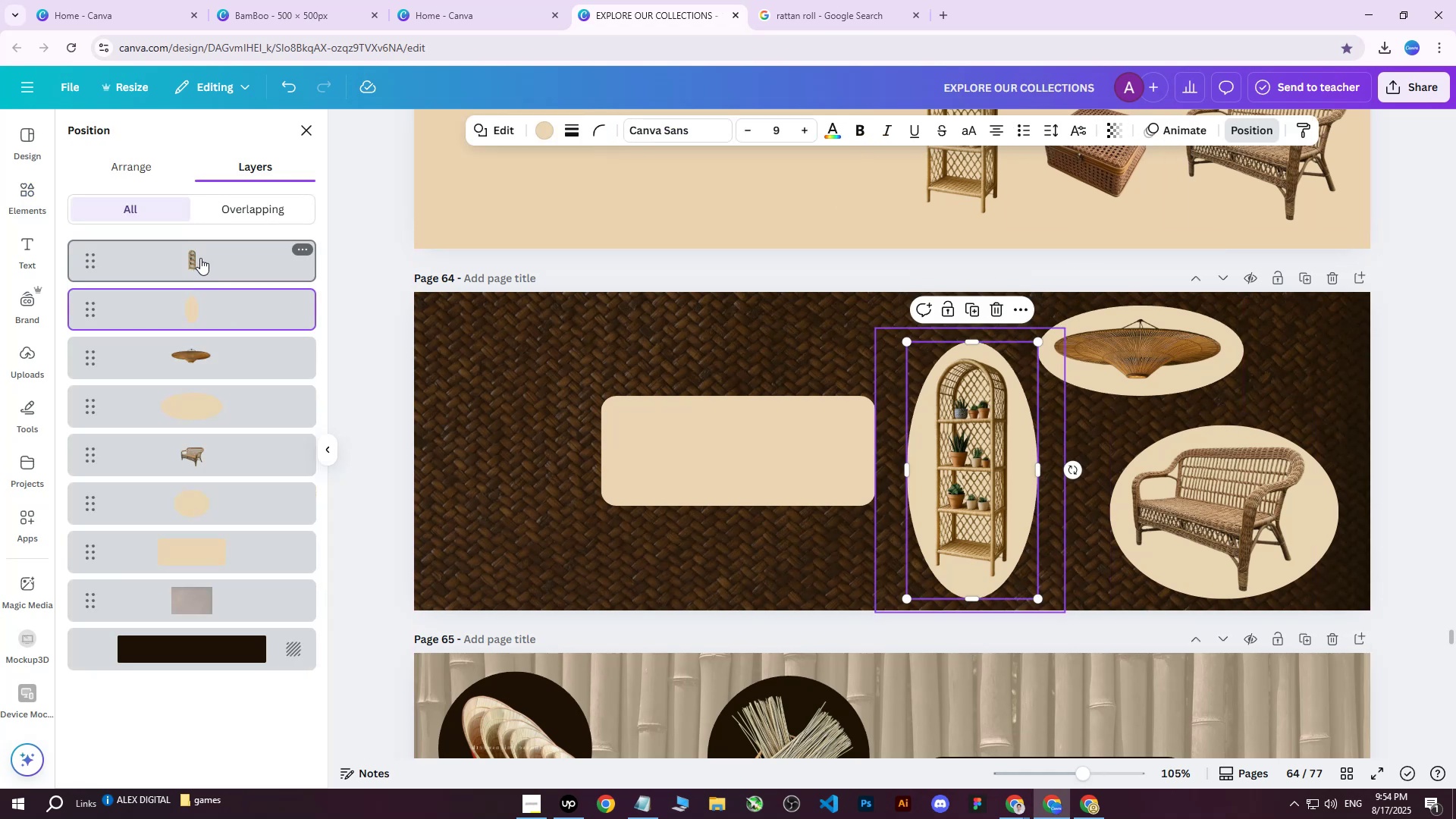 
hold_key(key=ControlLeft, duration=0.61)
left_click([187, 262])
 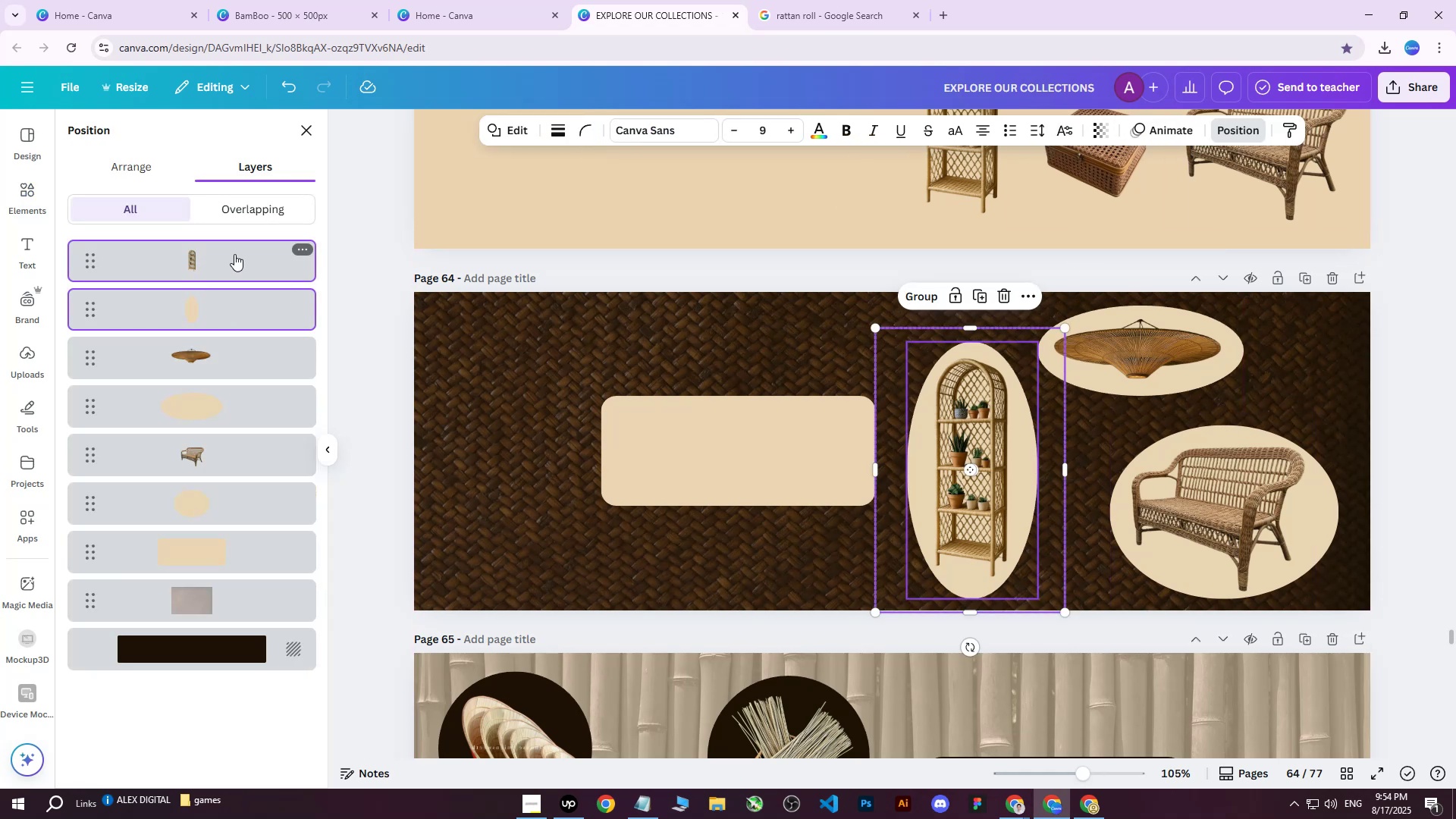 
right_click([203, 264])
 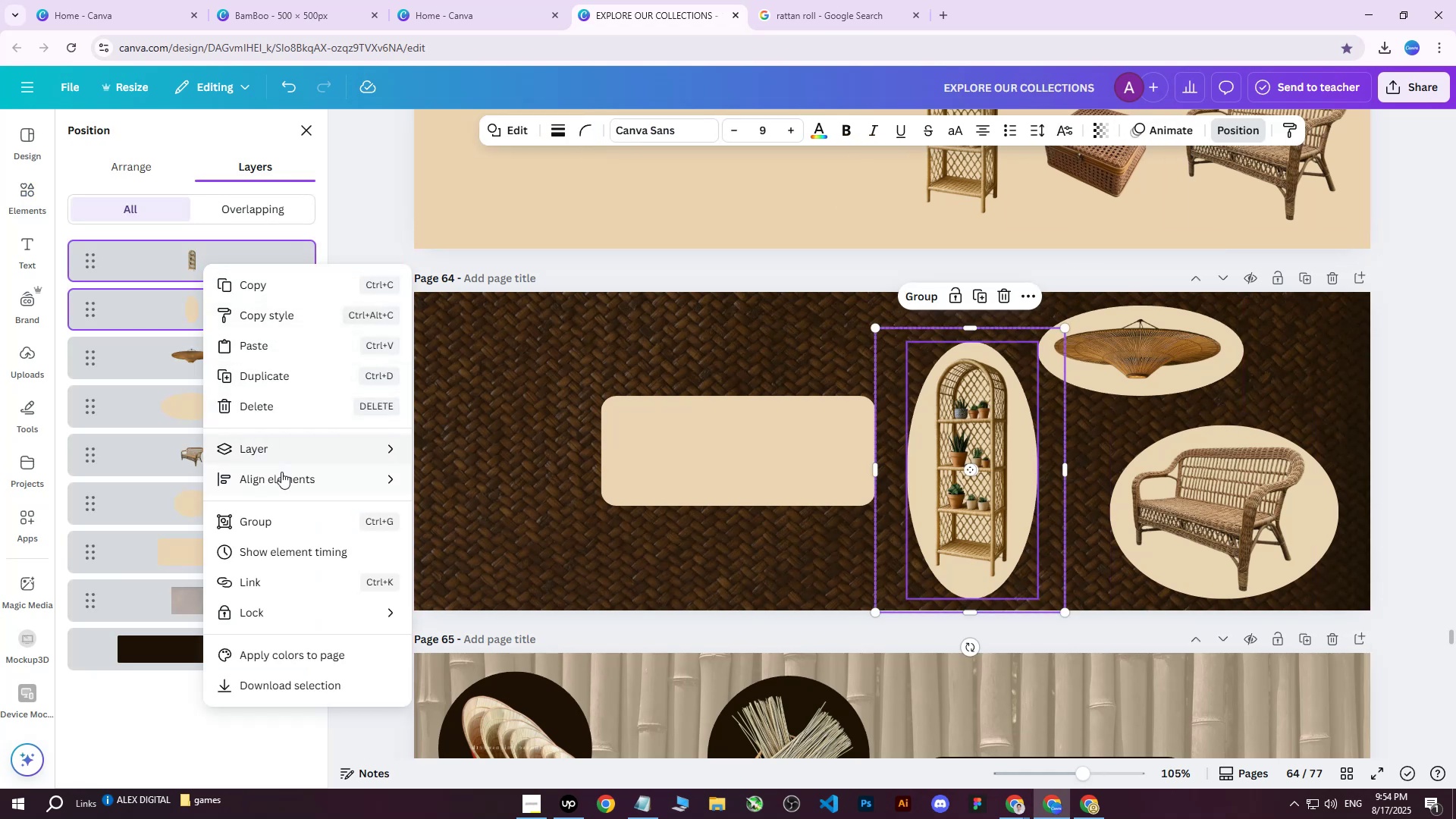 
left_click([262, 519])
 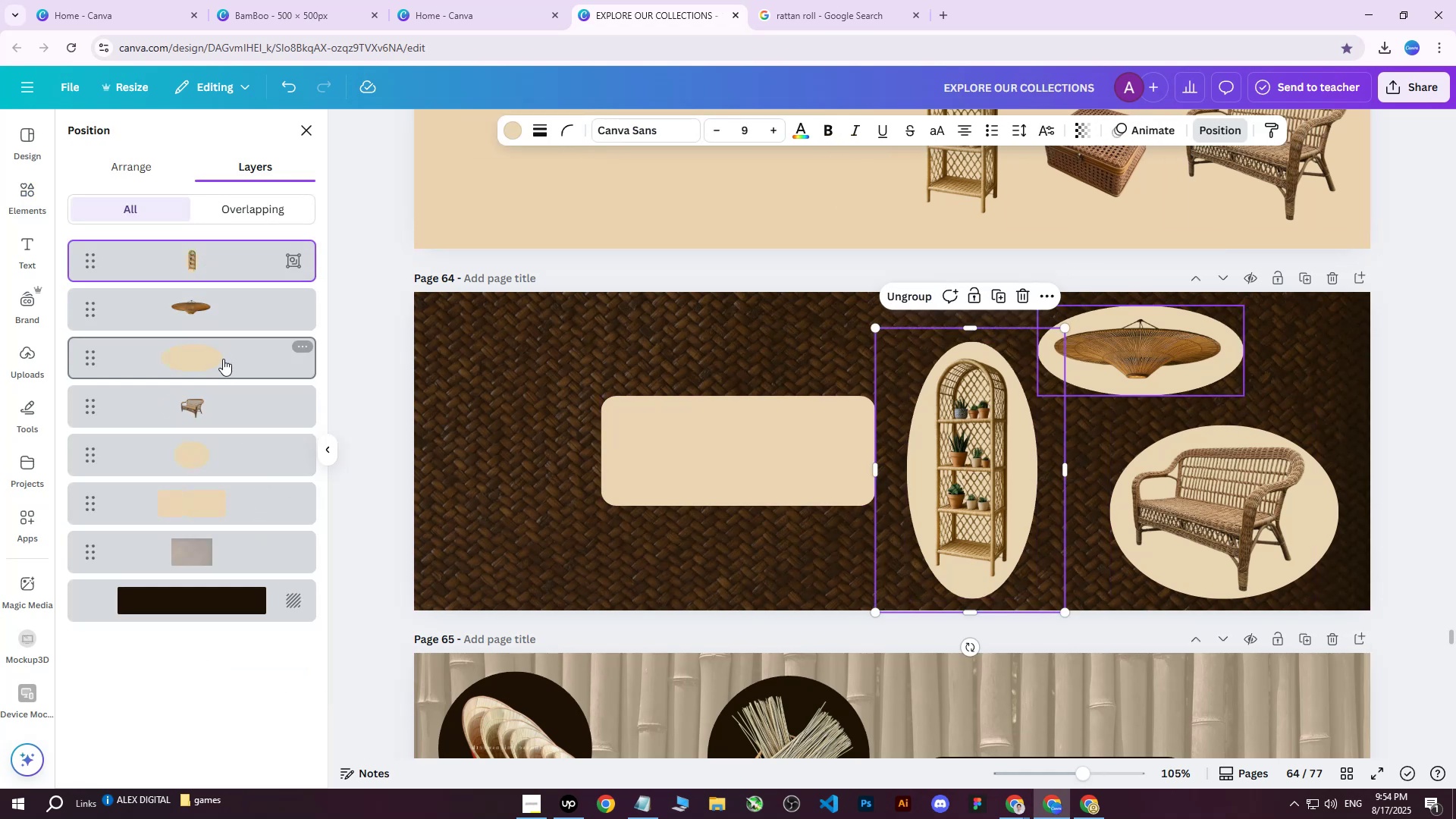 
left_click([213, 352])
 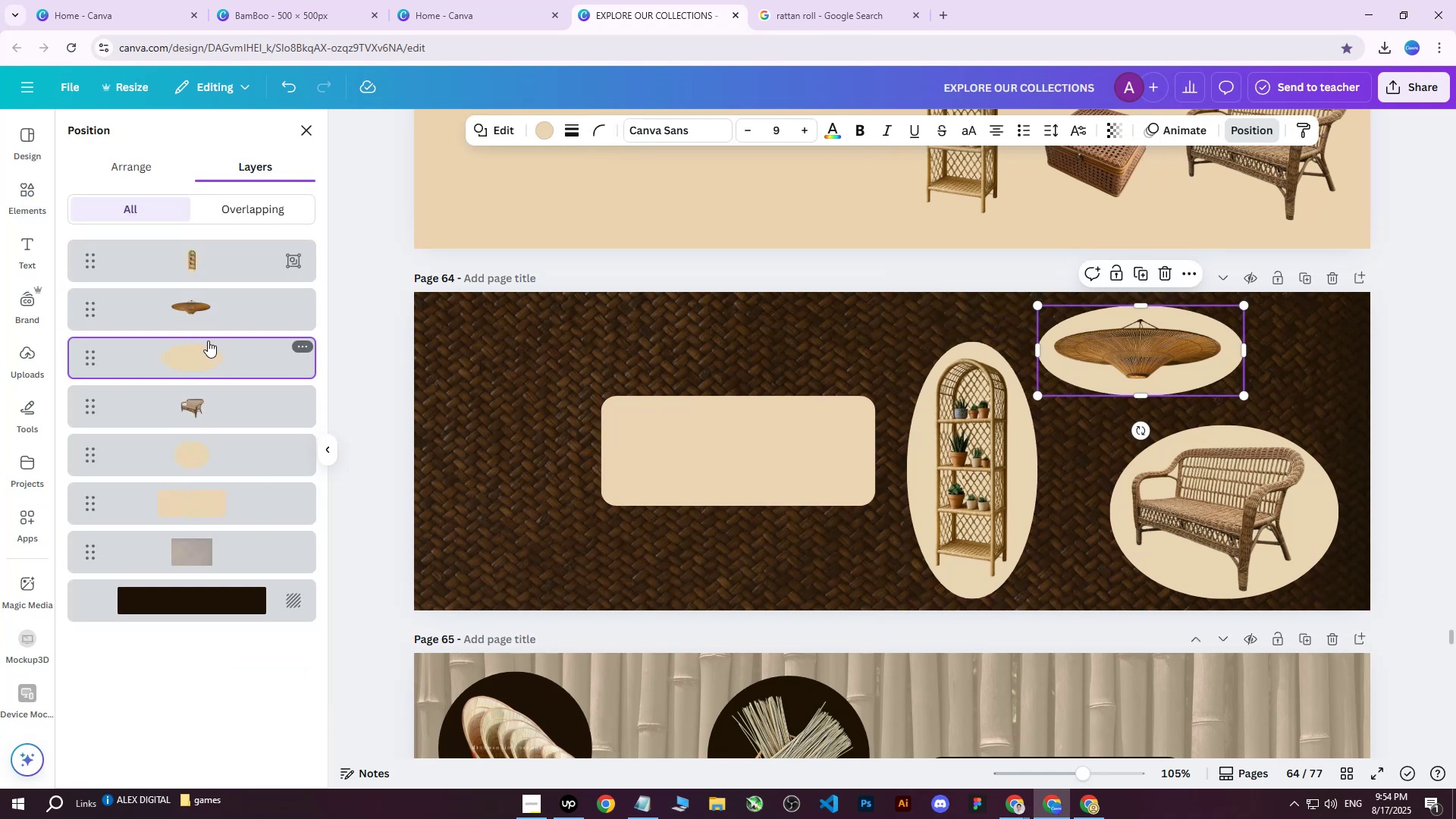 
hold_key(key=ControlLeft, duration=0.43)
double_click([202, 310])
 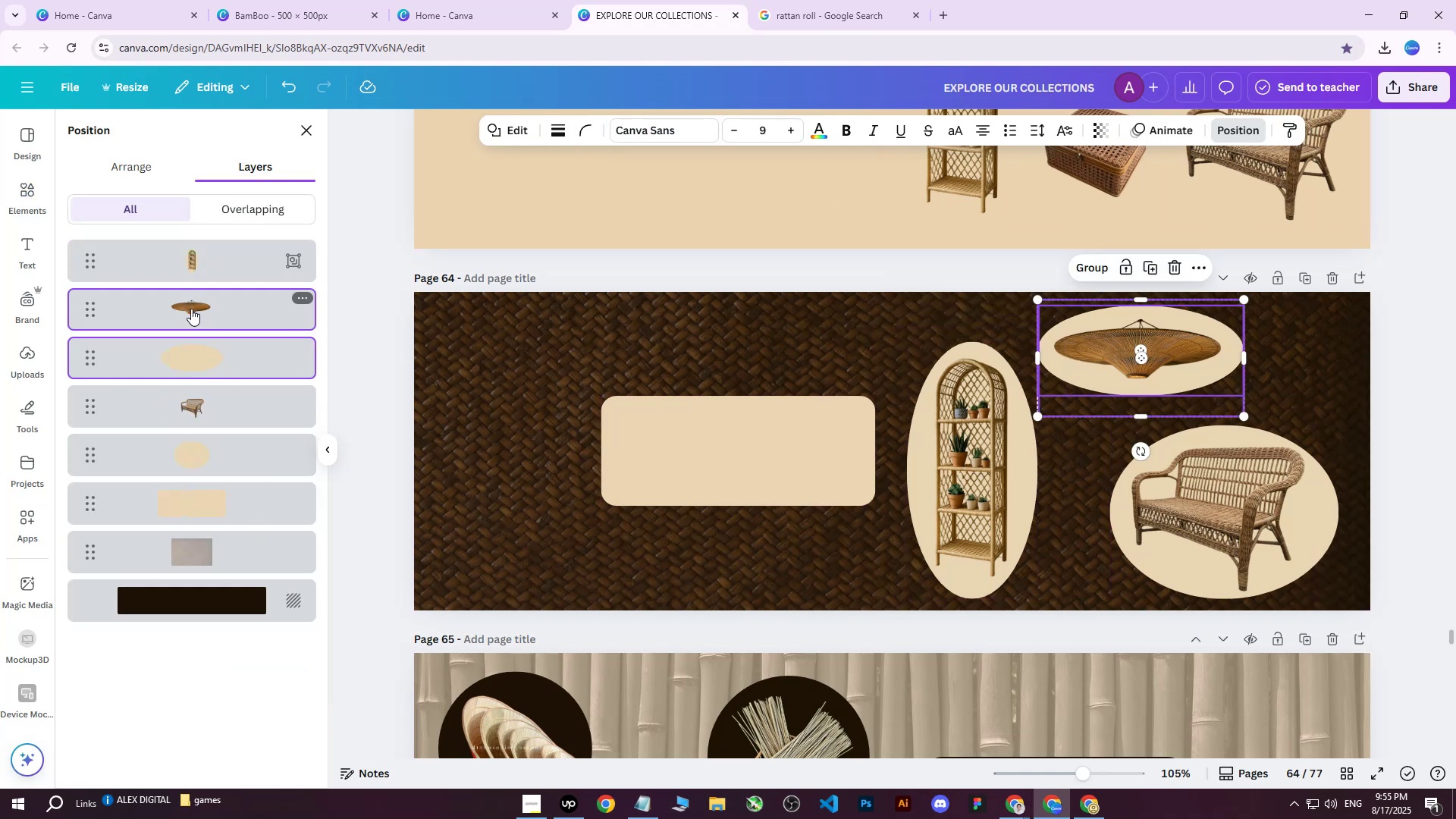 
right_click([191, 309])
 